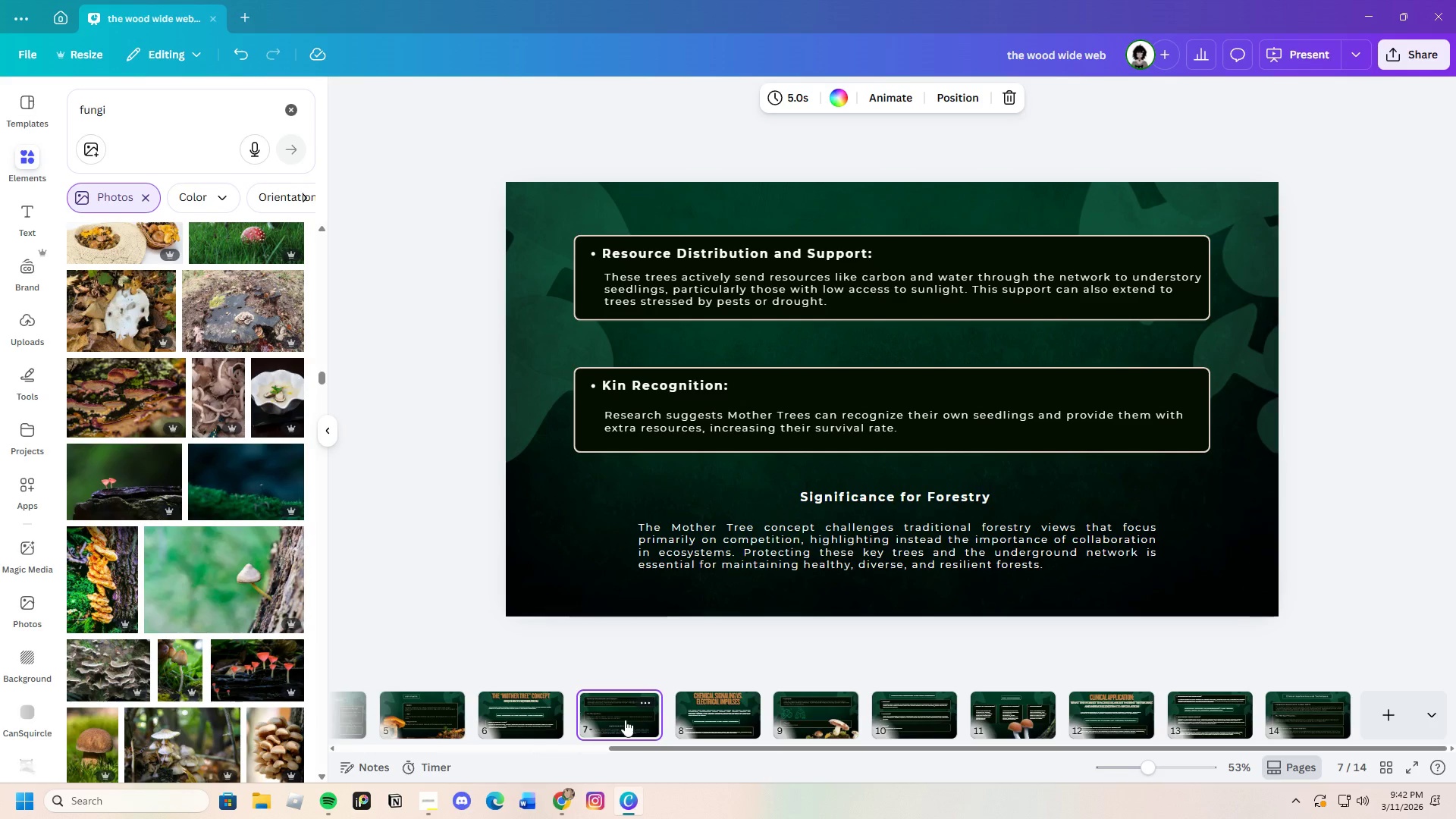 
wait(5.75)
 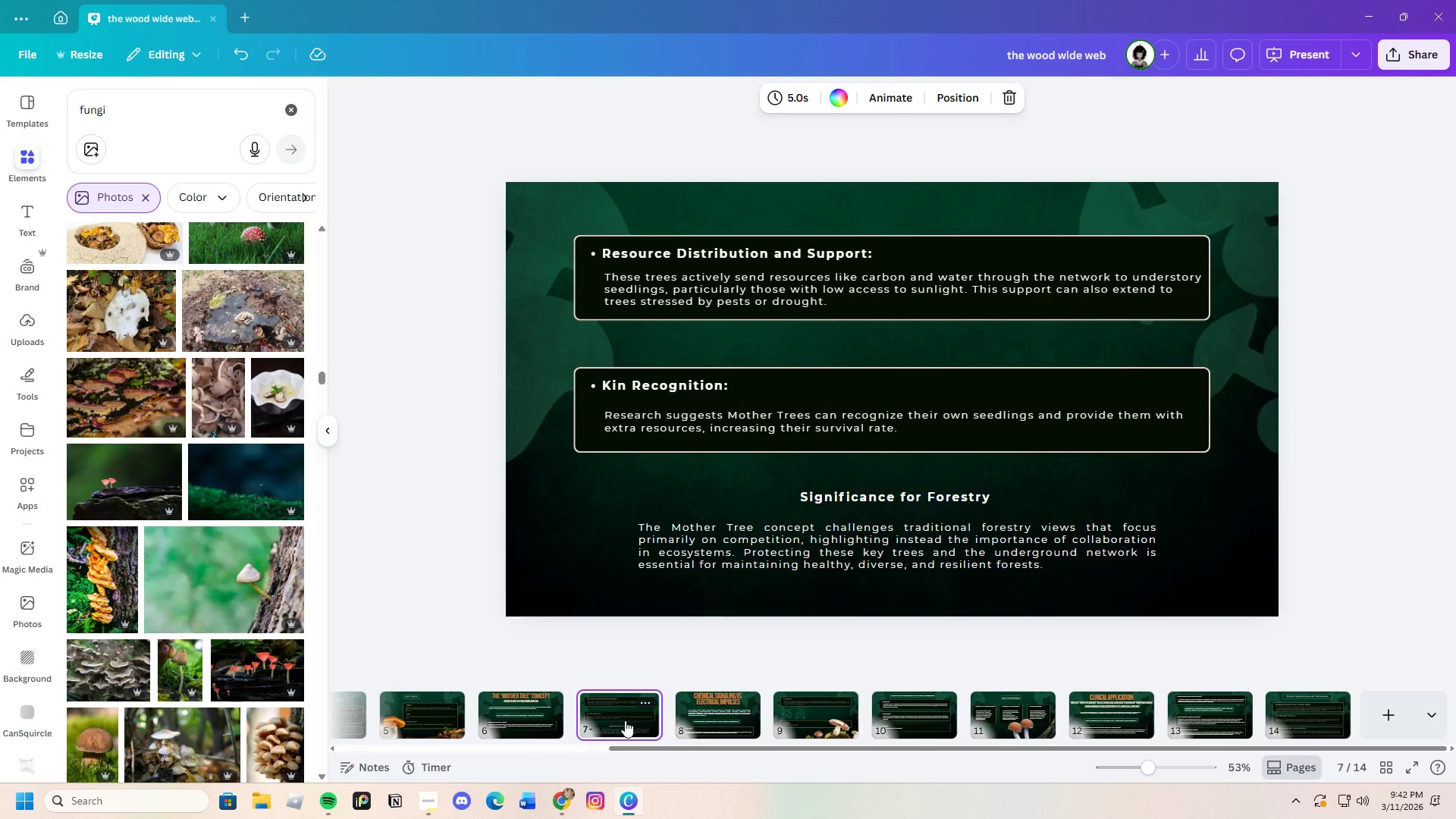 
left_click_drag(start_coordinate=[736, 418], to_coordinate=[736, 413])
 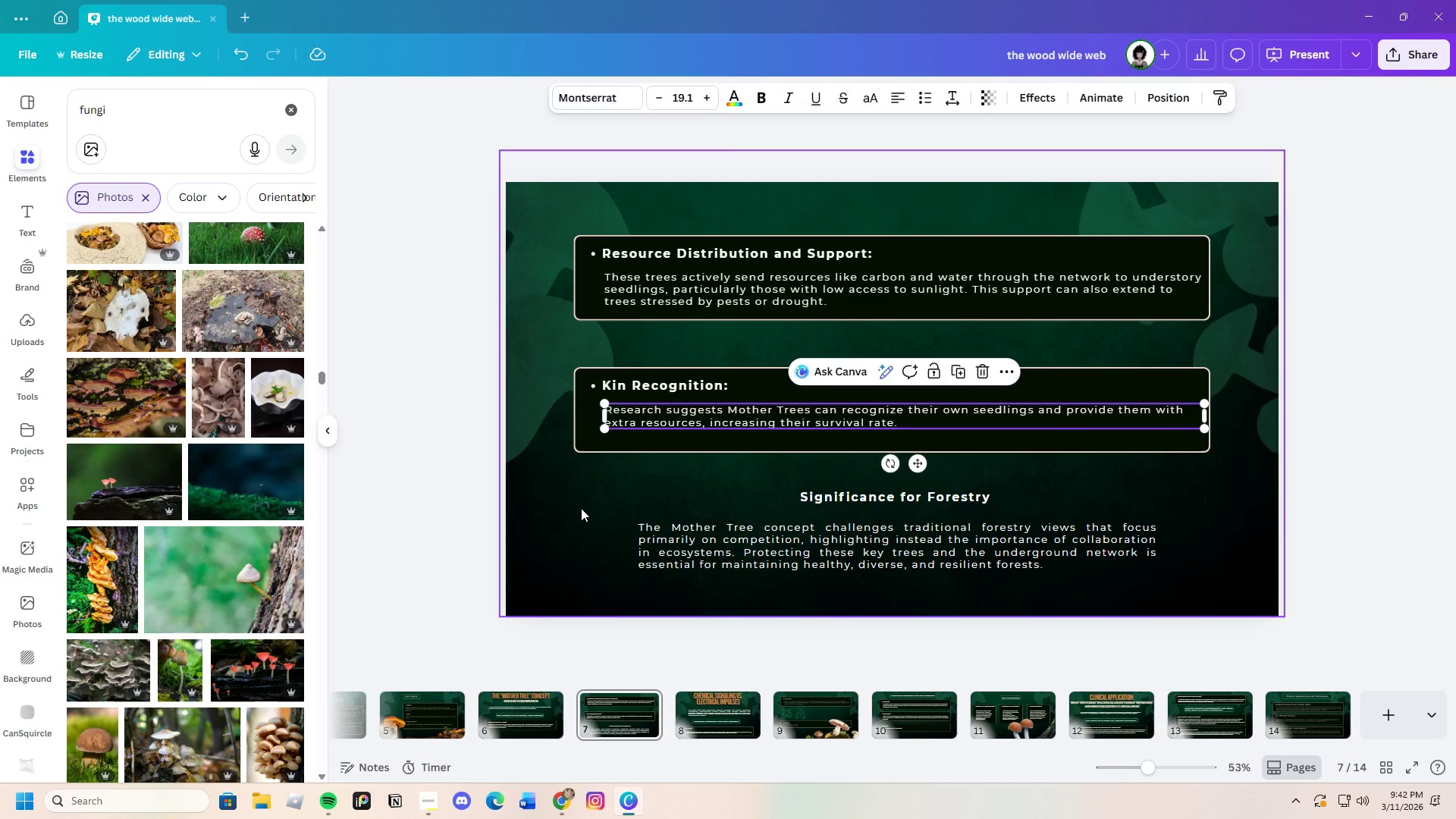 
left_click([581, 508])
 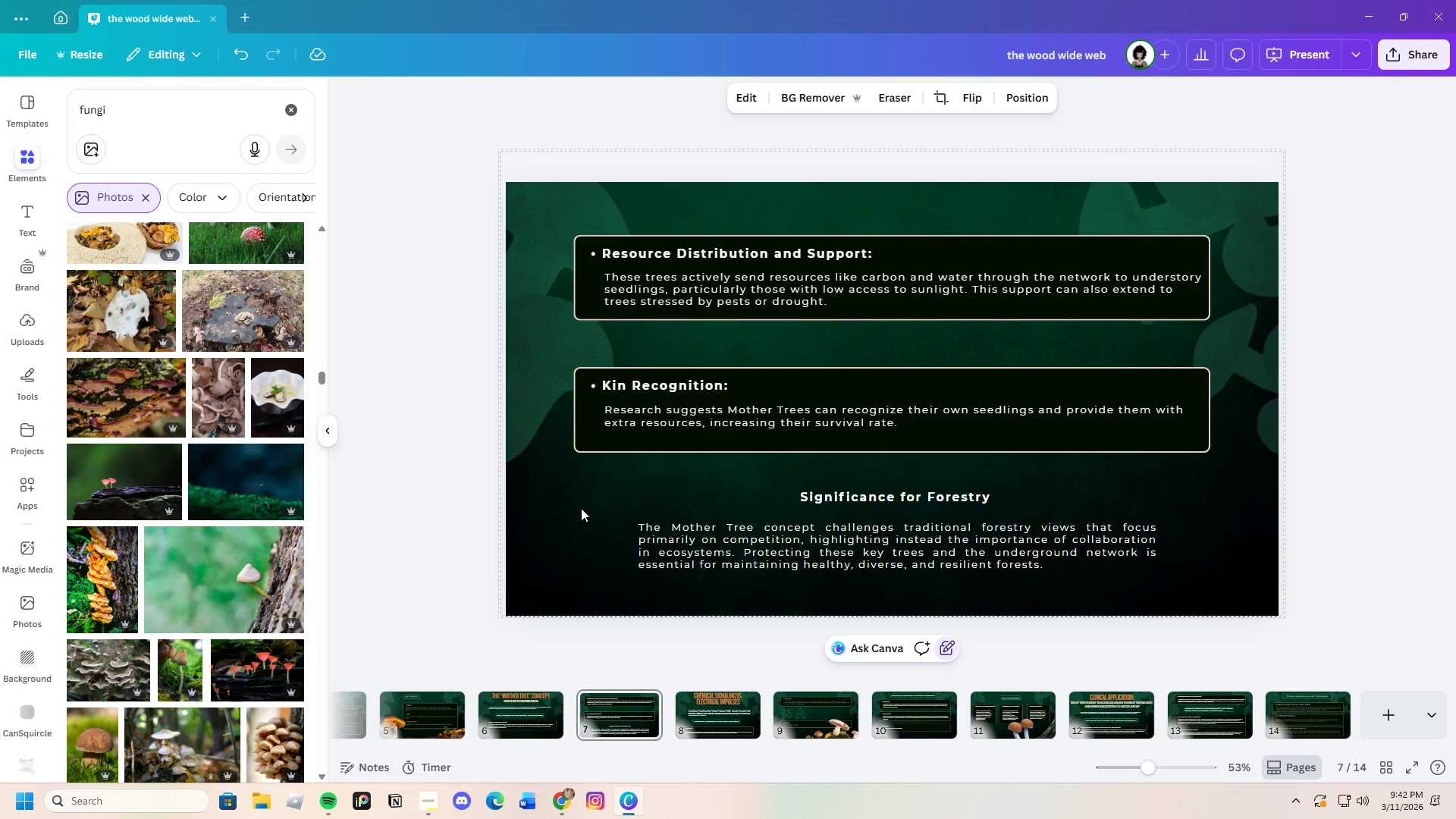 
left_click([540, 715])
 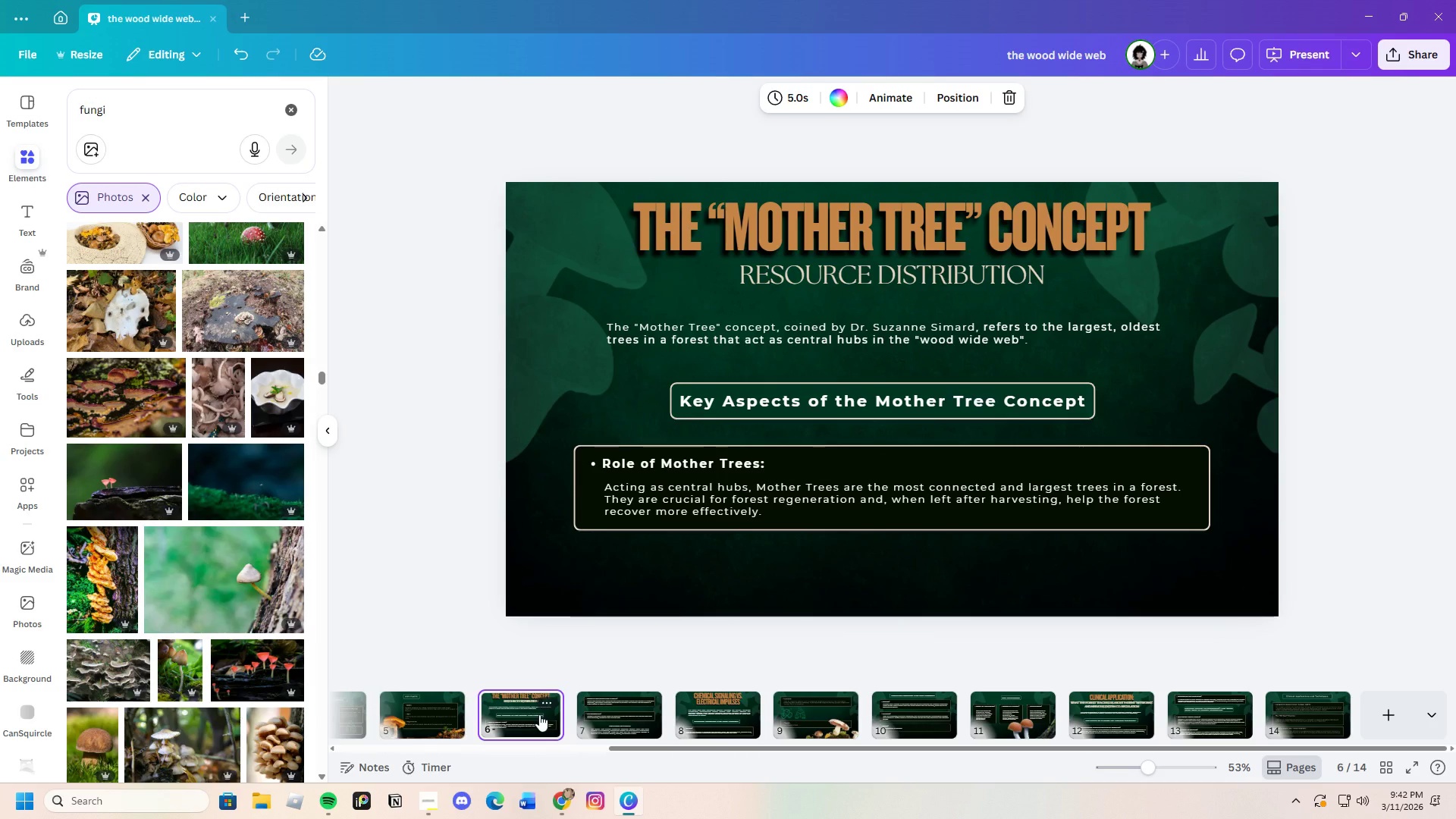 
wait(7.39)
 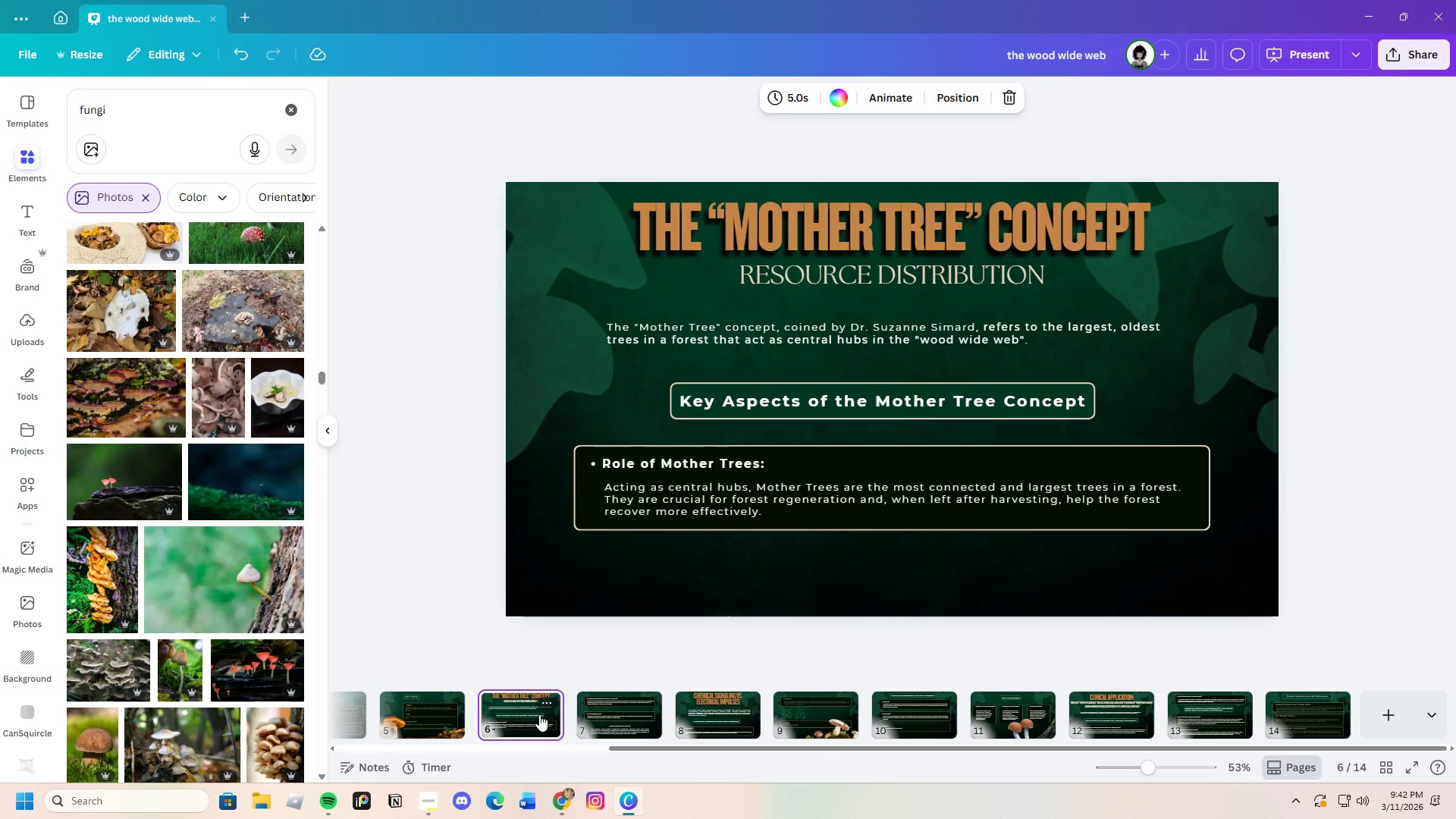 
left_click_drag(start_coordinate=[748, 376], to_coordinate=[873, 400])
 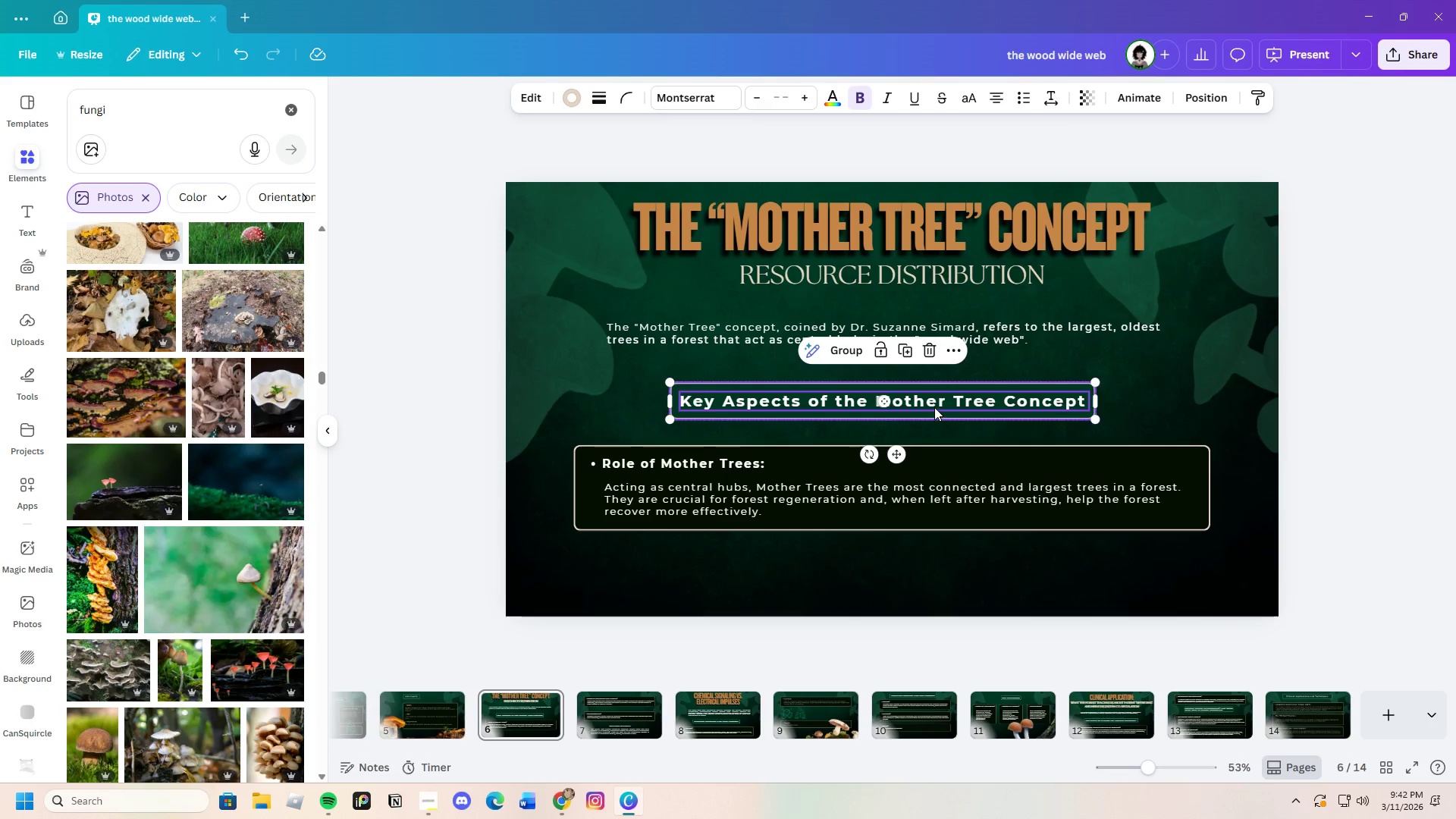 
left_click_drag(start_coordinate=[934, 407], to_coordinate=[943, 407])
 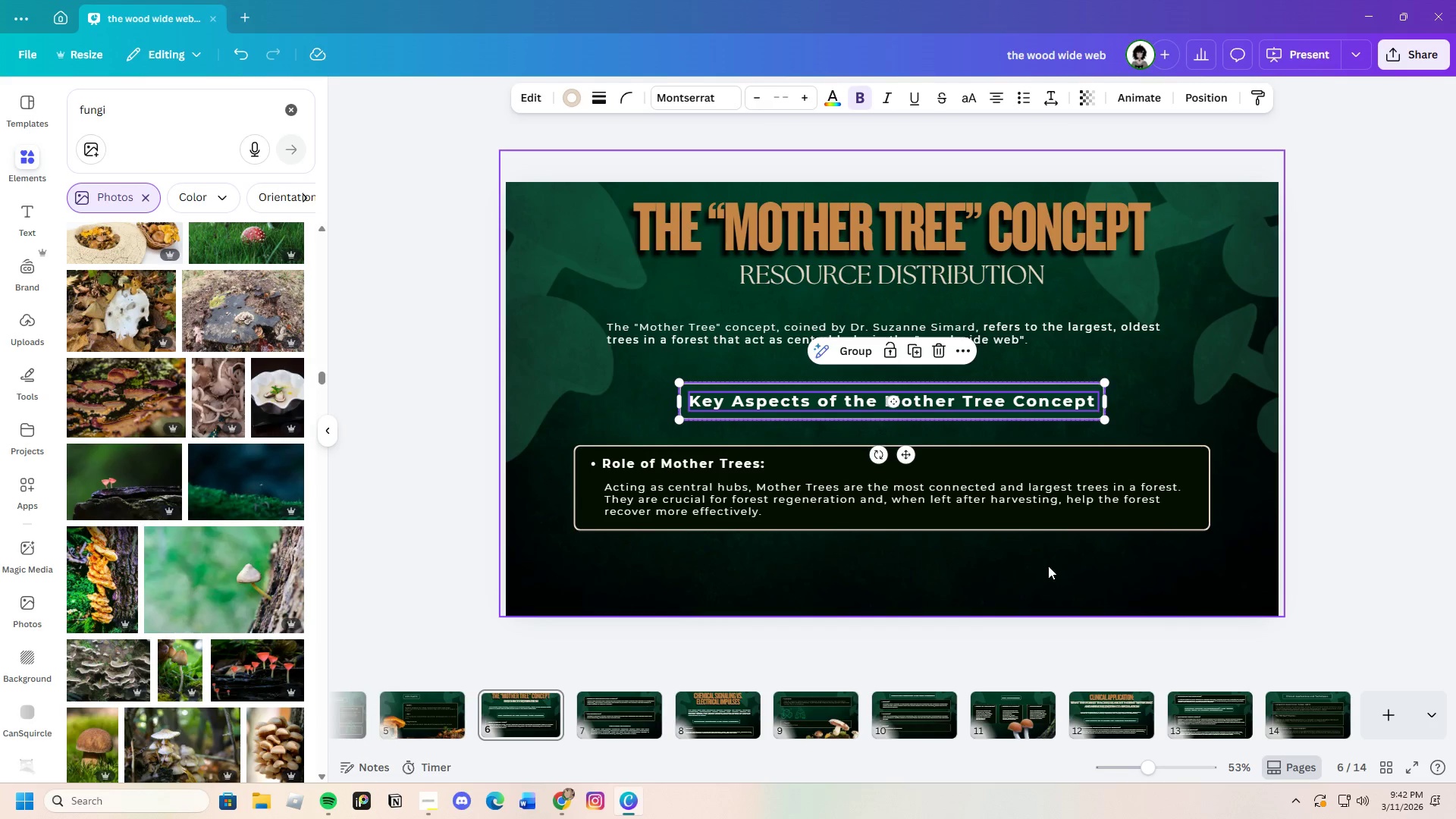 
left_click([1048, 567])
 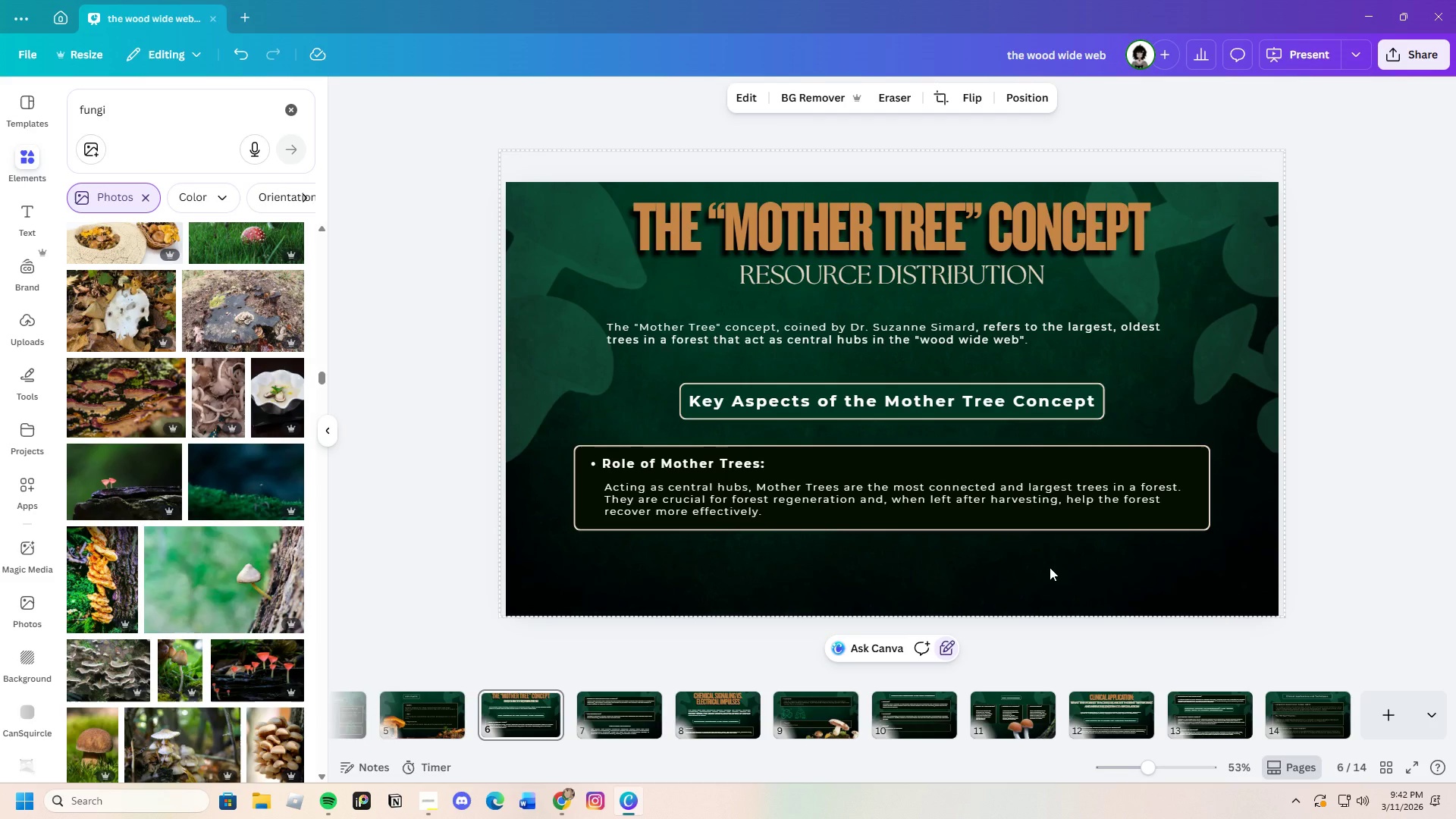 
wait(6.08)
 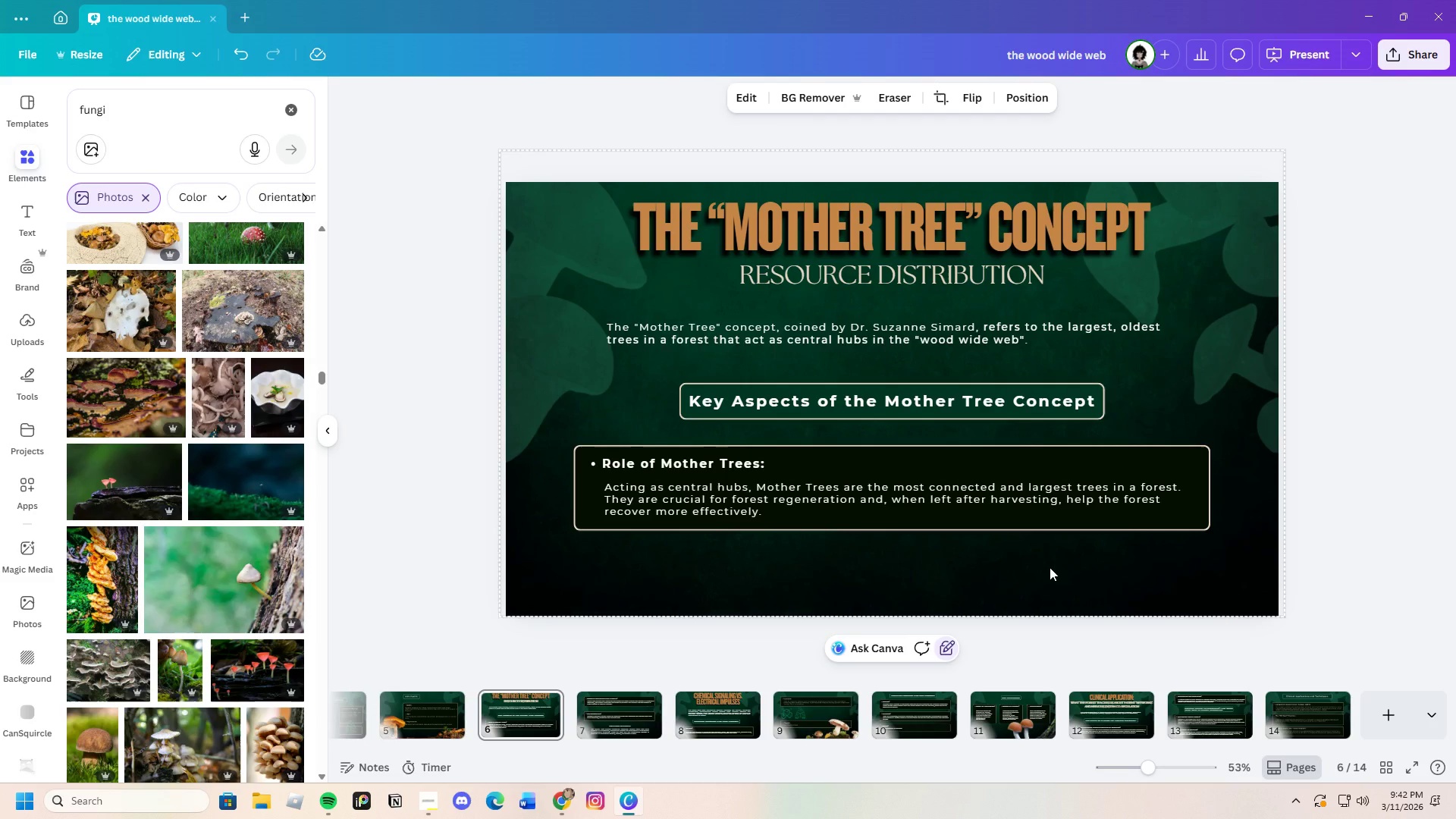 
left_click_drag(start_coordinate=[875, 376], to_coordinate=[893, 424])
 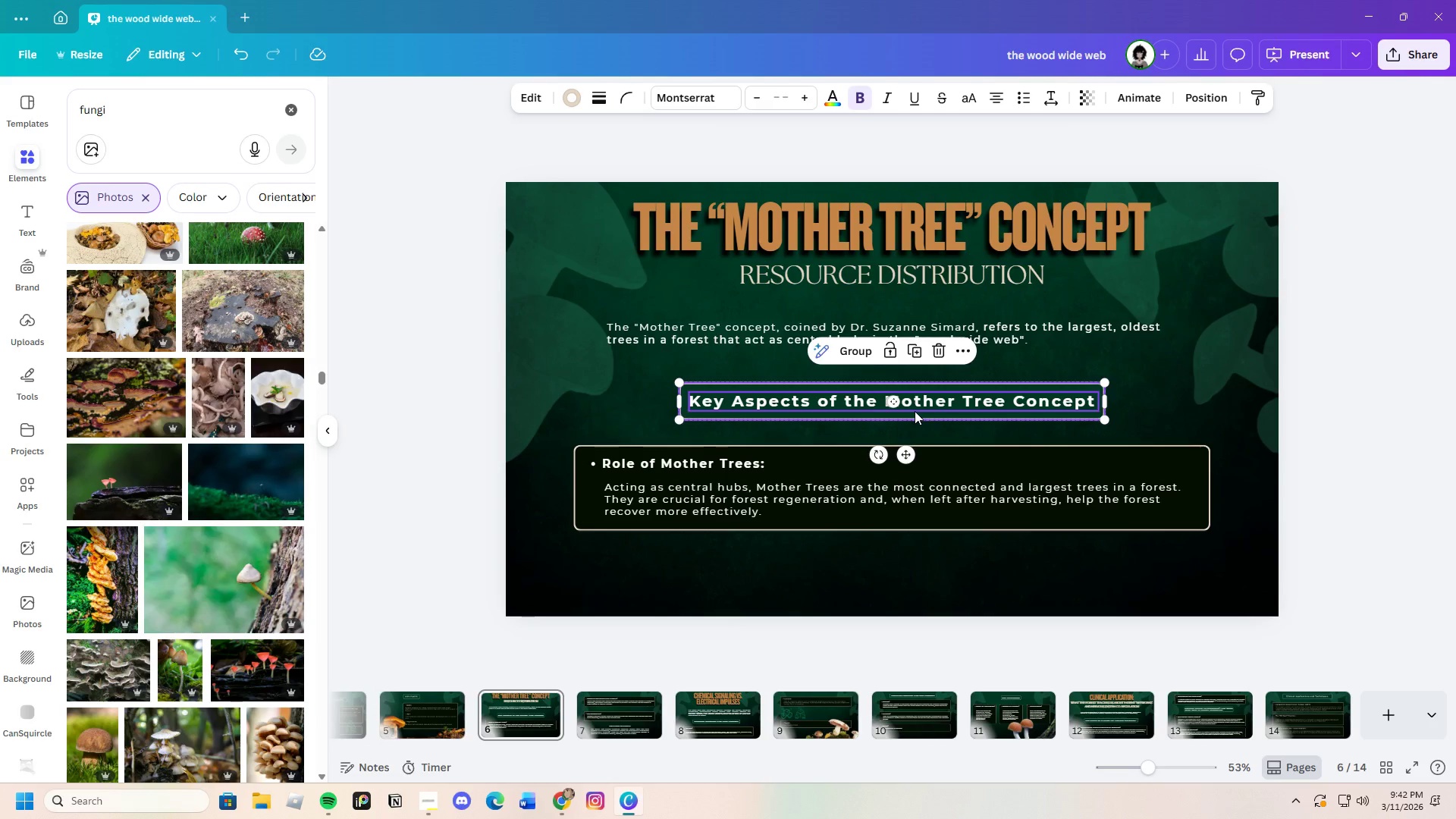 
left_click_drag(start_coordinate=[915, 411], to_coordinate=[909, 411])
 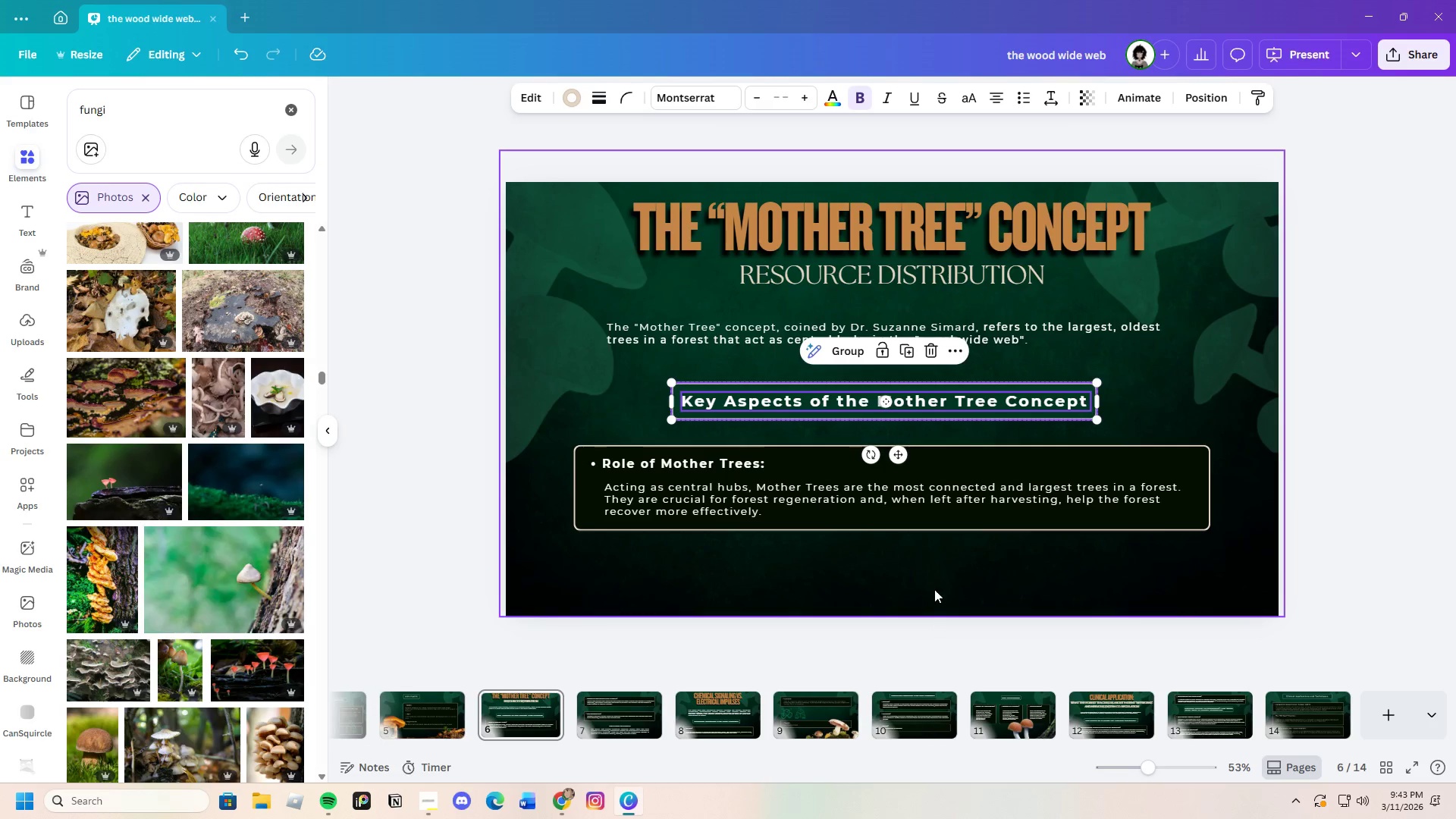 
left_click([932, 582])
 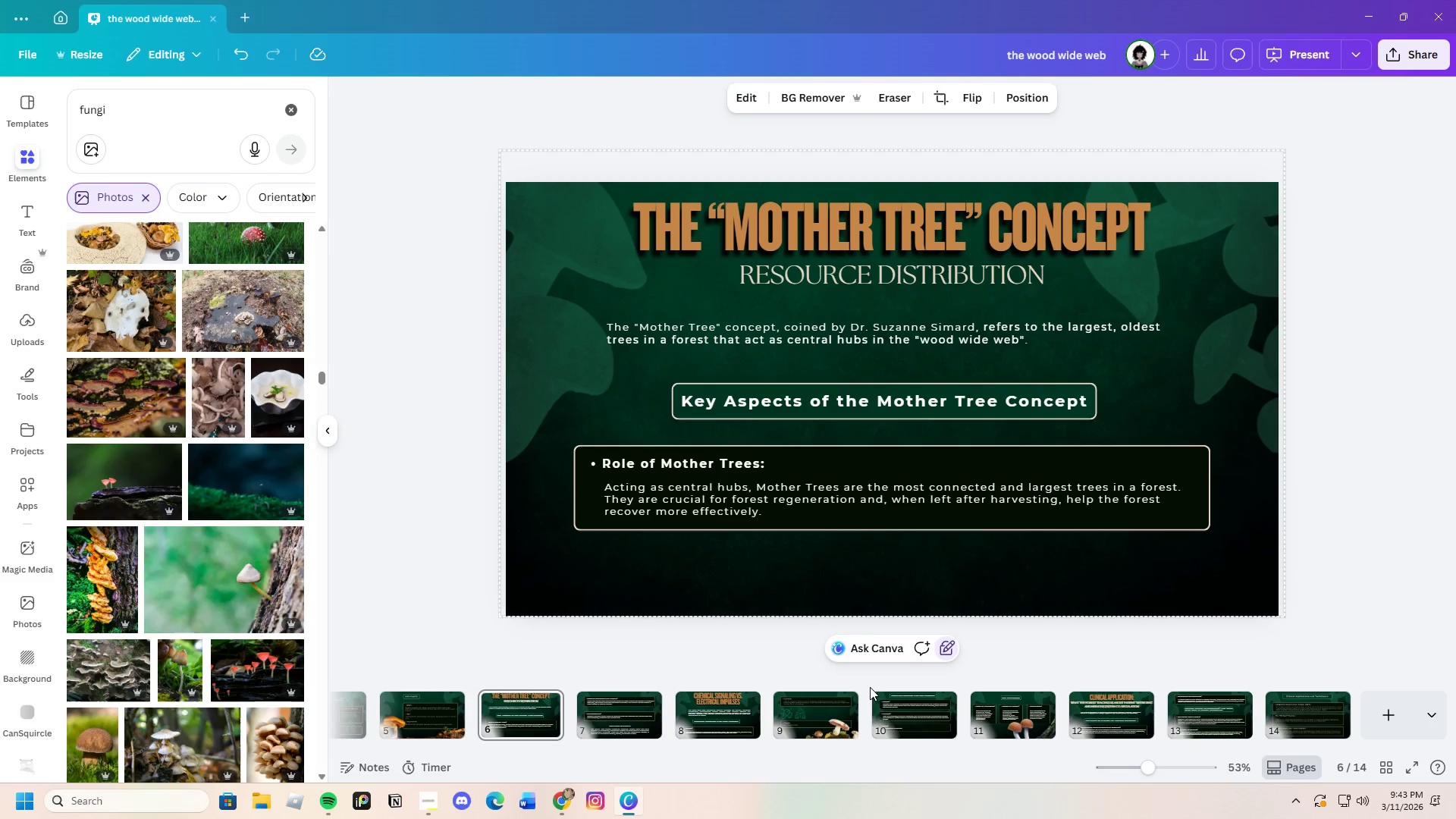 
wait(5.97)
 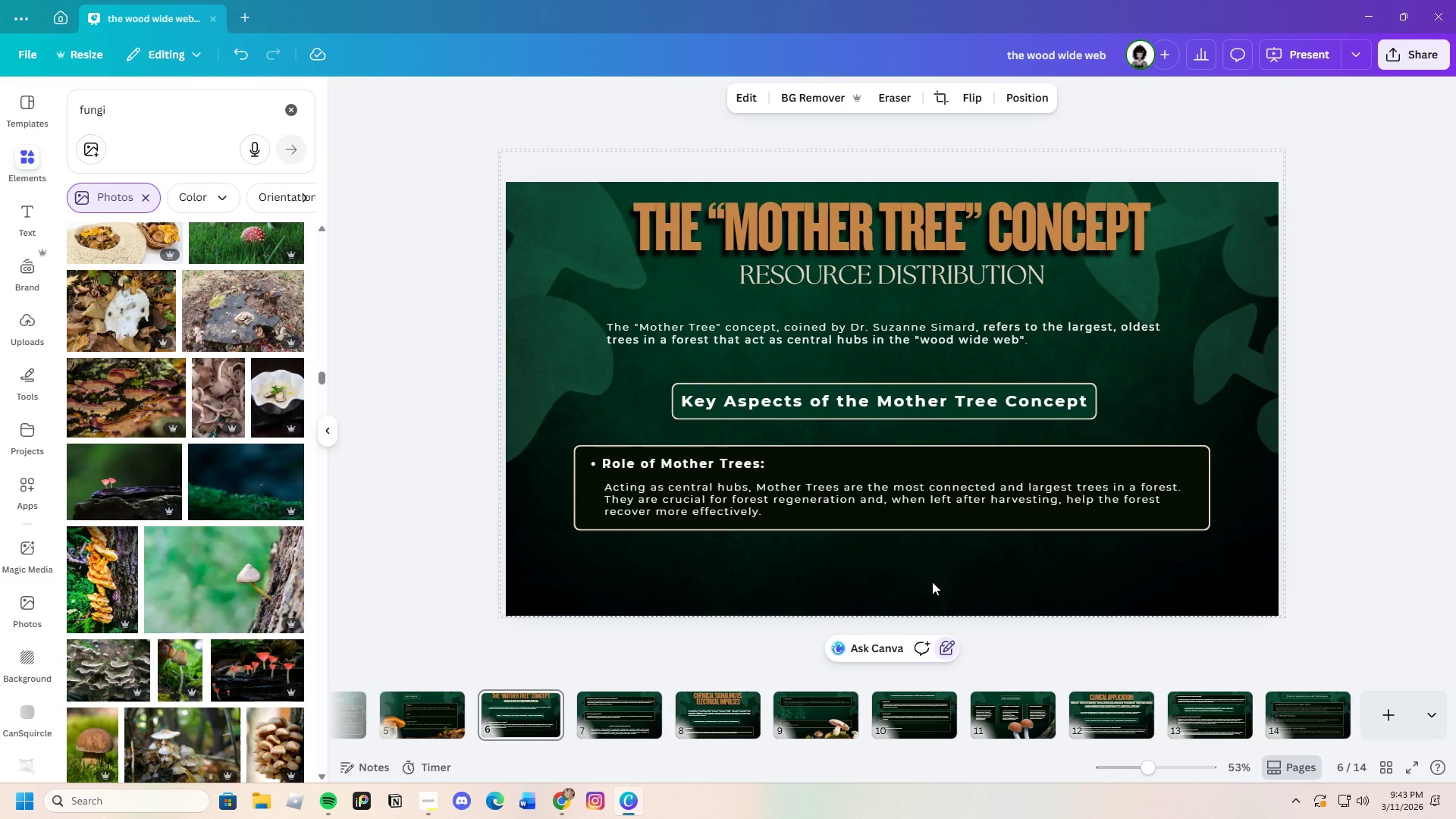 
left_click([441, 724])
 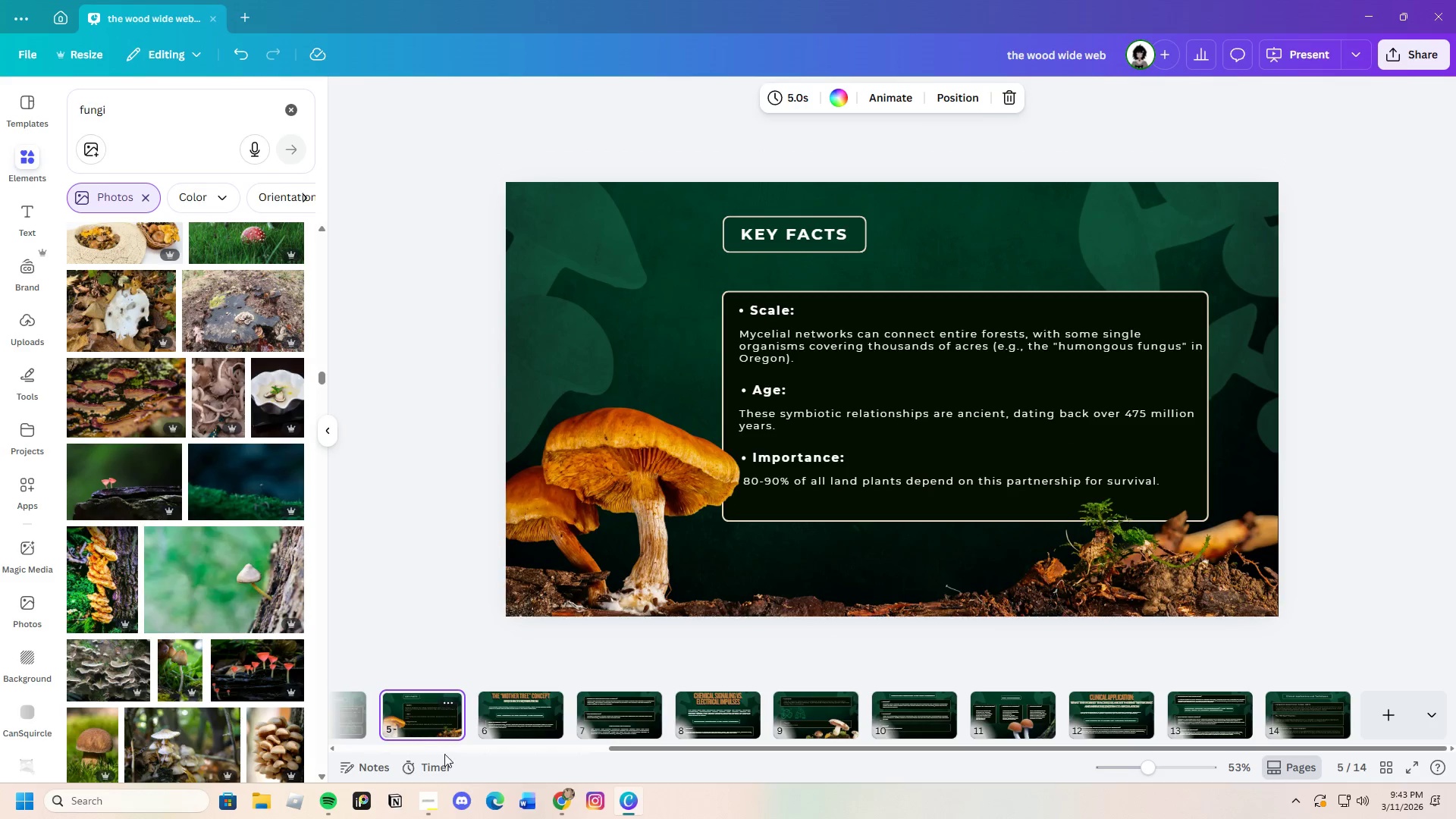 
wait(5.09)
 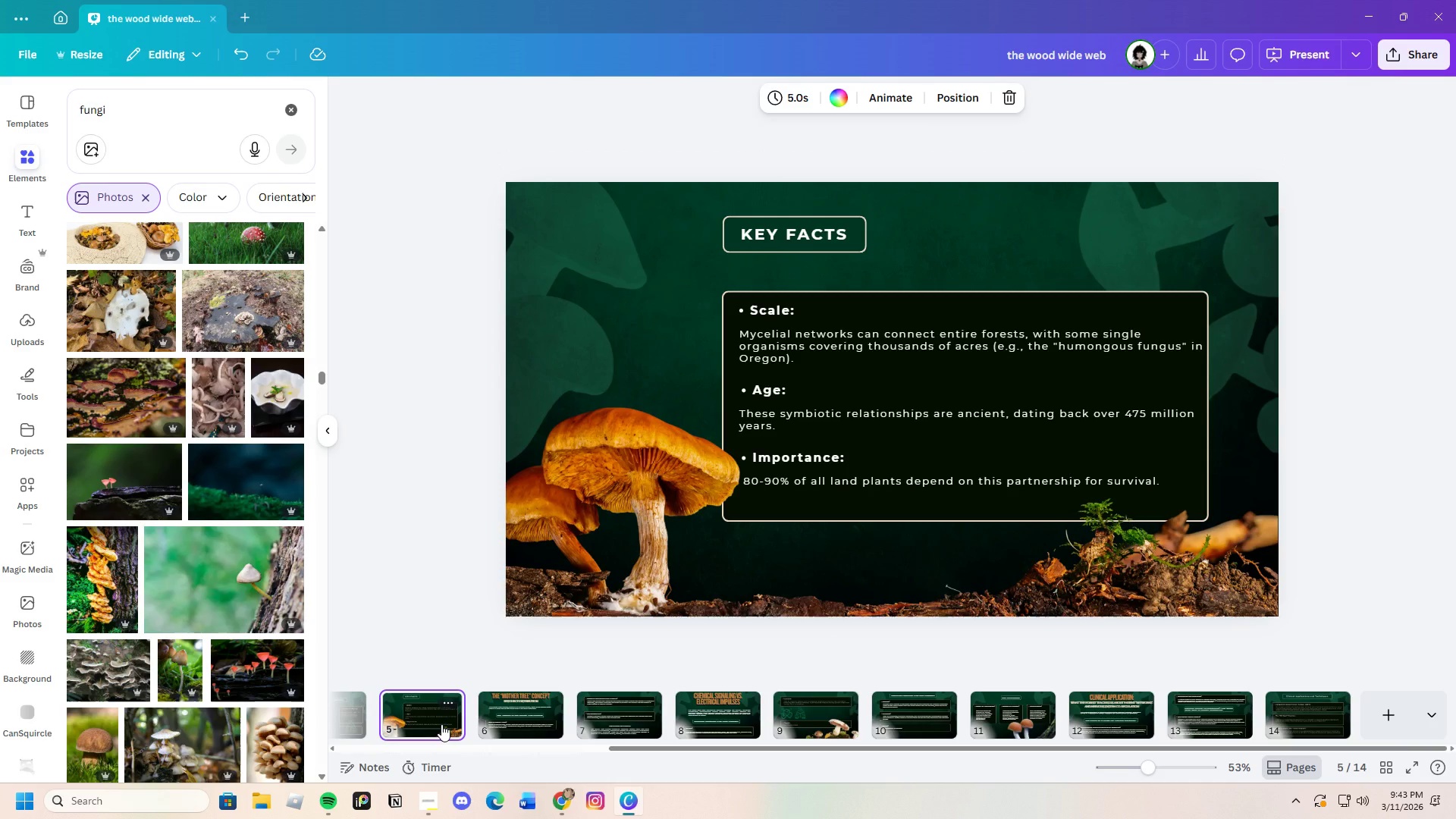 
left_click_drag(start_coordinate=[653, 748], to_coordinate=[506, 762])
 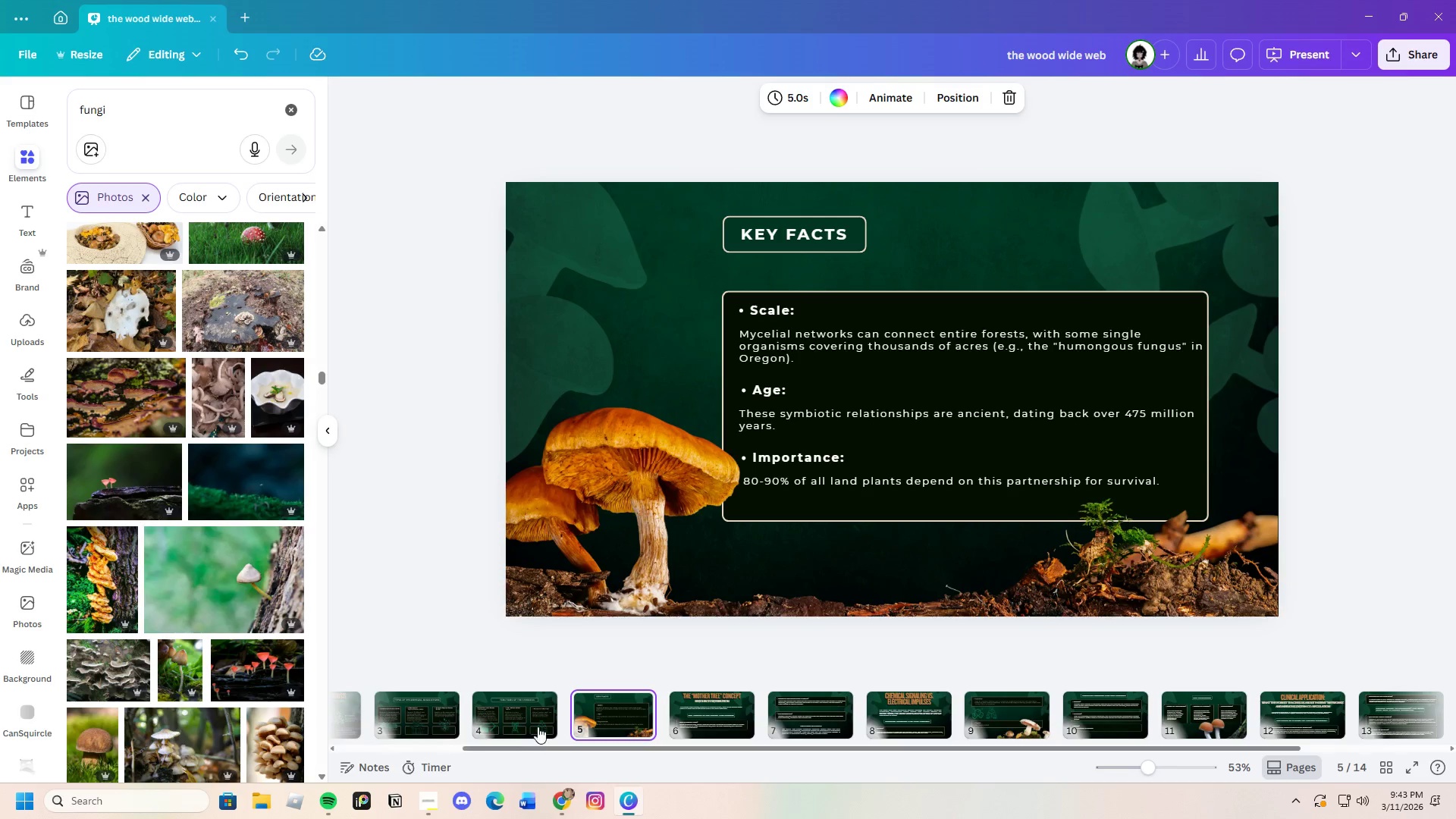 
left_click([538, 726])
 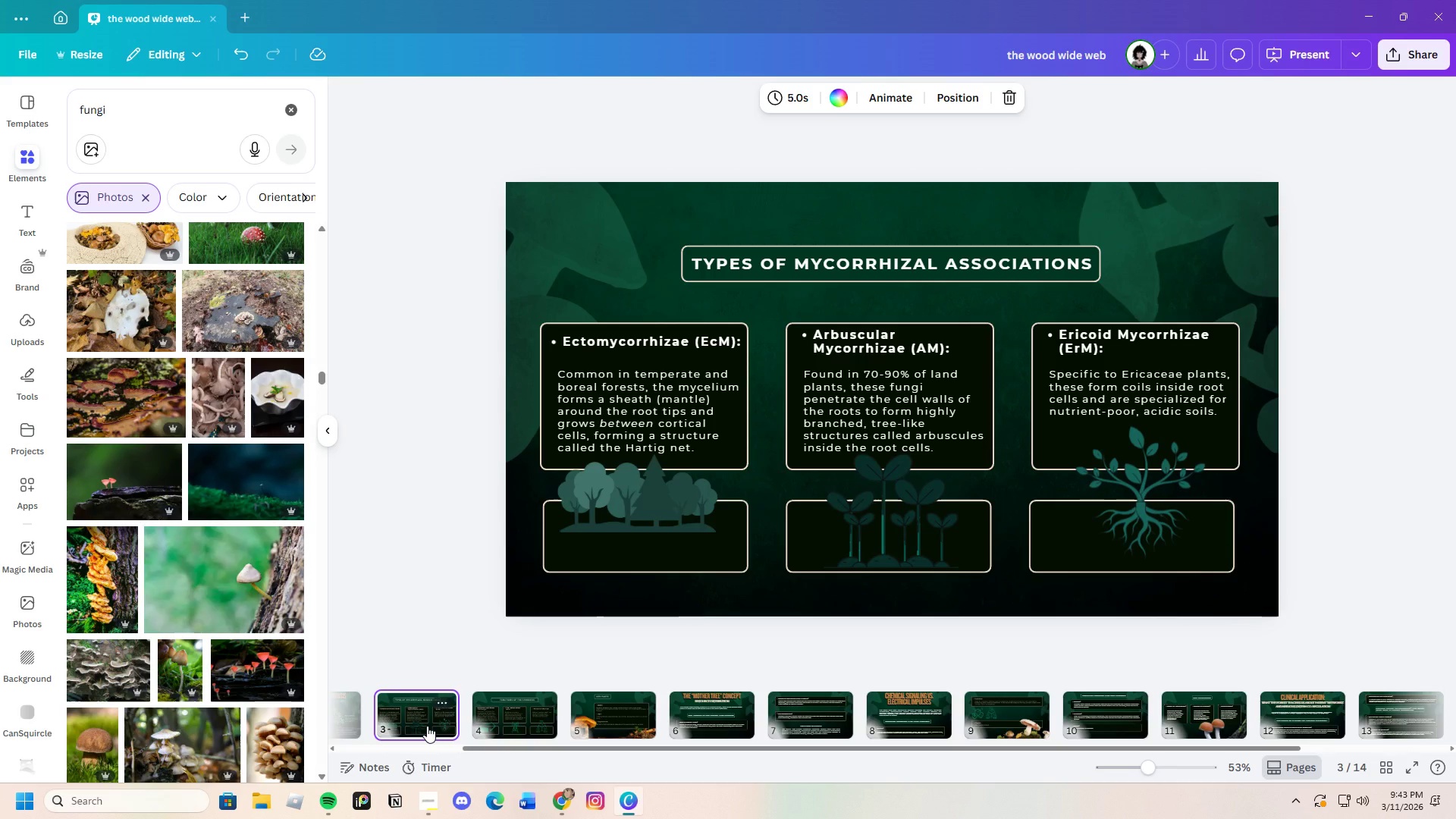 
wait(5.88)
 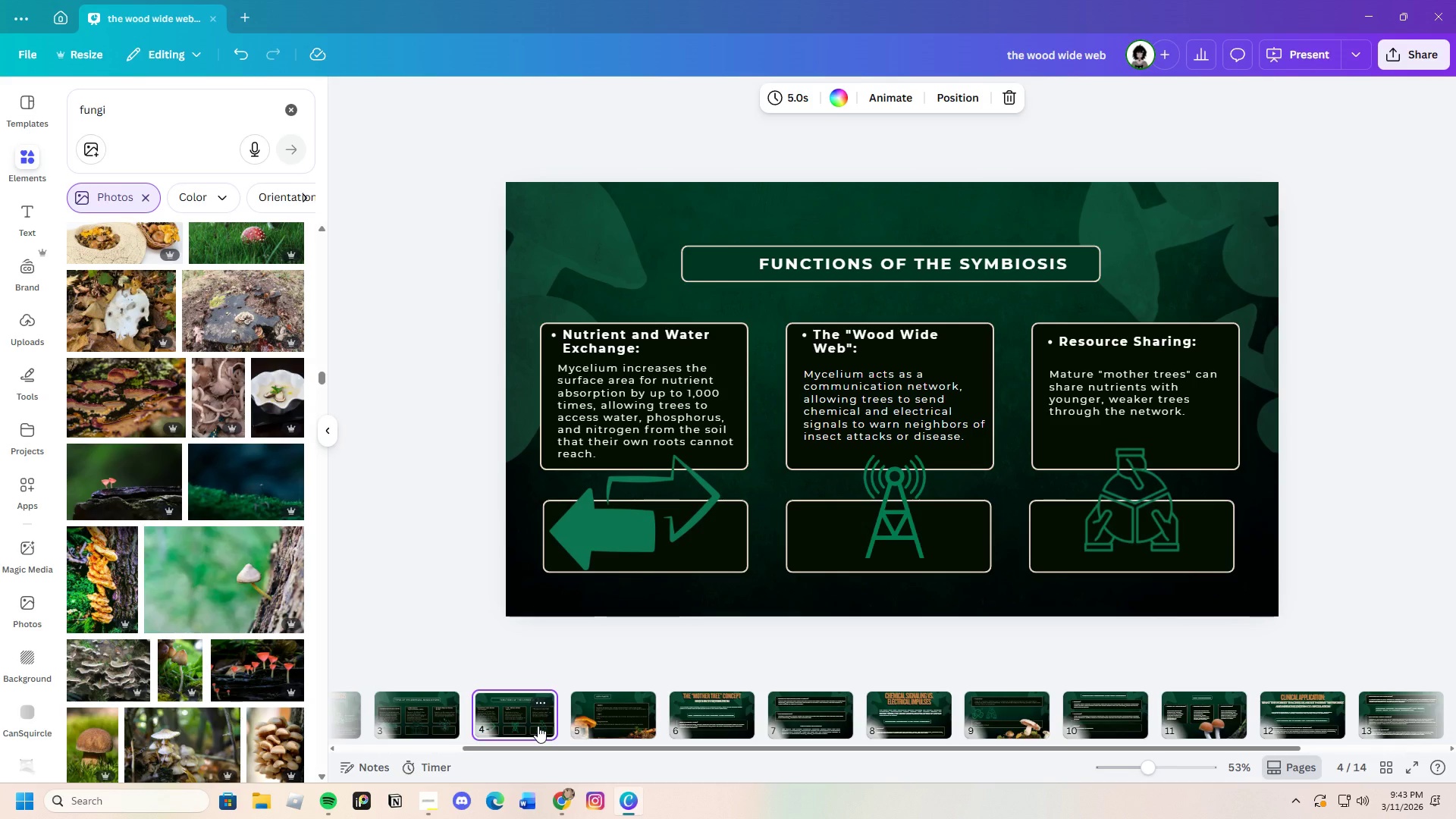 
left_click([548, 730])
 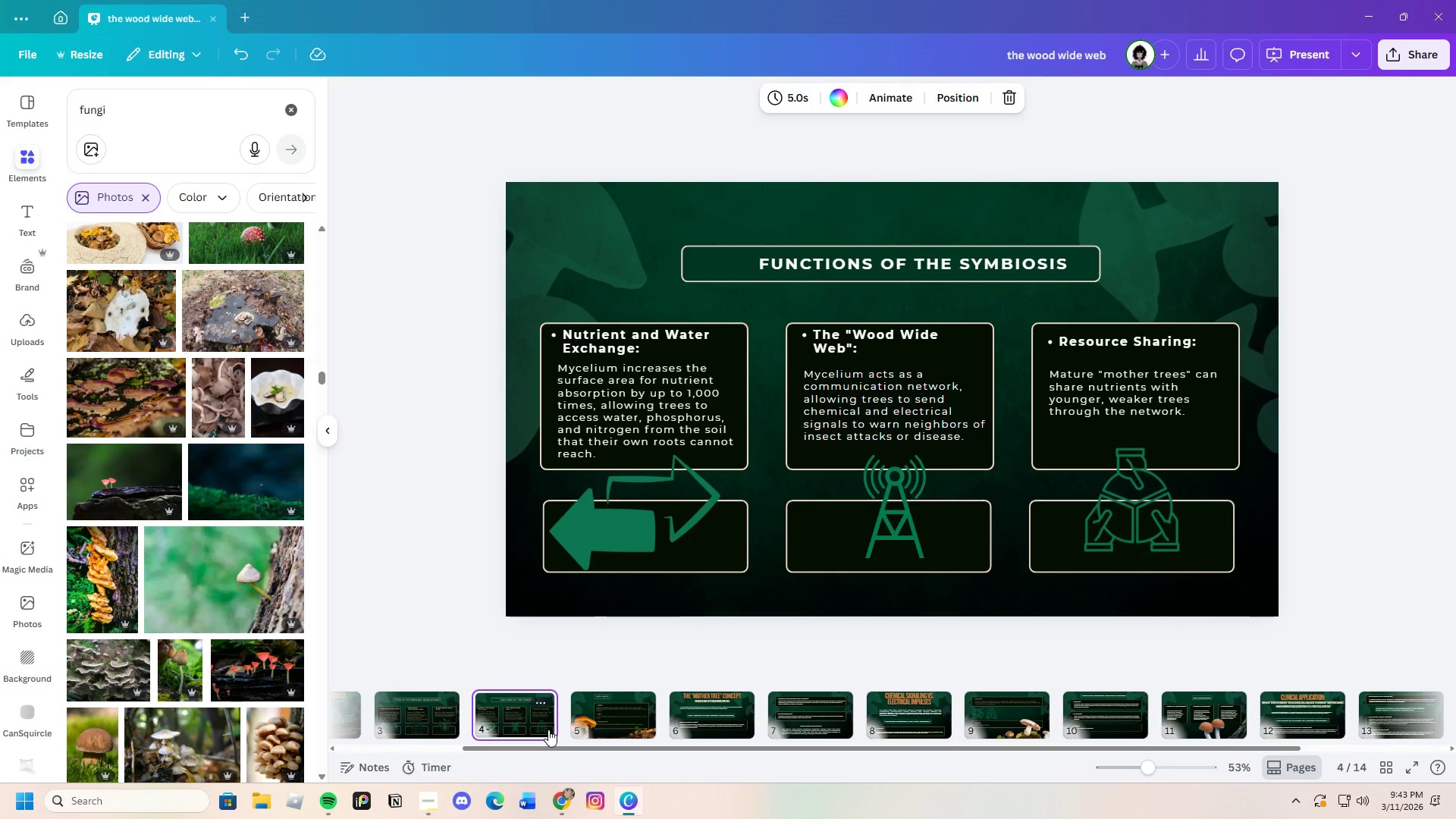 
wait(5.36)
 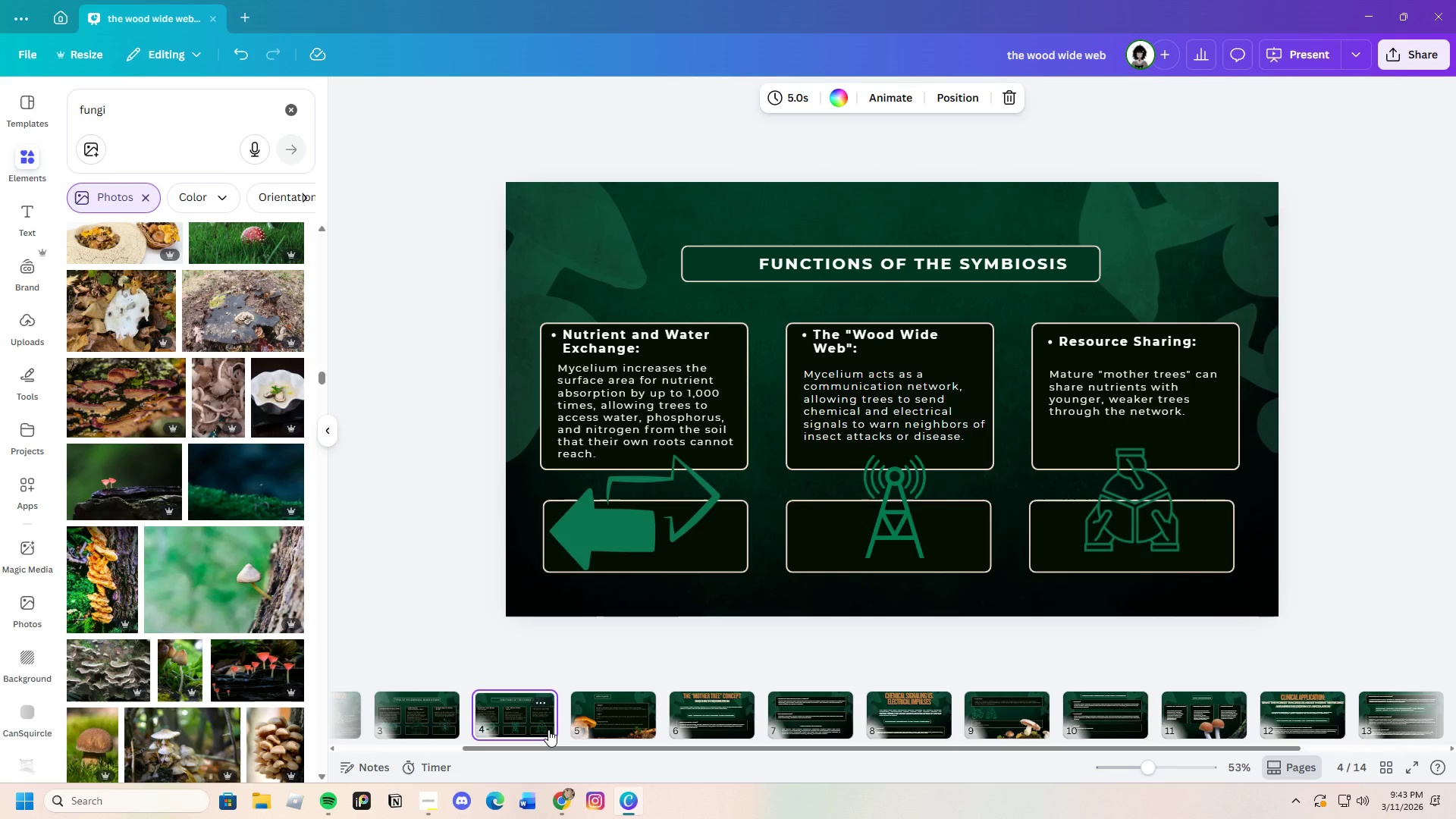 
left_click([852, 350])
 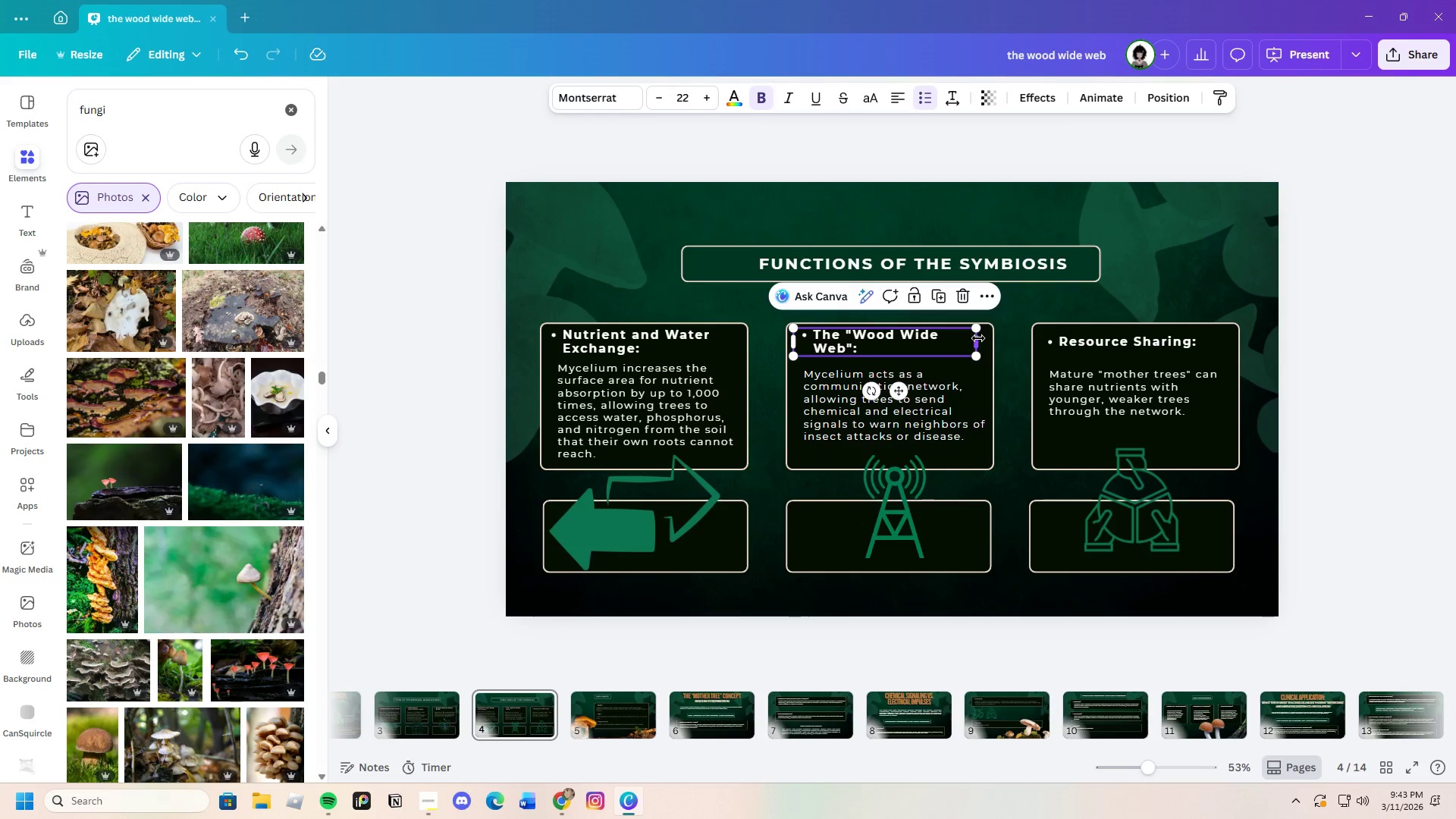 
left_click_drag(start_coordinate=[978, 338], to_coordinate=[992, 340])
 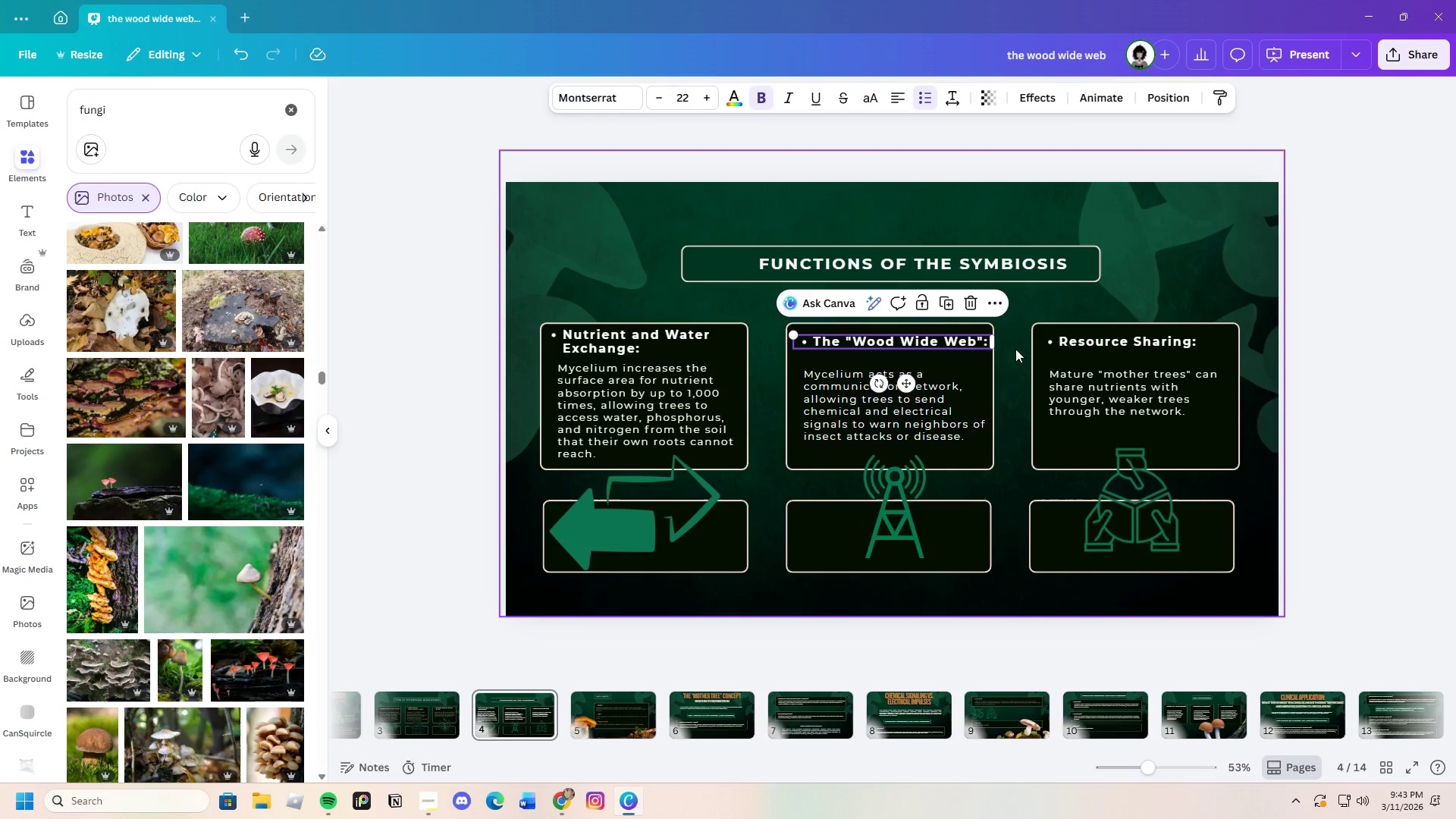 
left_click([1013, 350])
 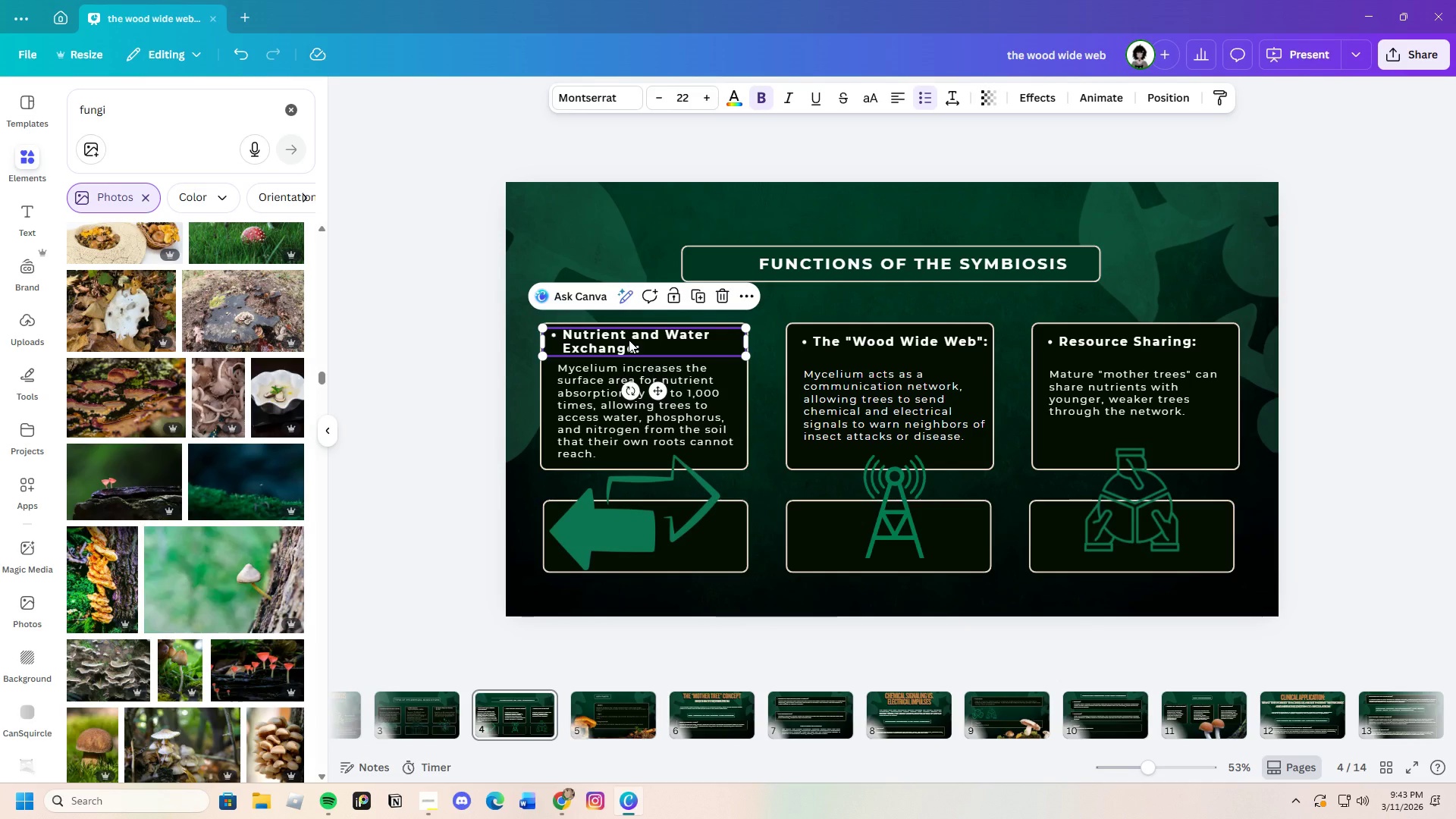 
wait(10.42)
 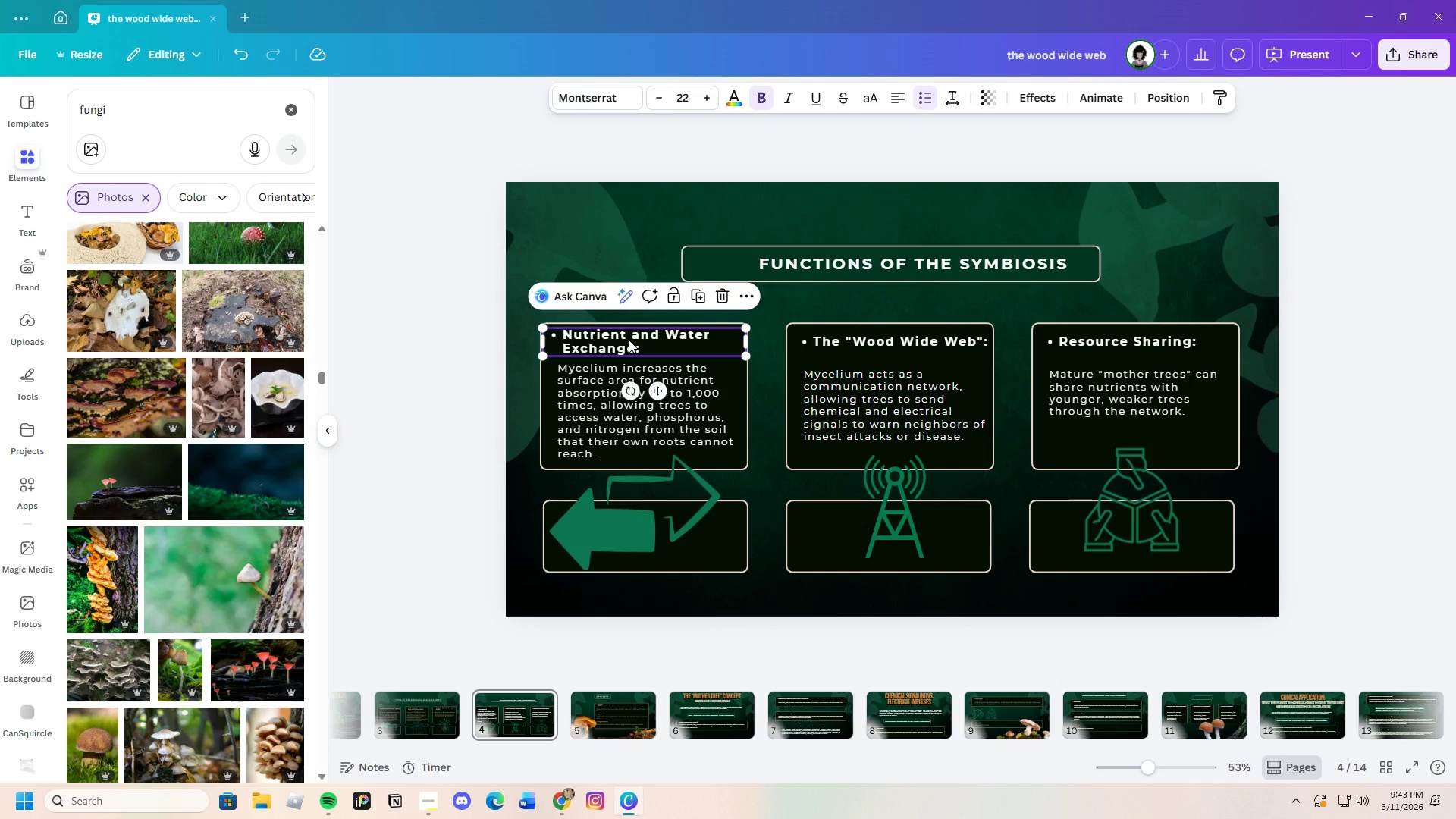 
left_click([629, 246])
 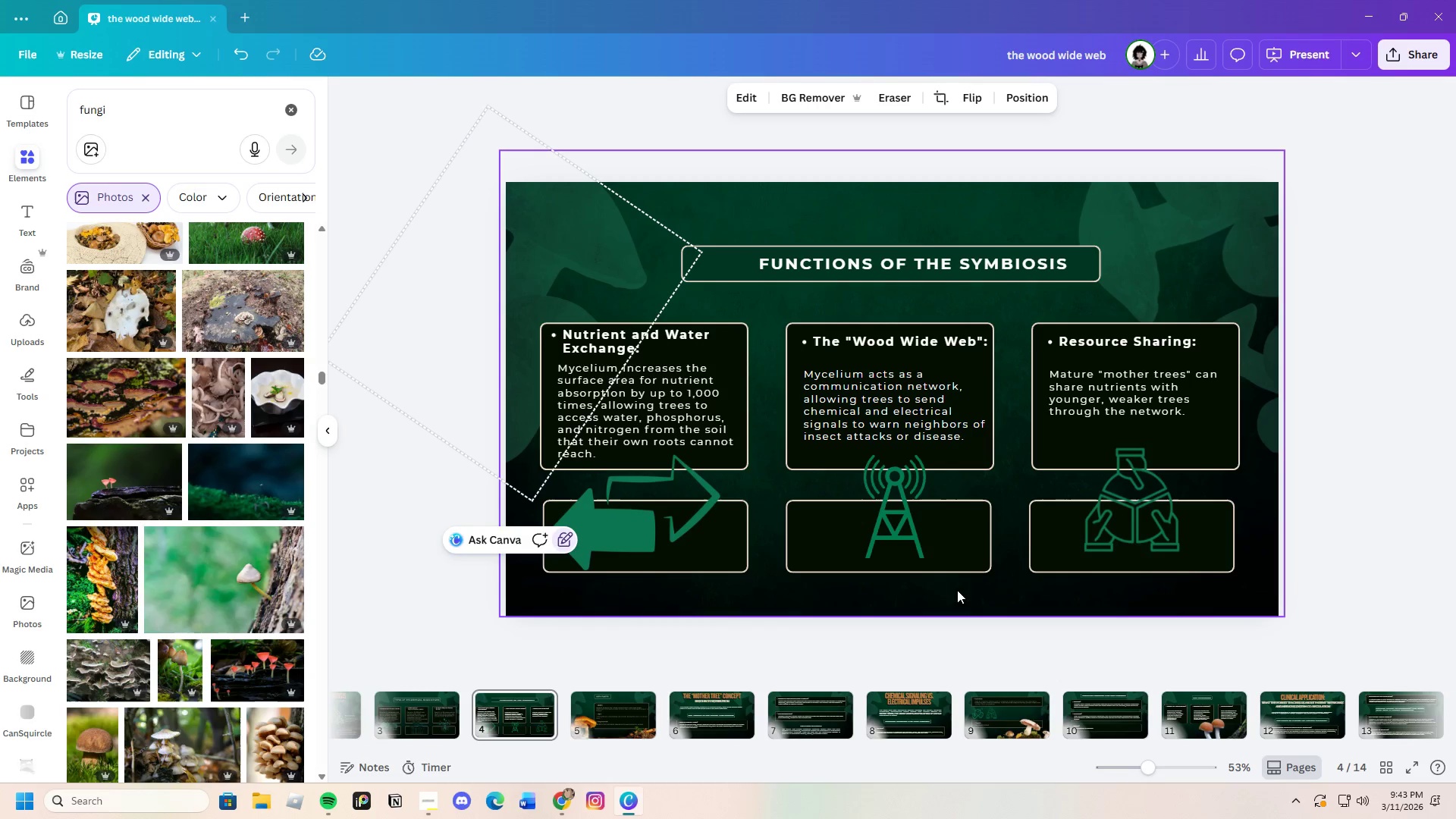 
left_click([943, 598])
 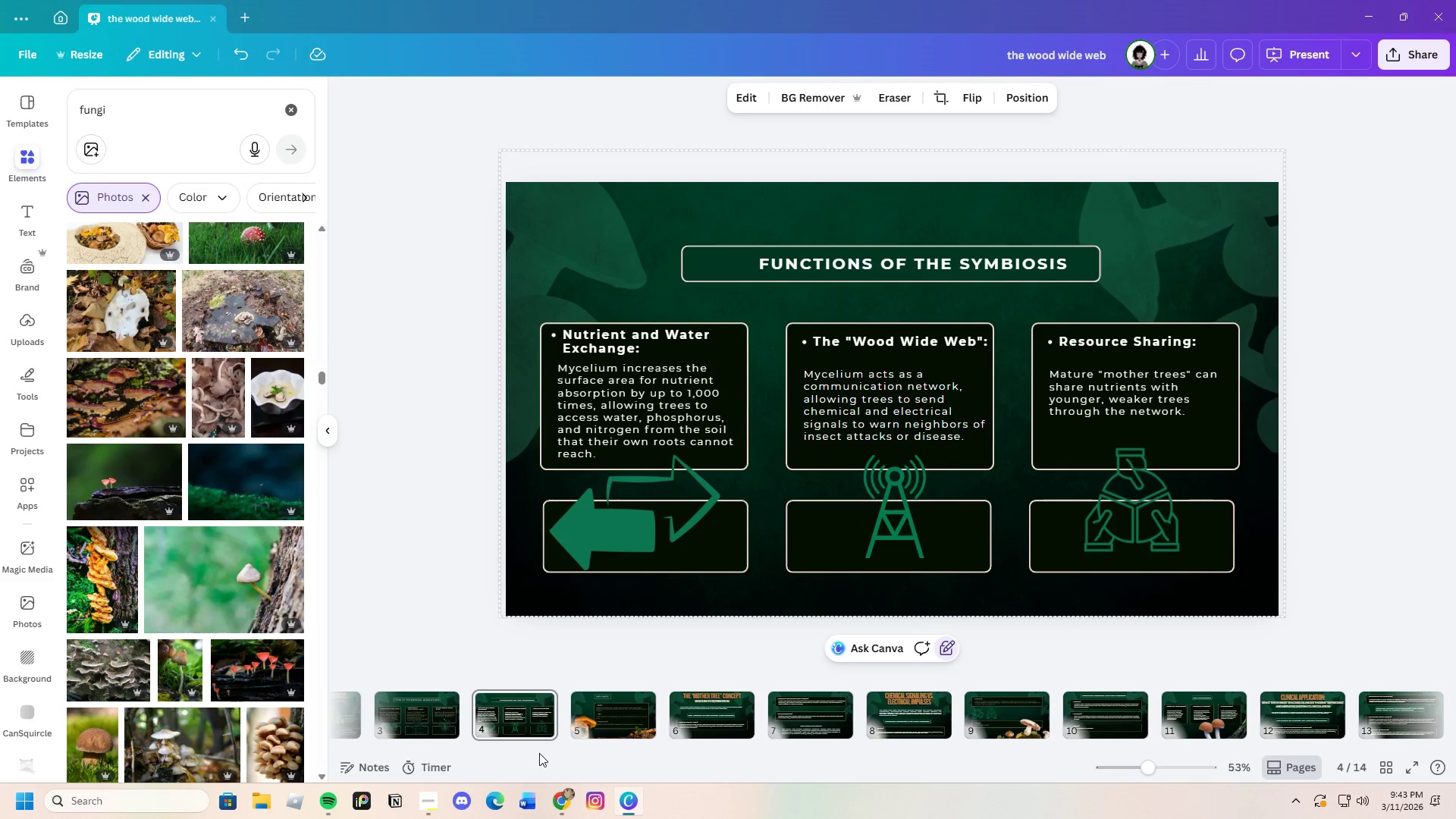 
left_click_drag(start_coordinate=[573, 750], to_coordinate=[435, 766])
 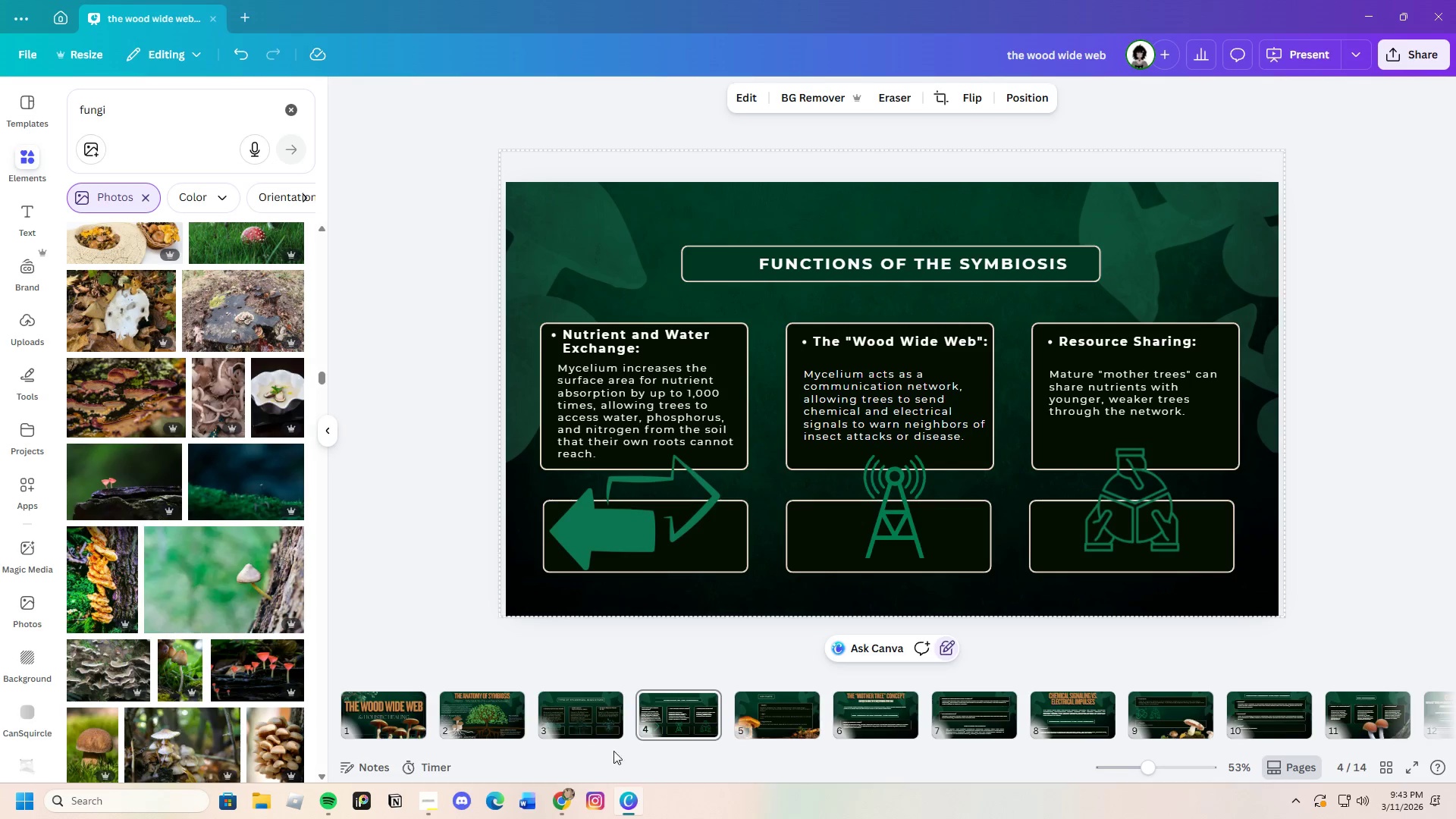 
left_click([592, 723])
 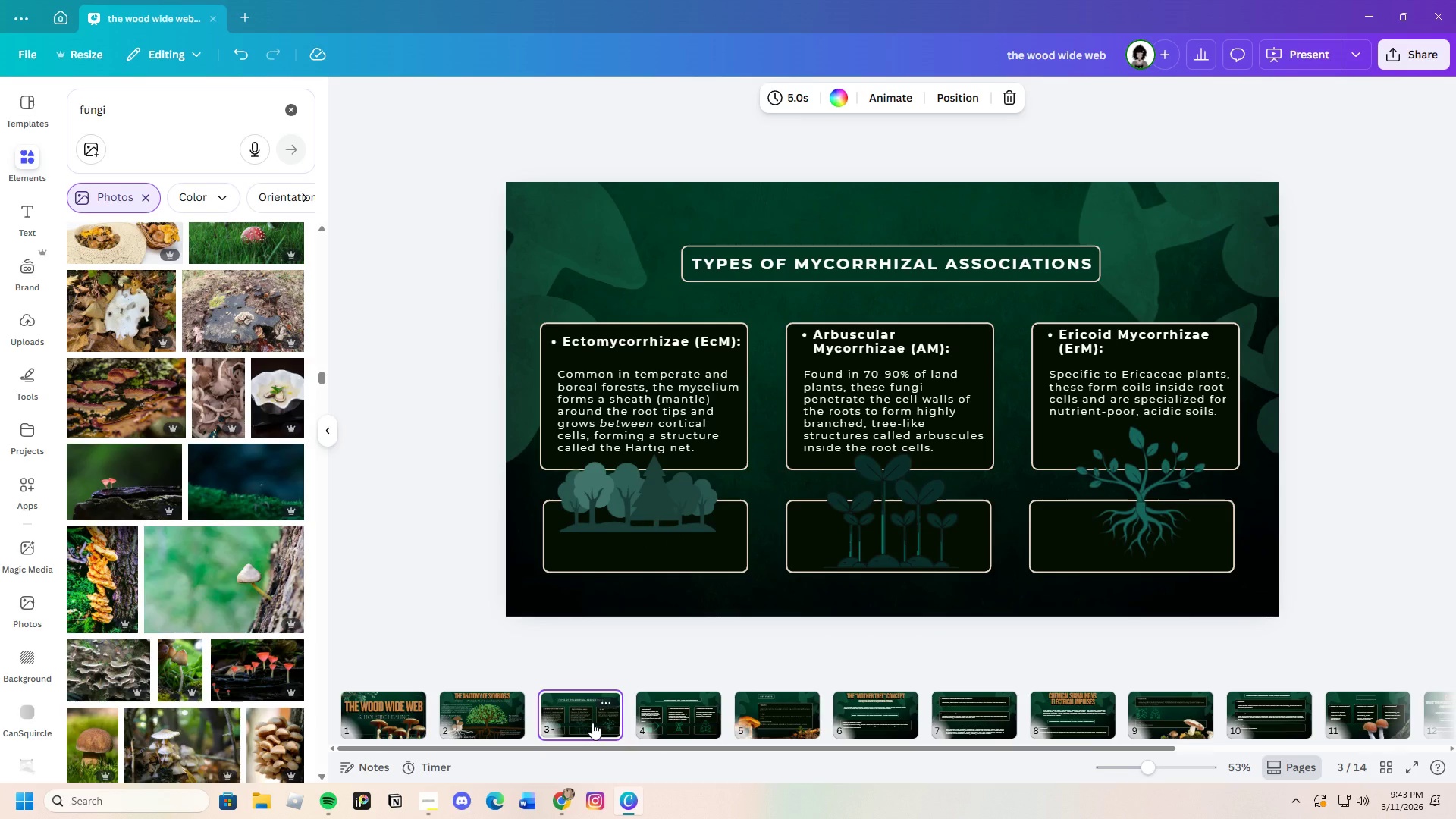 
left_click([676, 724])
 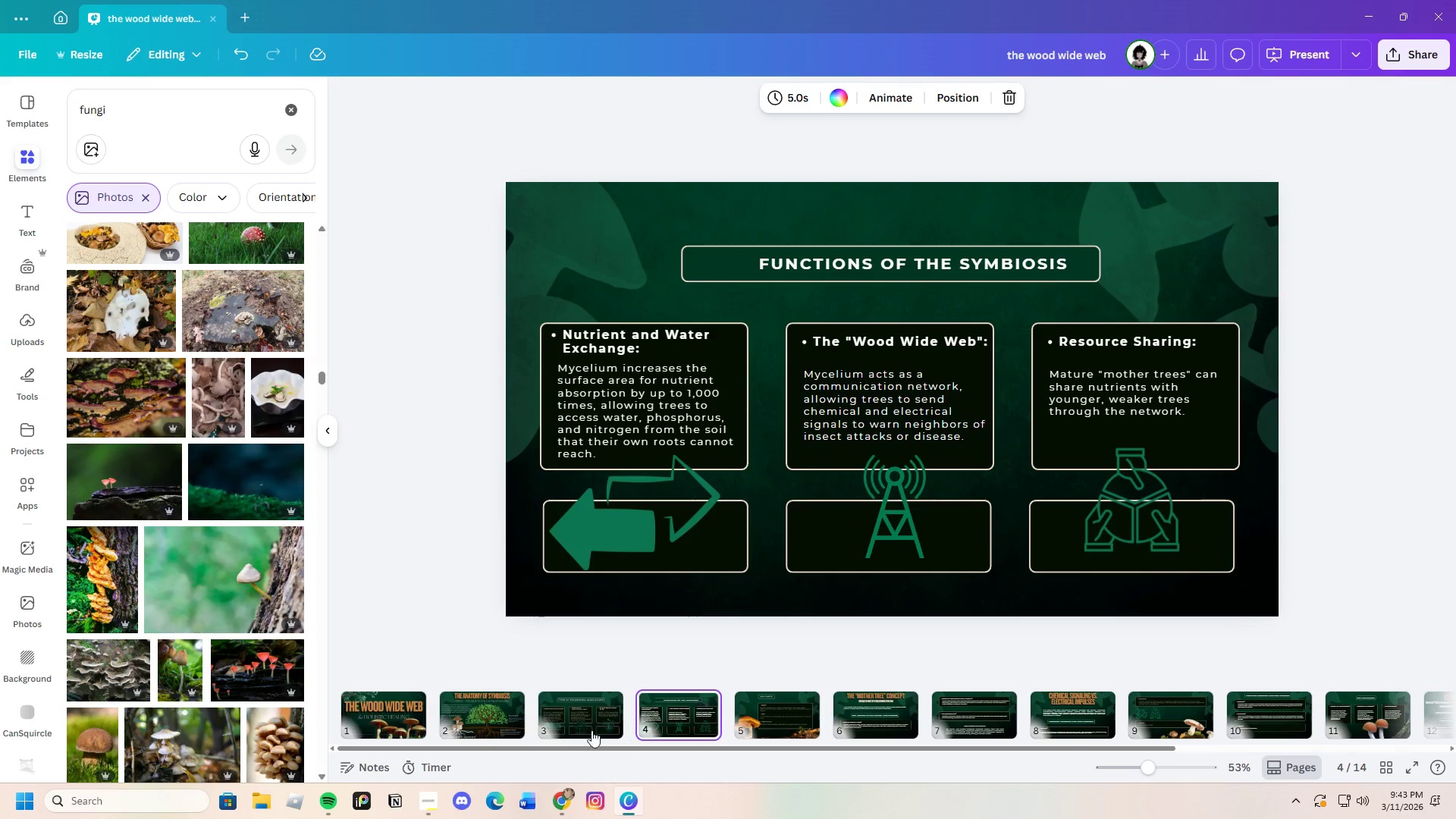 
left_click([578, 727])
 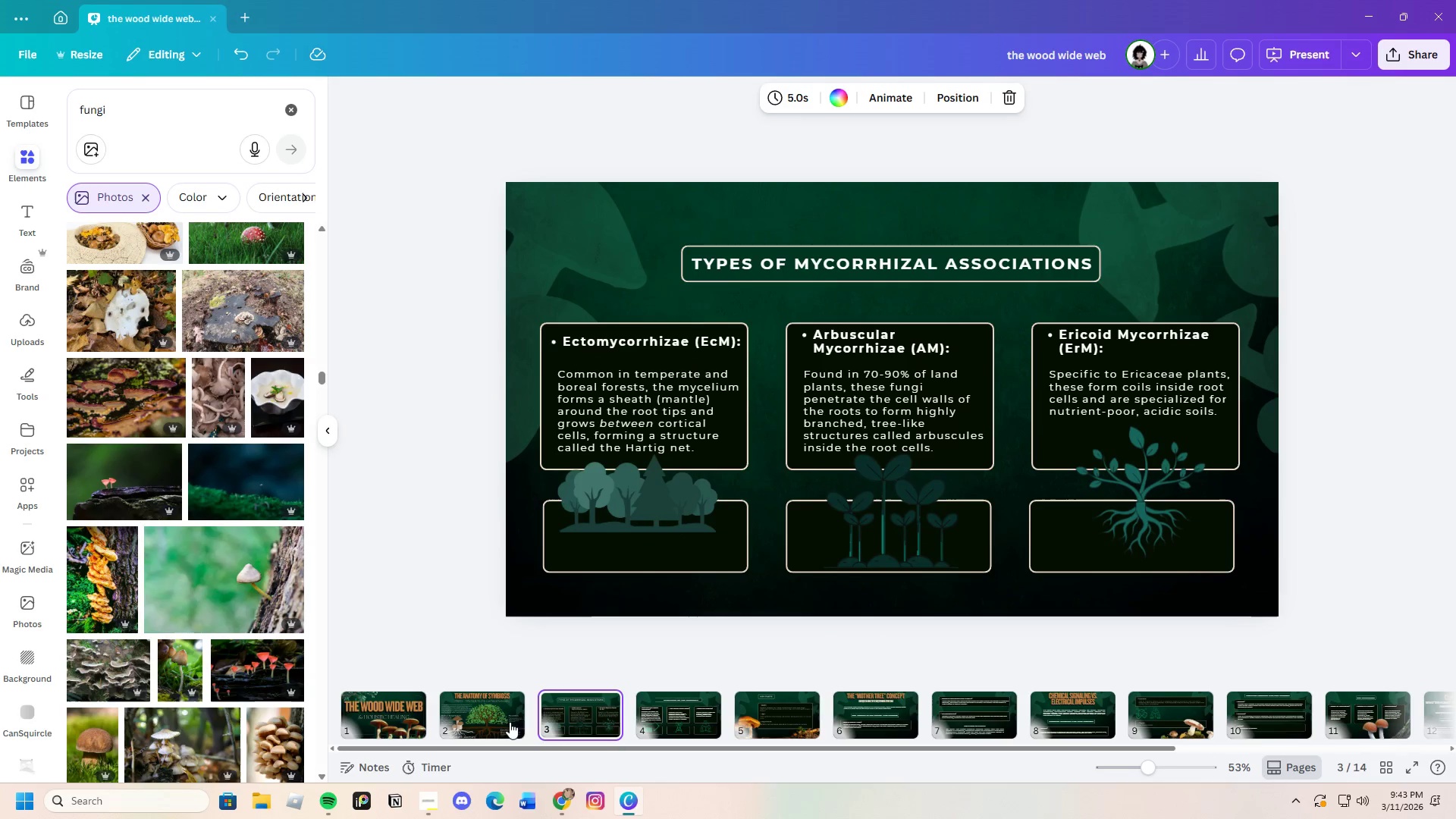 
left_click([496, 720])
 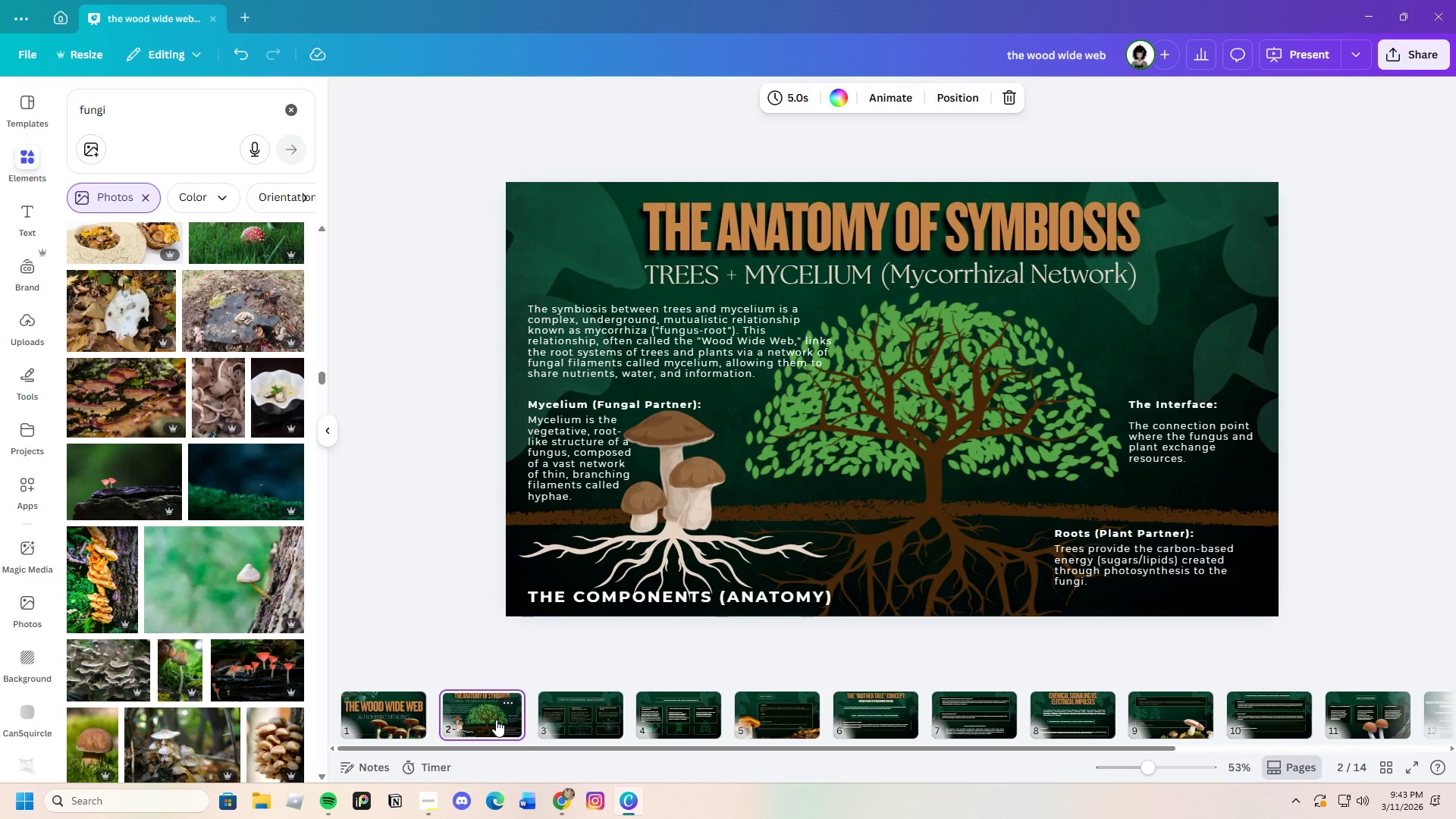 
wait(5.47)
 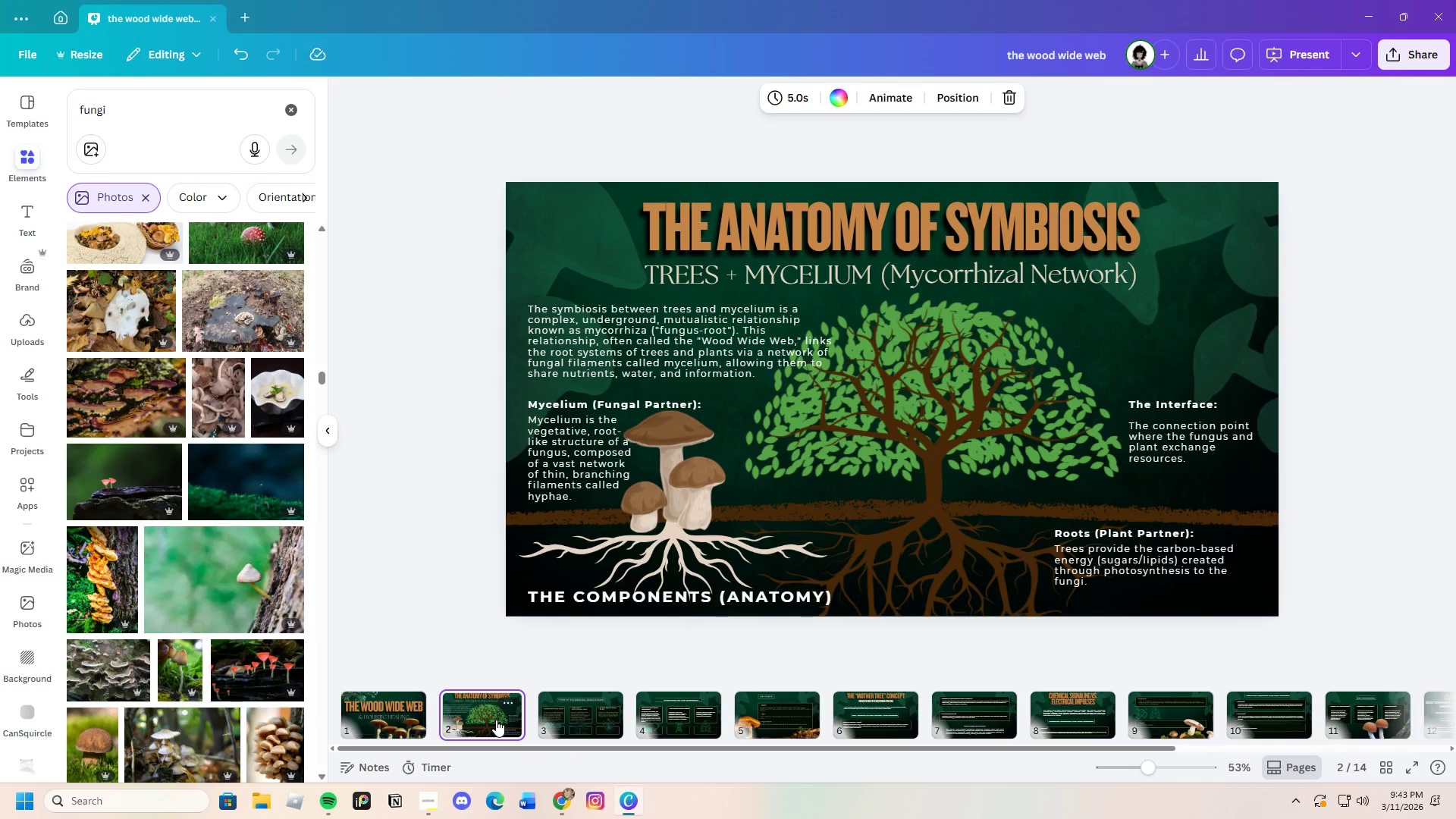 
left_click([676, 356])
 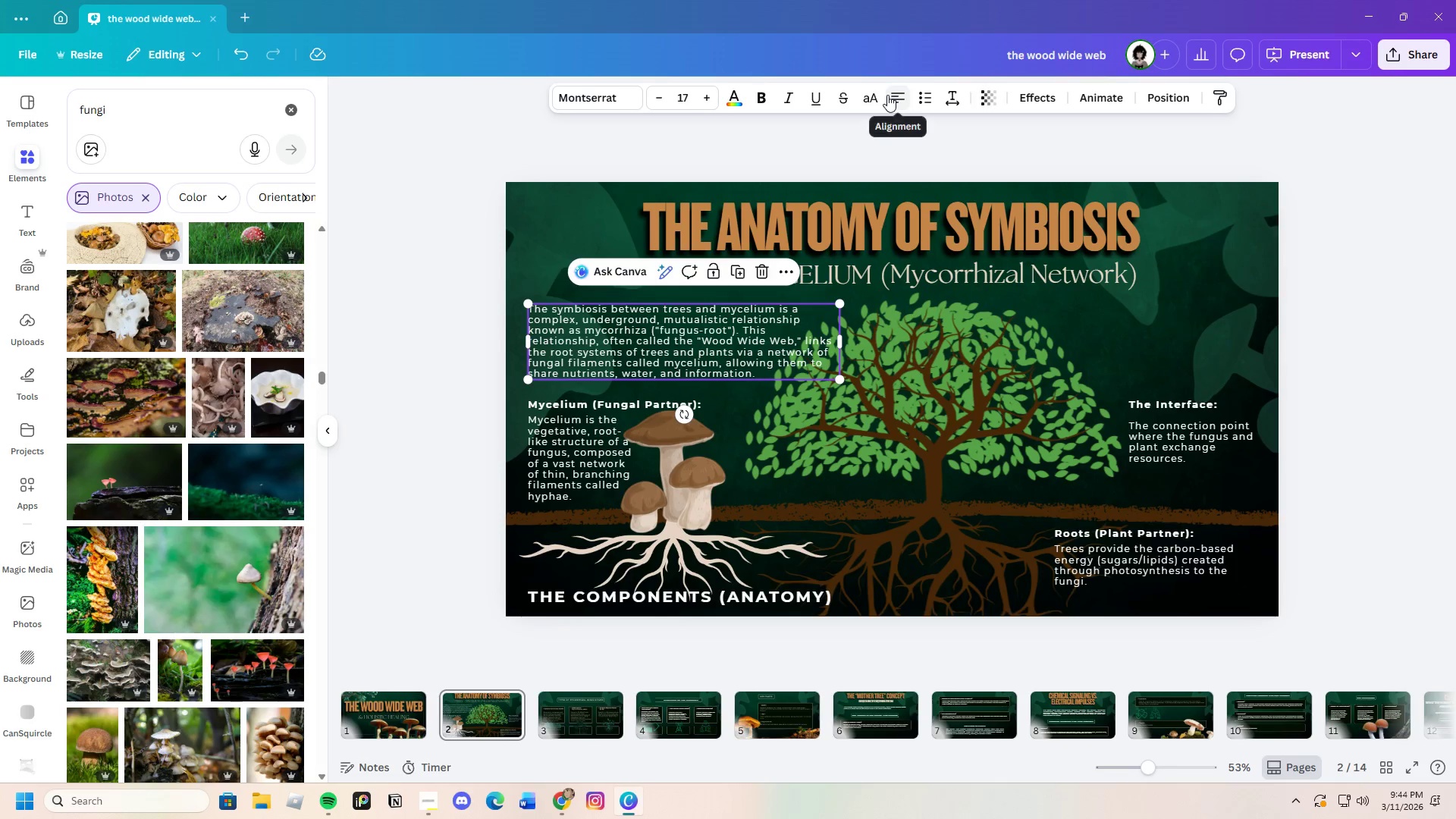 
double_click([888, 95])
 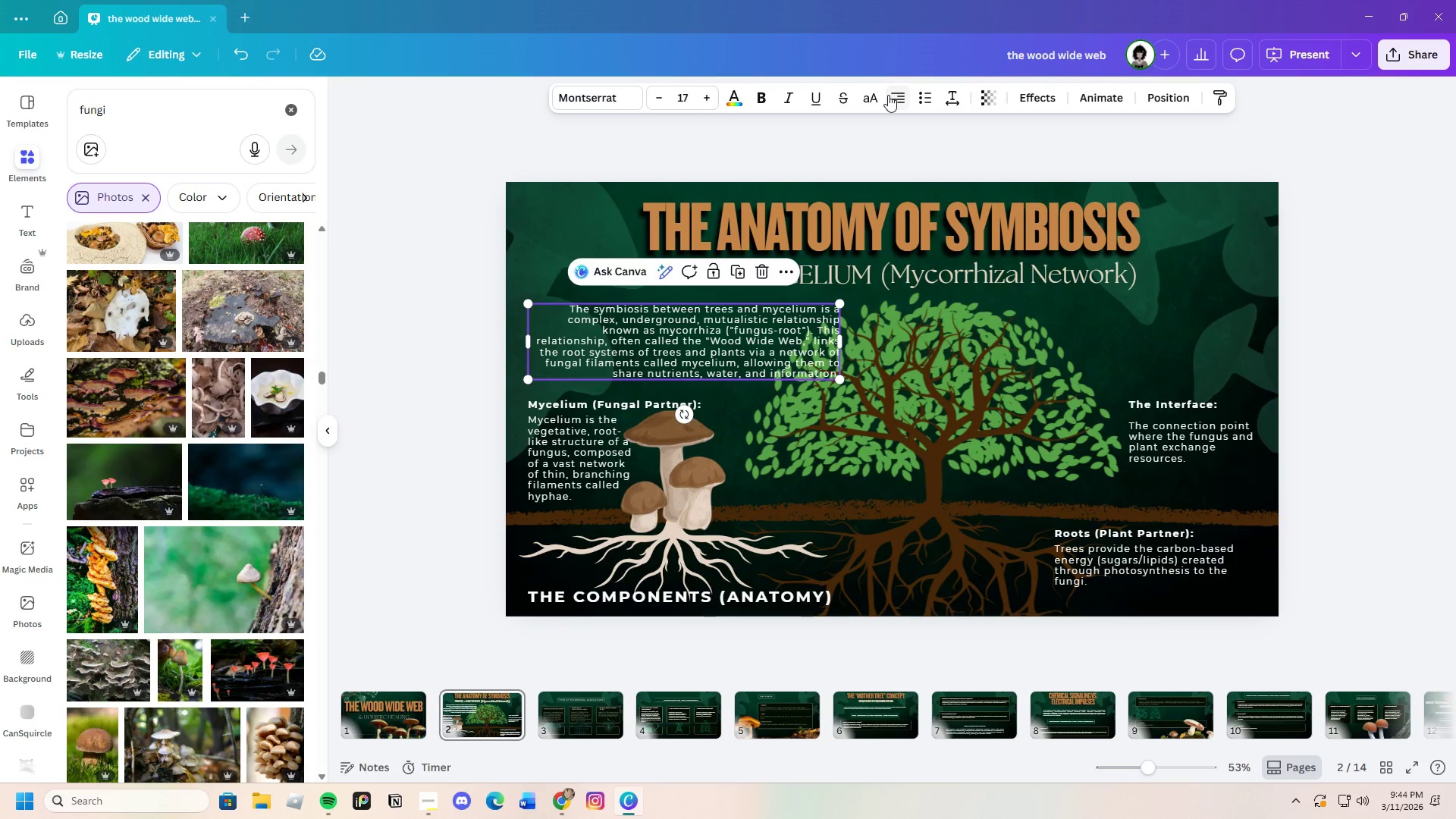 
left_click([888, 95])
 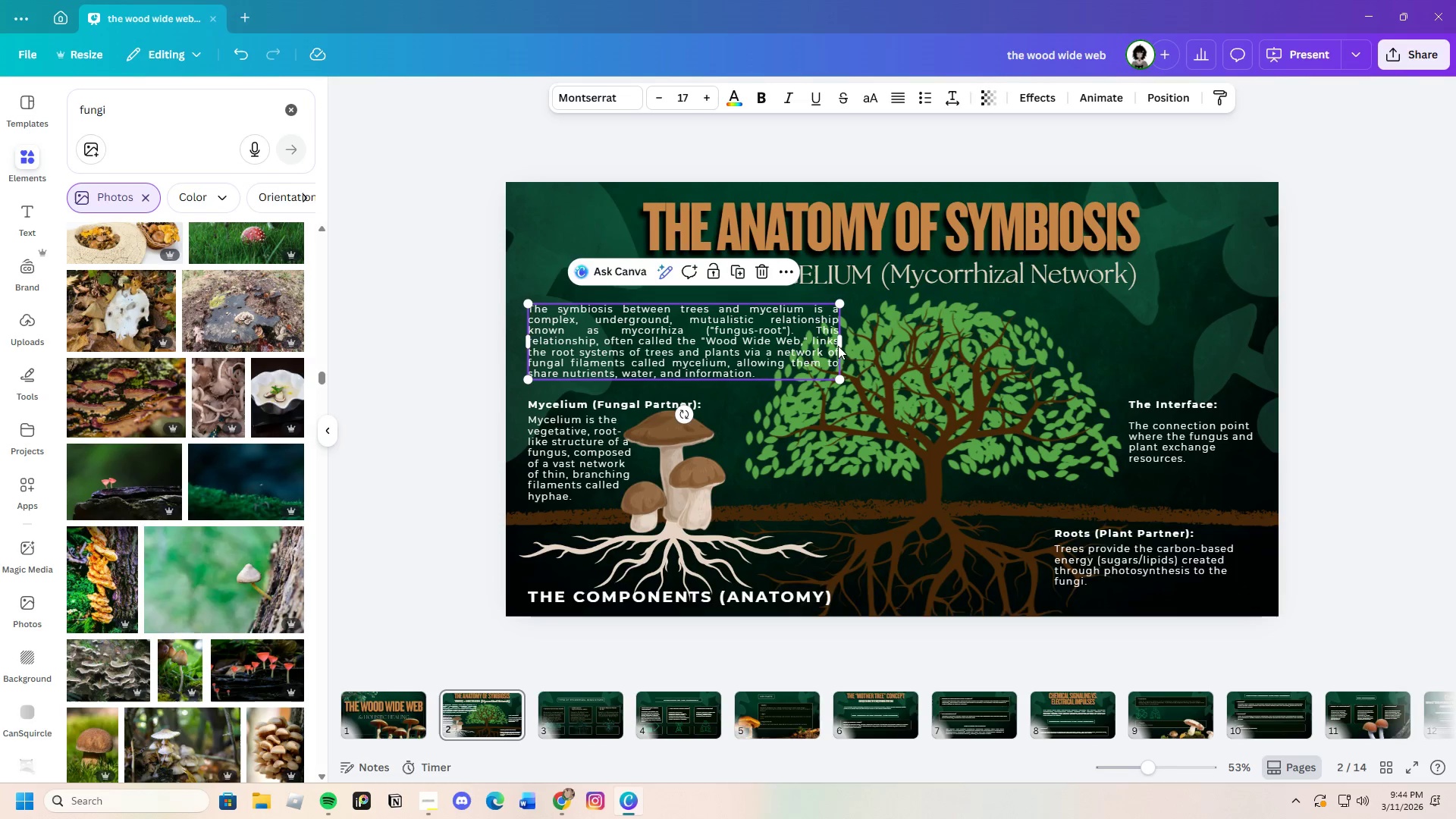 
left_click_drag(start_coordinate=[840, 339], to_coordinate=[786, 340])
 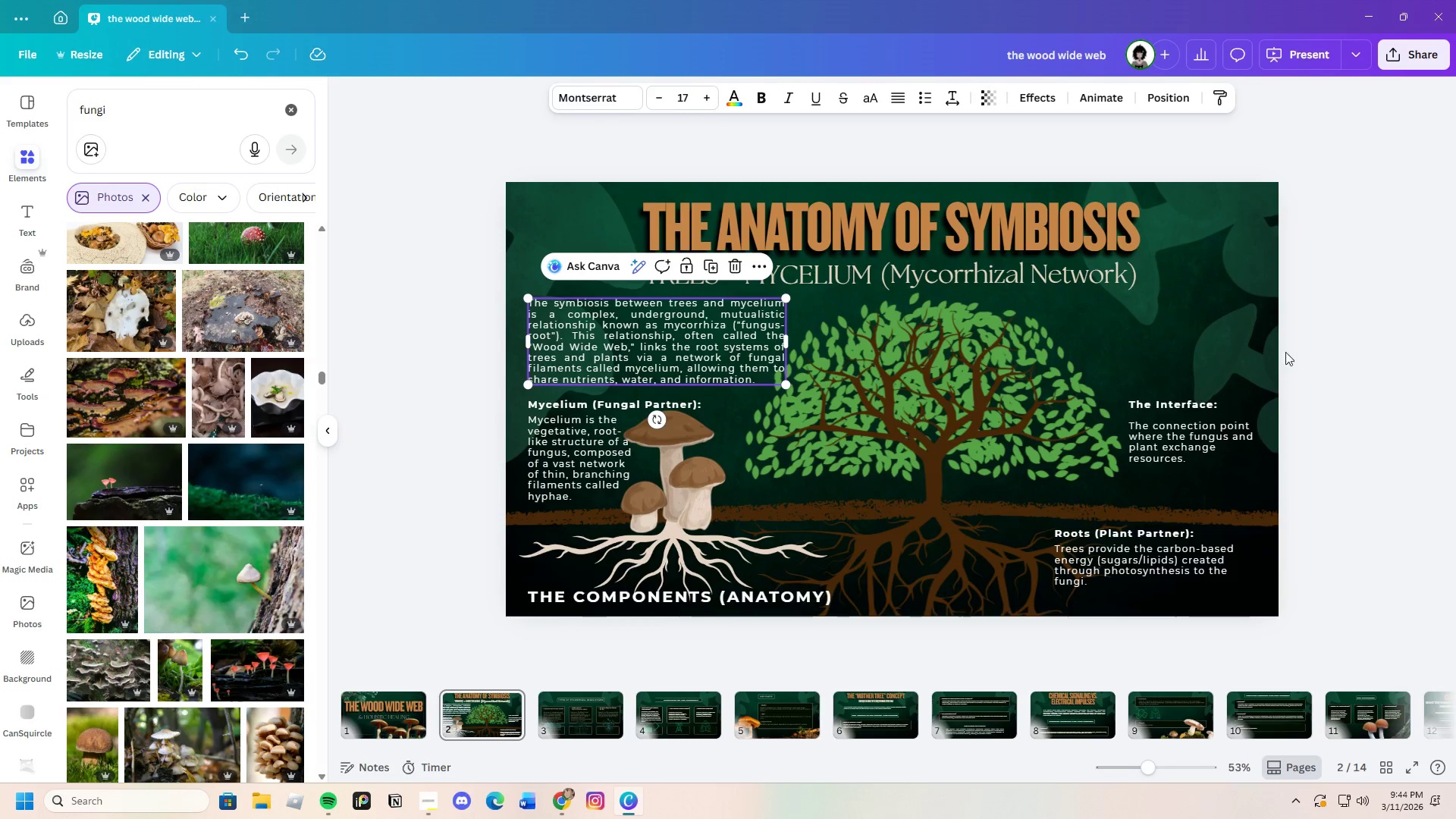 
left_click([1338, 344])
 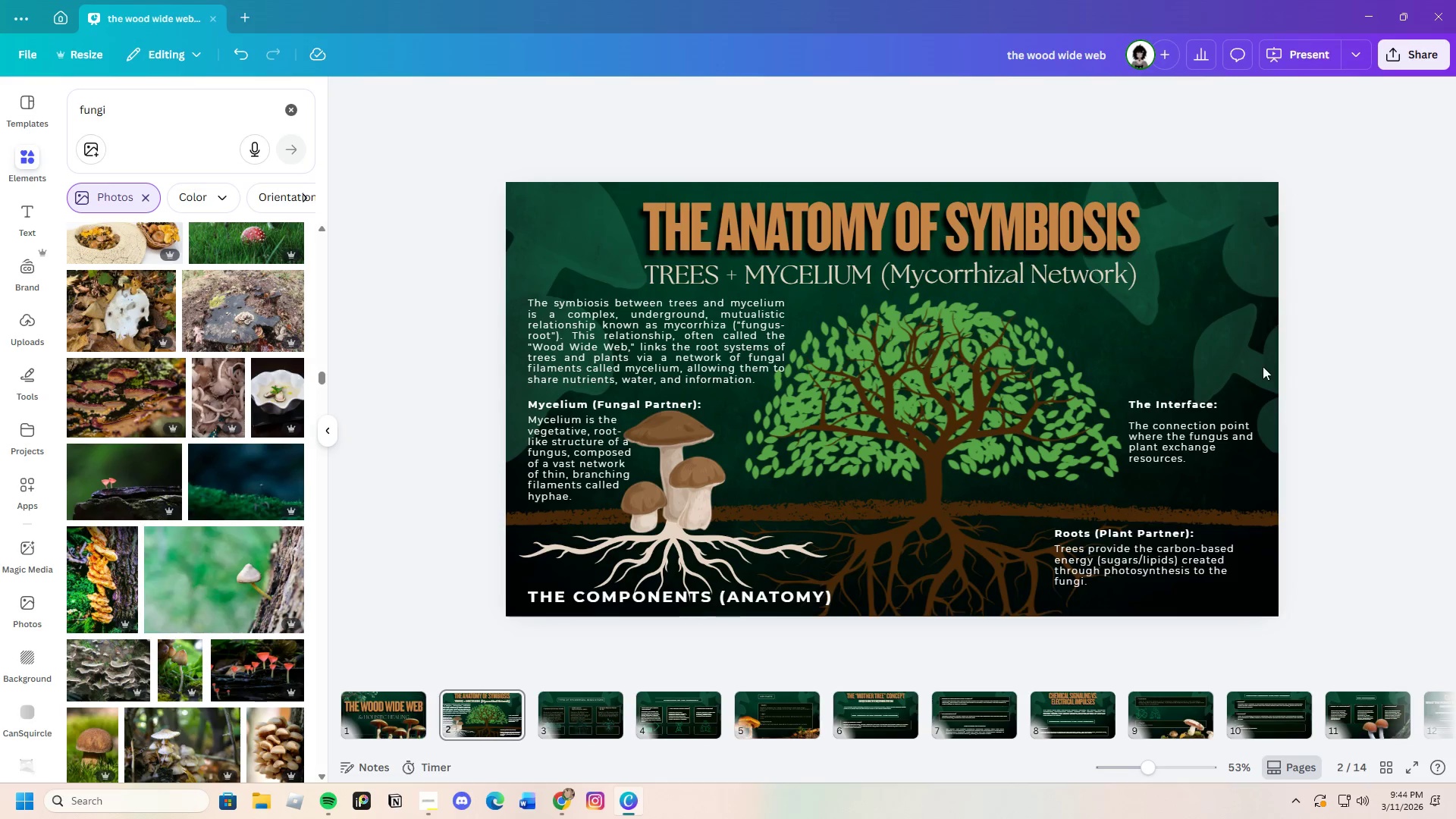 
wait(7.91)
 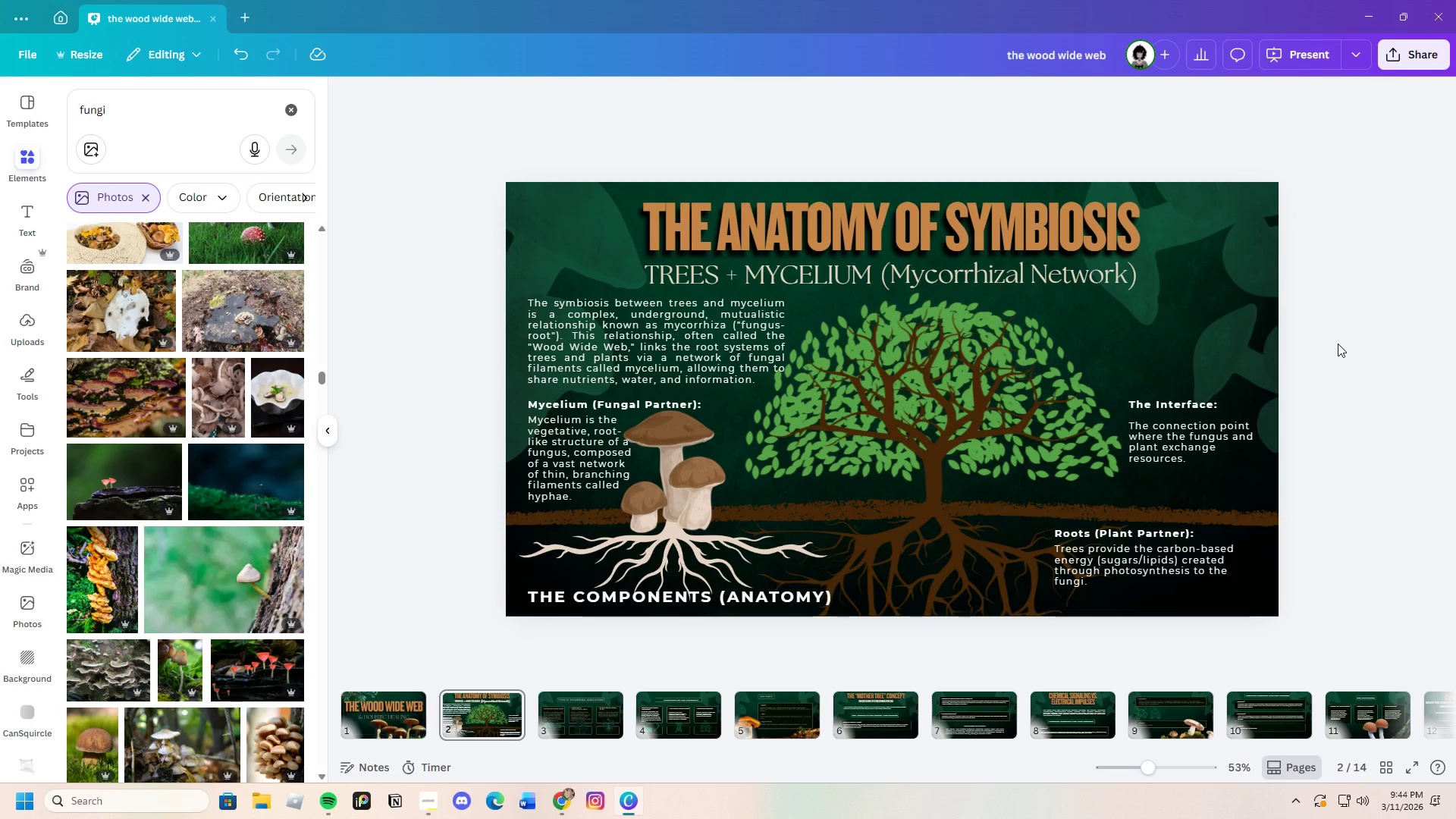 
left_click_drag(start_coordinate=[623, 394], to_coordinate=[595, 447])
 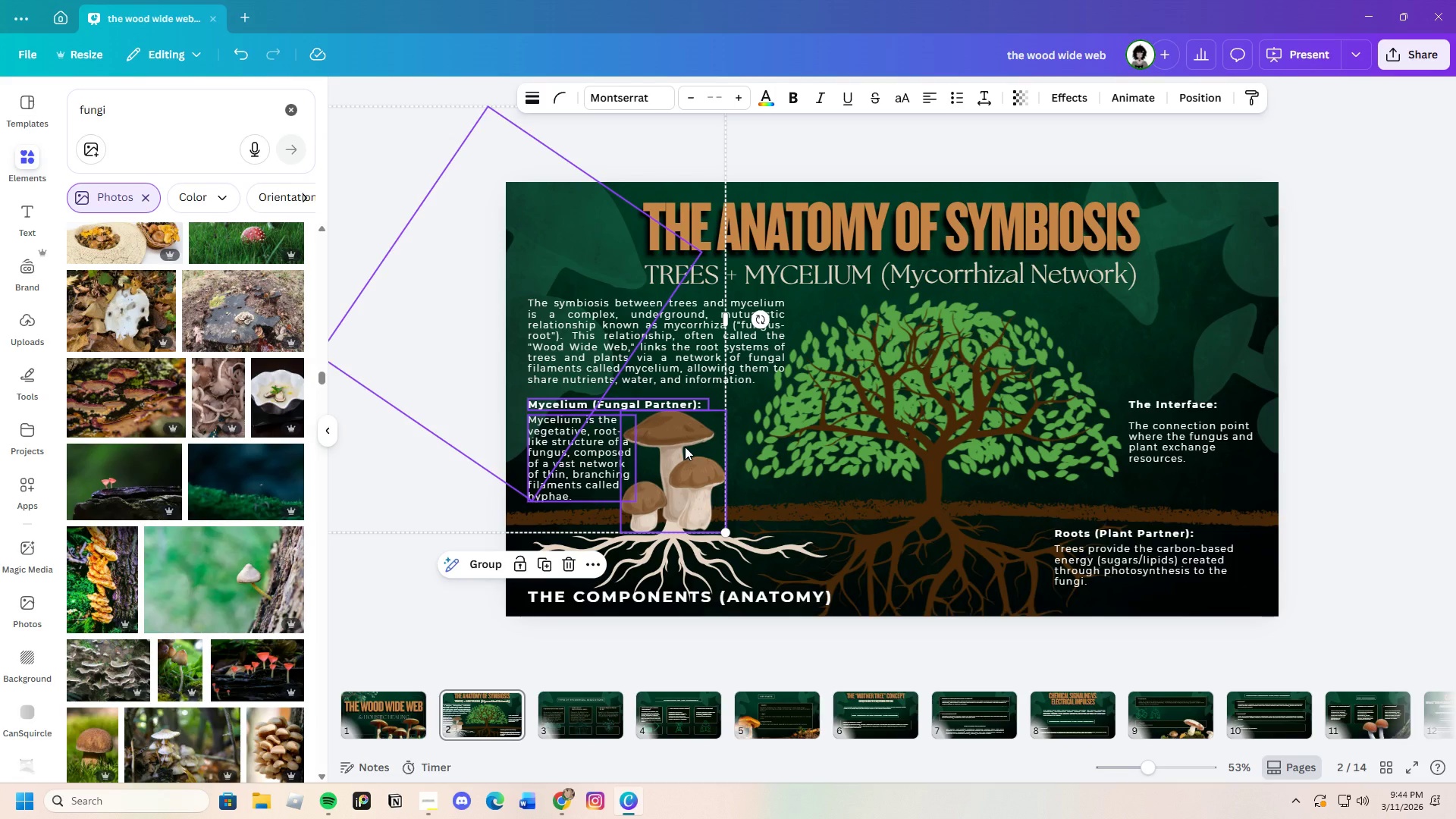 
left_click([685, 447])
 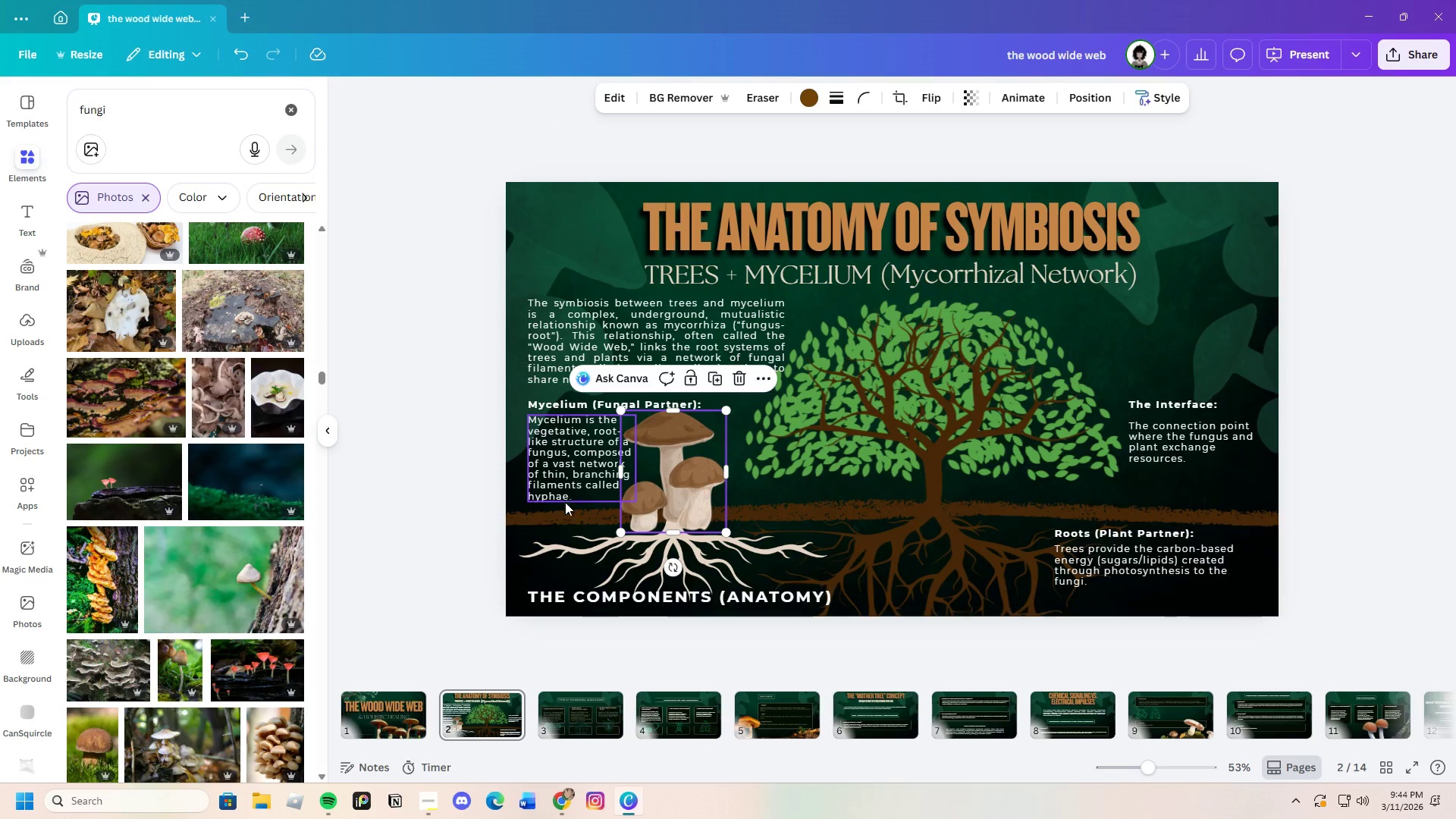 
left_click([565, 507])
 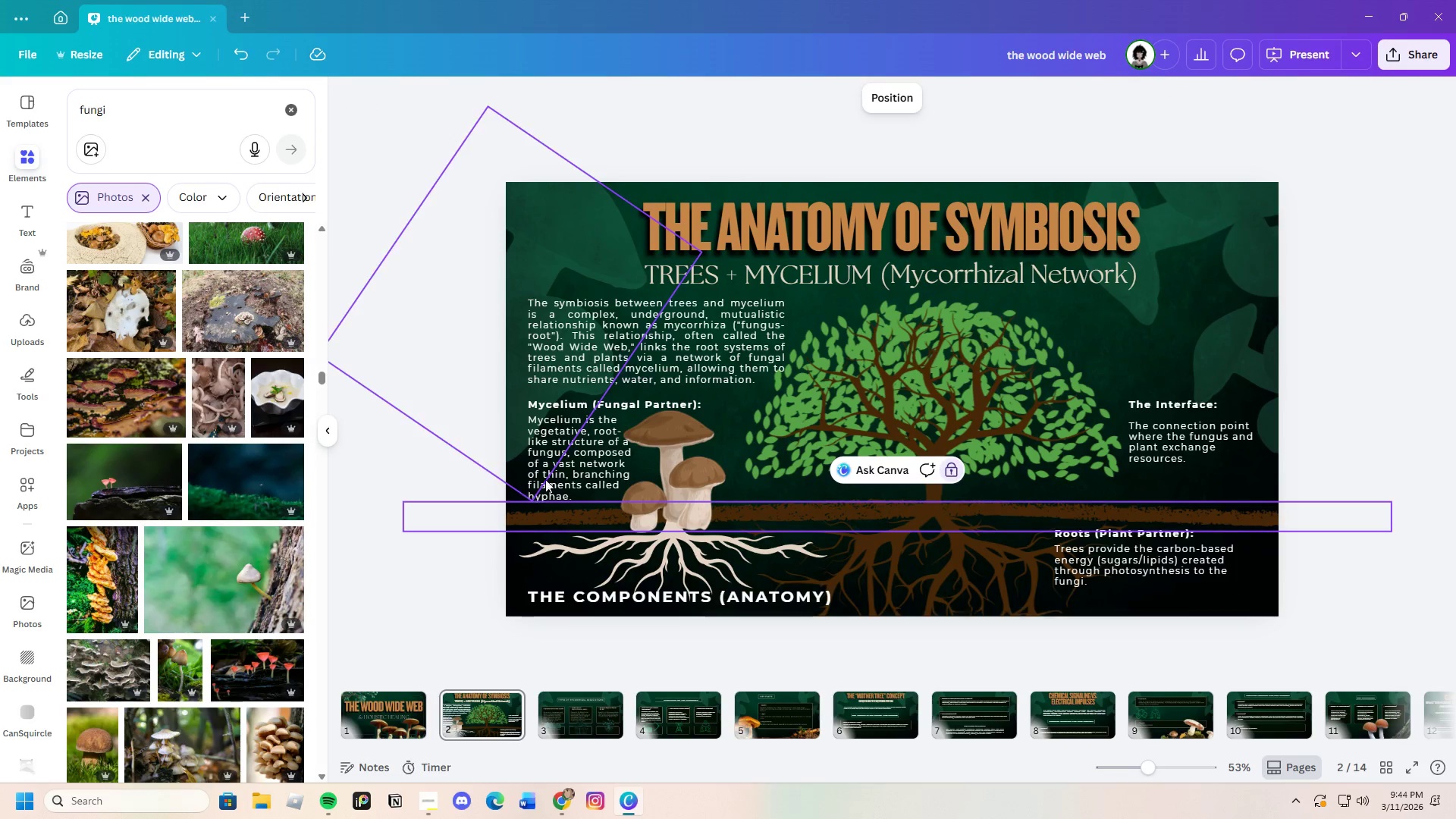 
left_click([643, 463])
 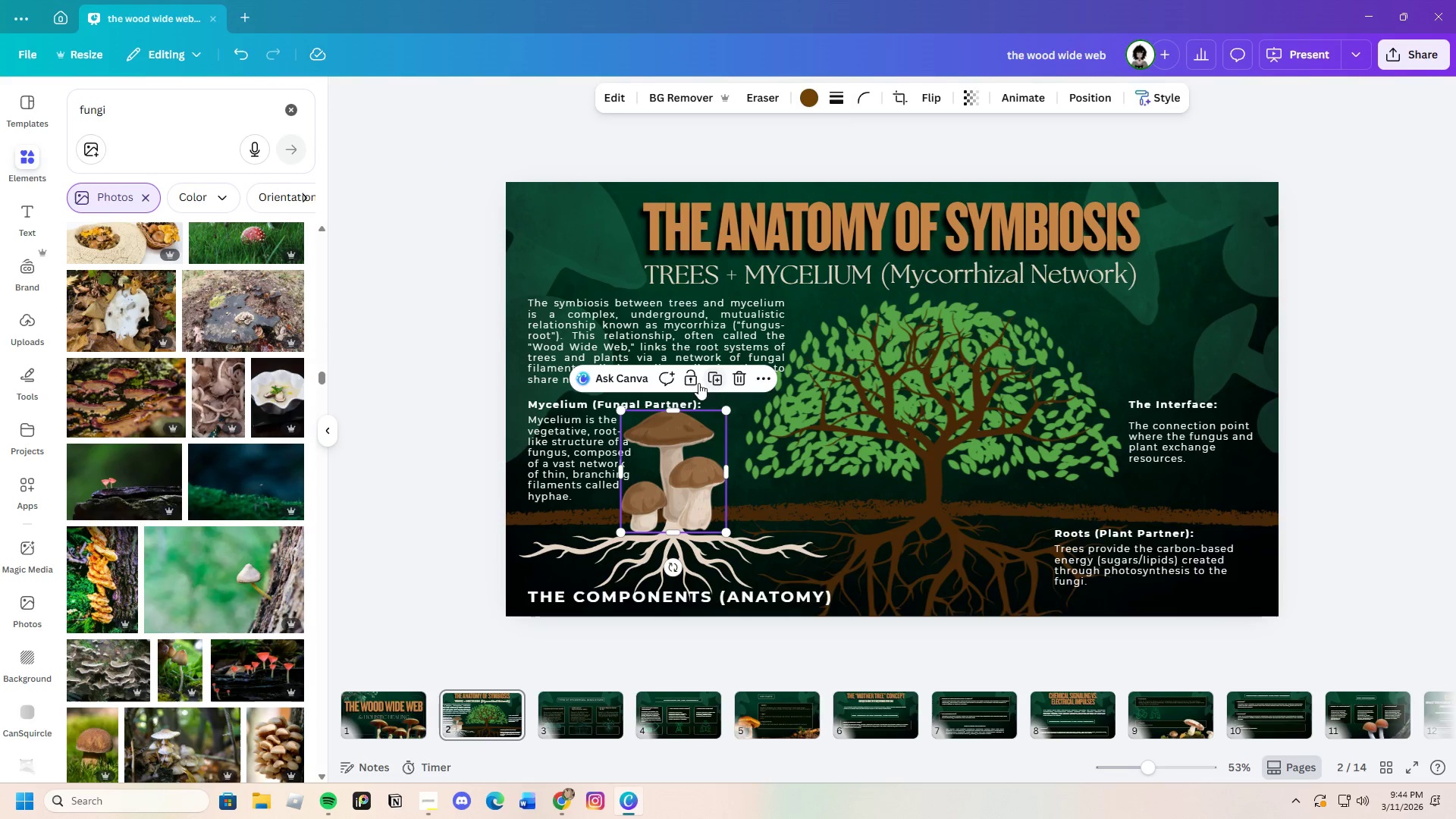 
left_click([695, 382])
 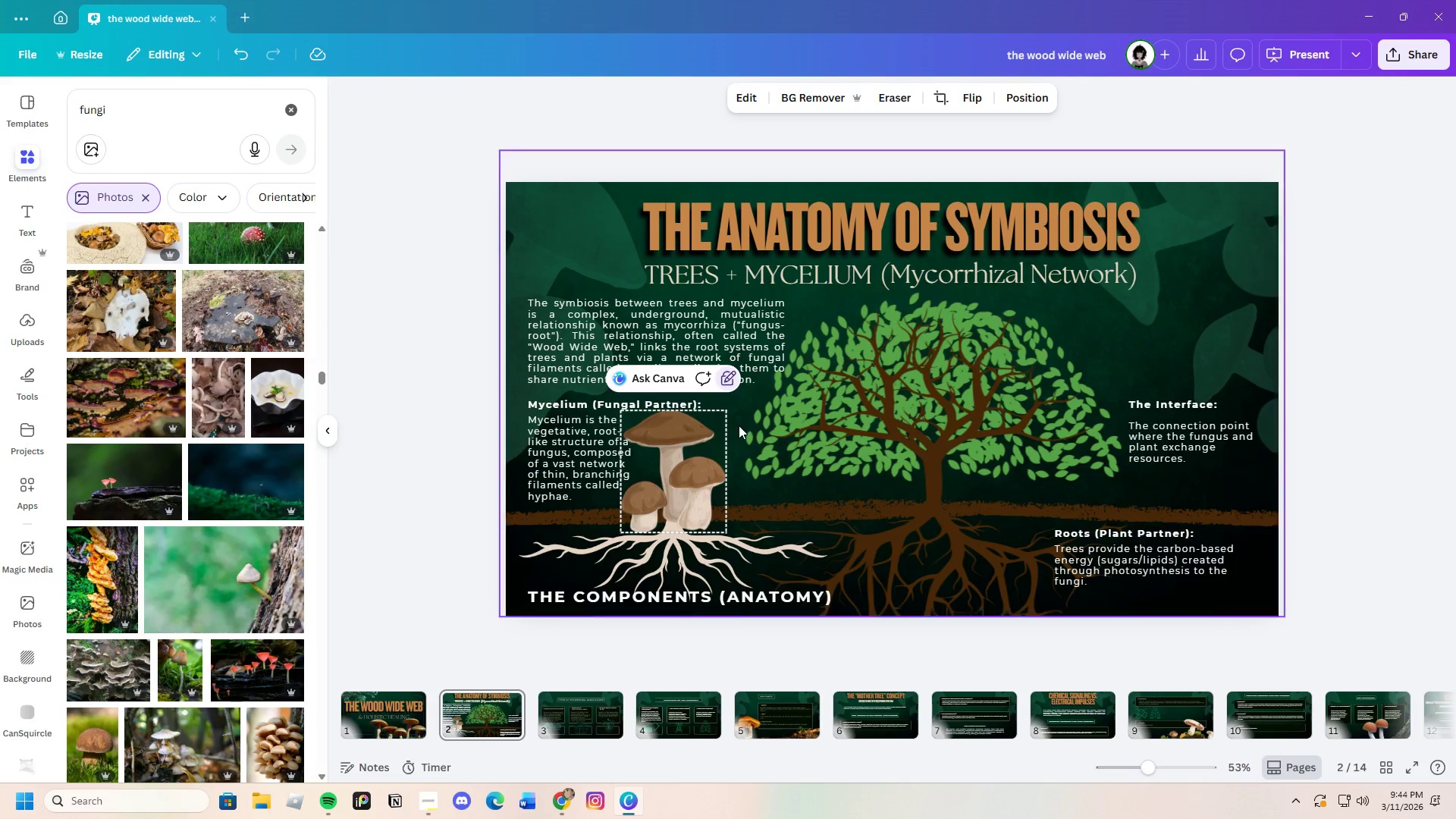 
left_click([748, 427])
 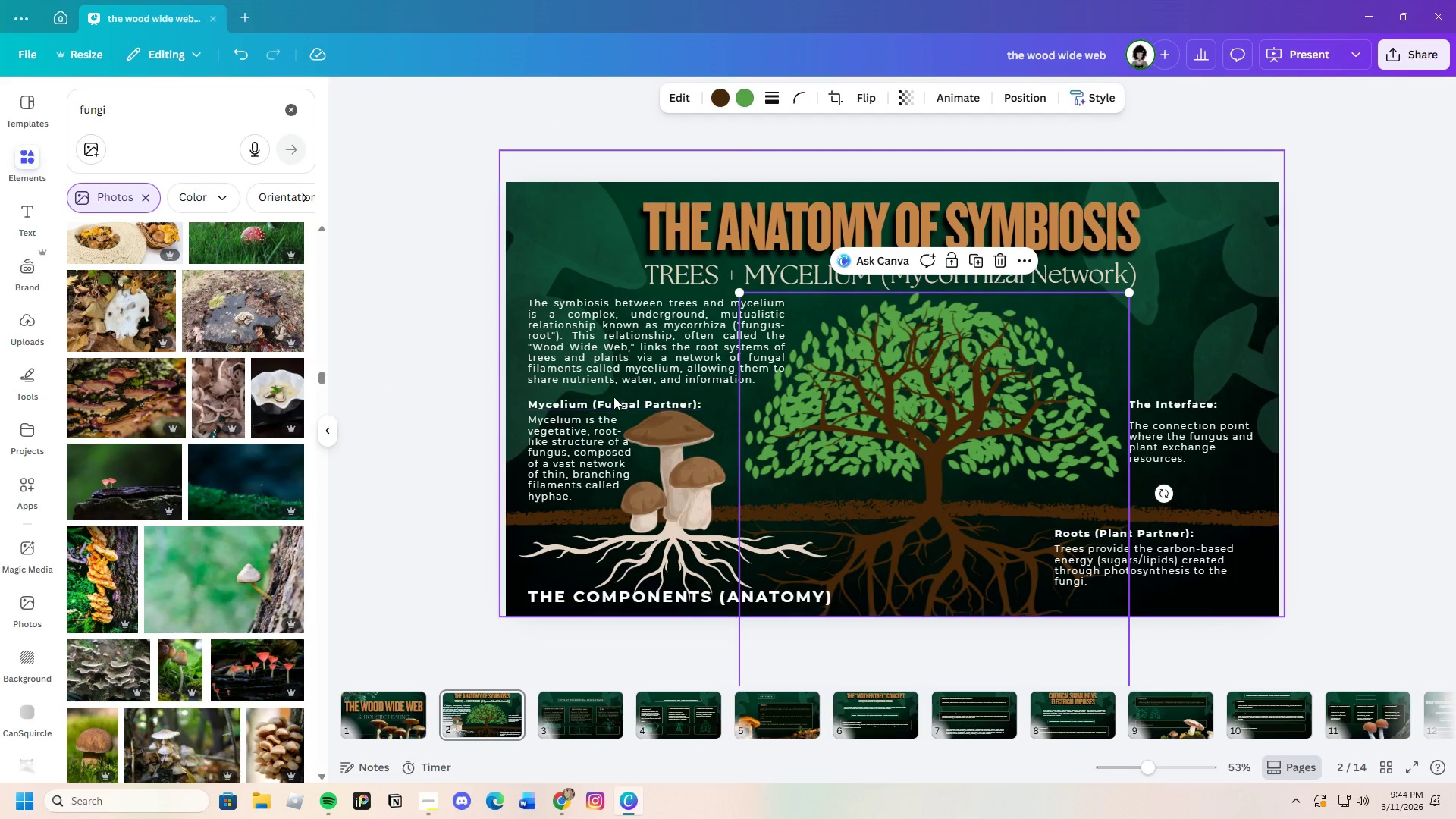 
left_click_drag(start_coordinate=[607, 394], to_coordinate=[610, 445])
 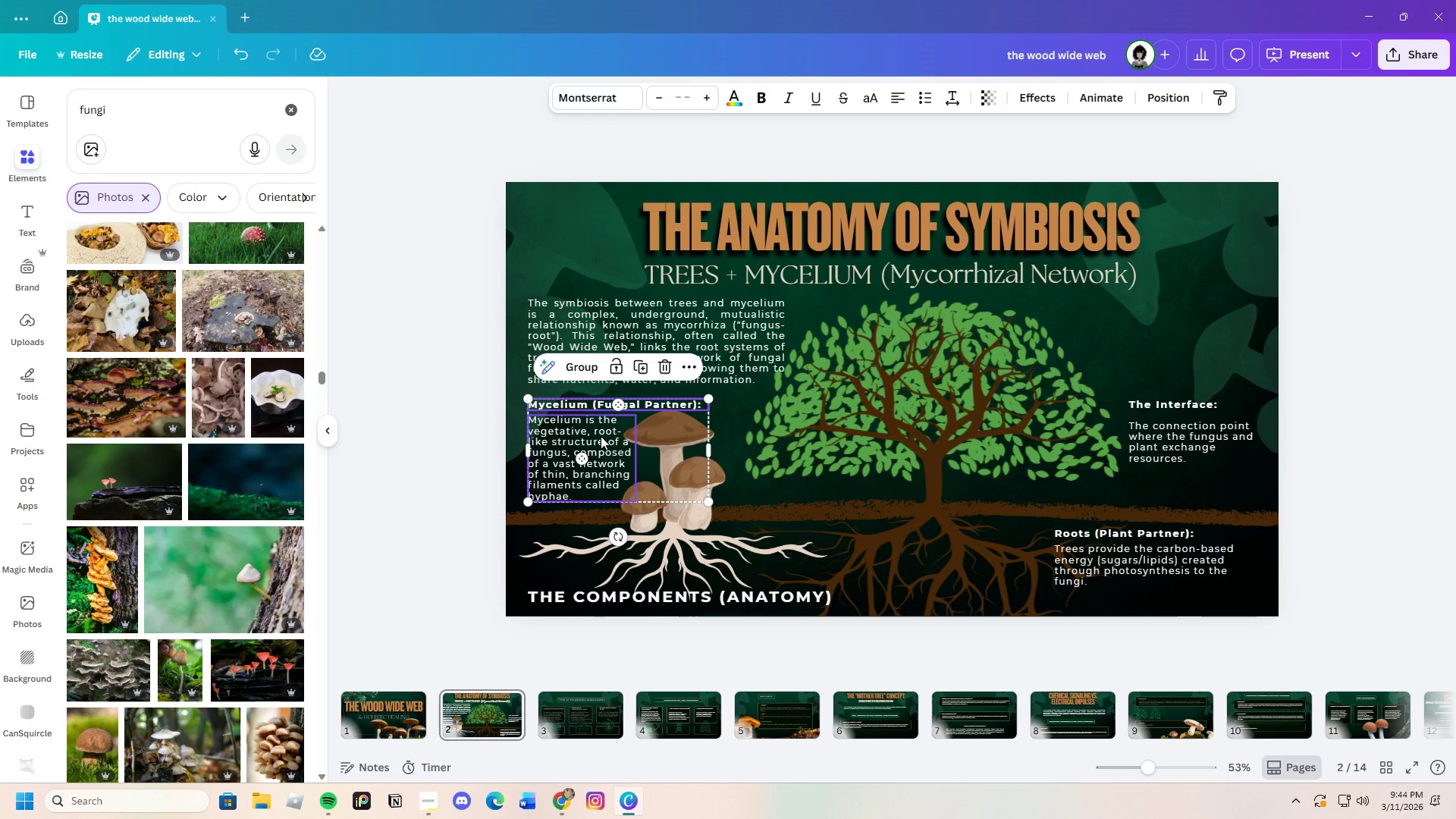 
left_click_drag(start_coordinate=[601, 436], to_coordinate=[600, 443])
 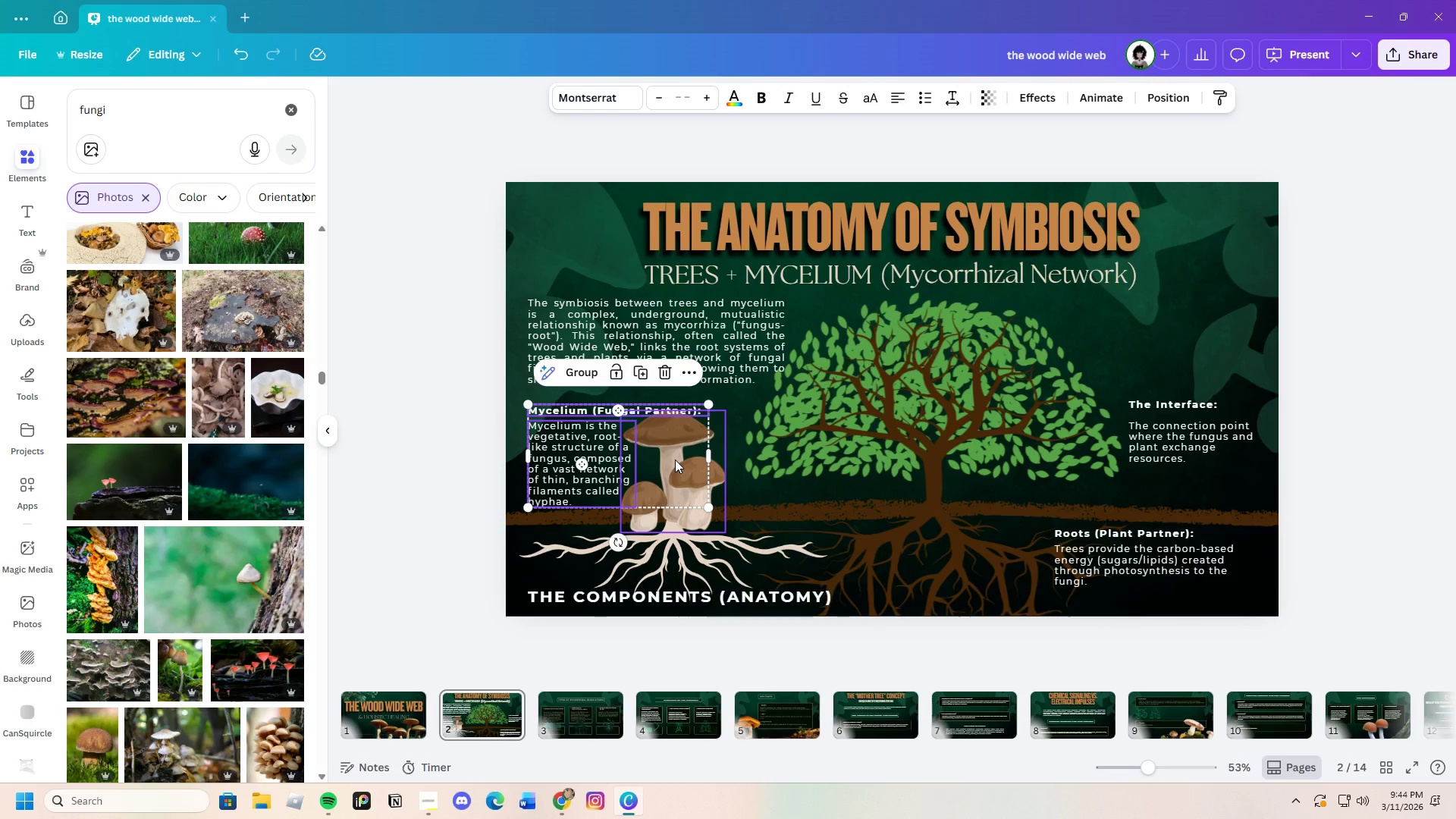 
left_click([675, 460])
 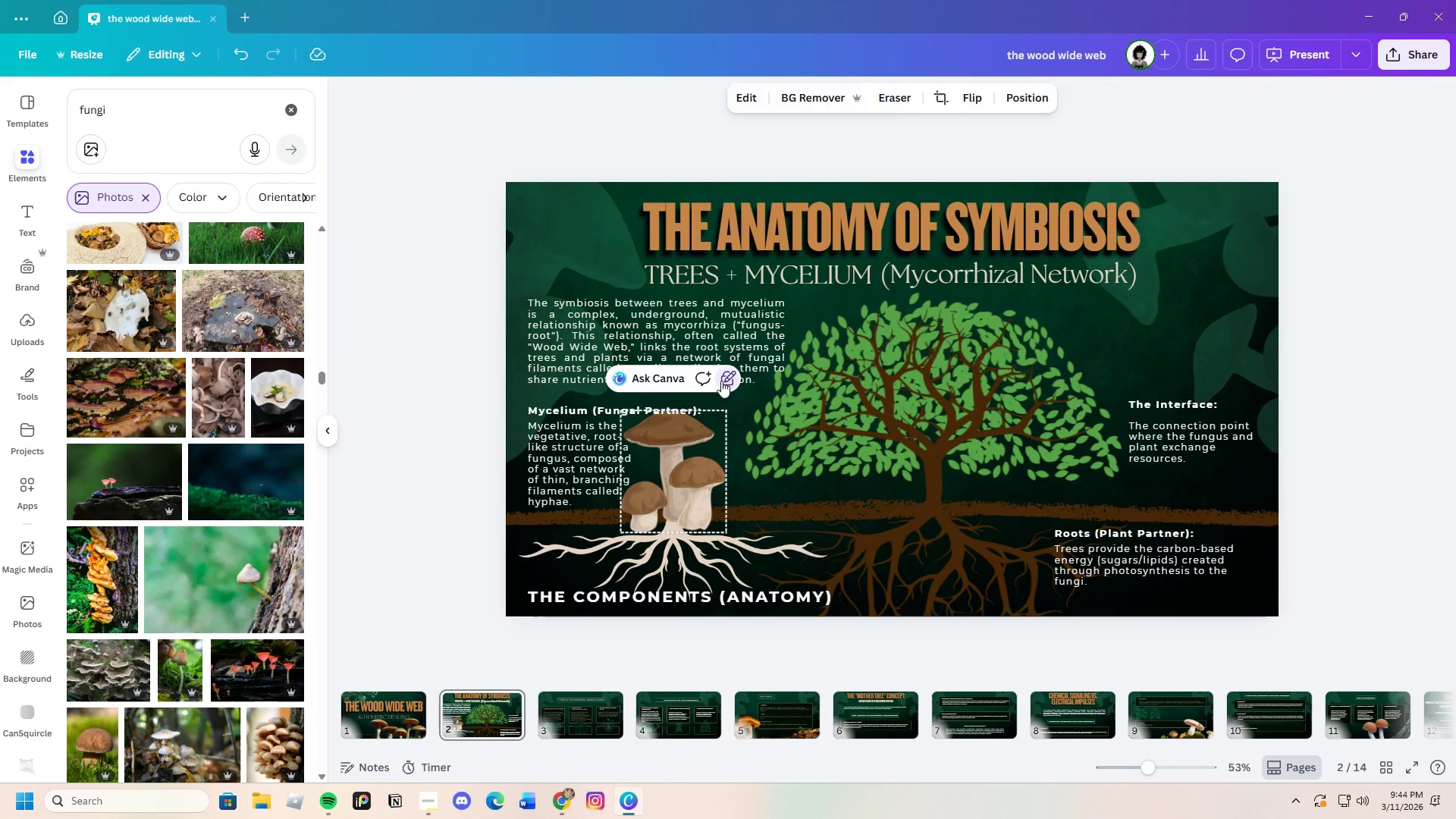 
double_click([723, 378])
 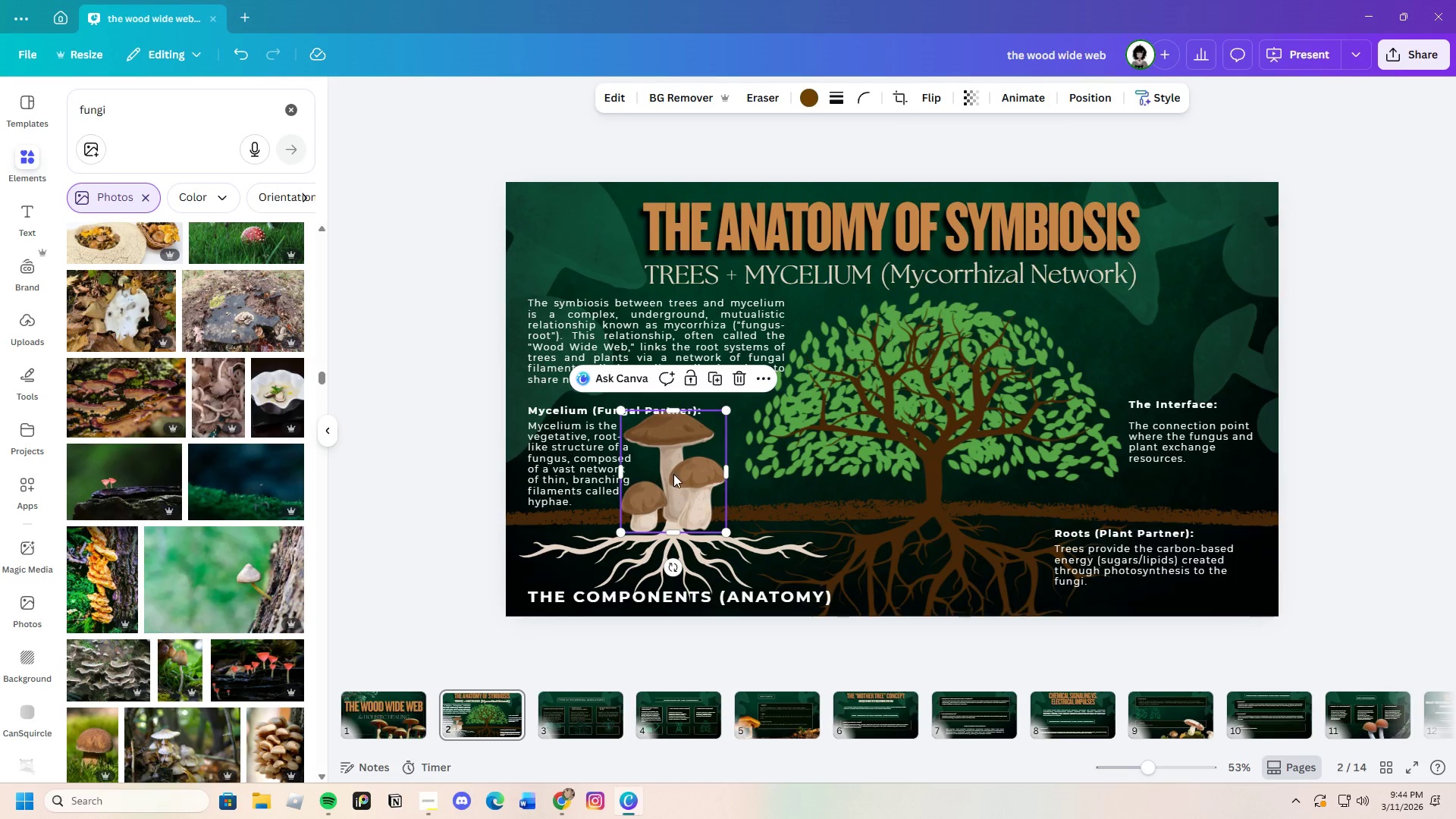 
left_click_drag(start_coordinate=[674, 474], to_coordinate=[677, 479])
 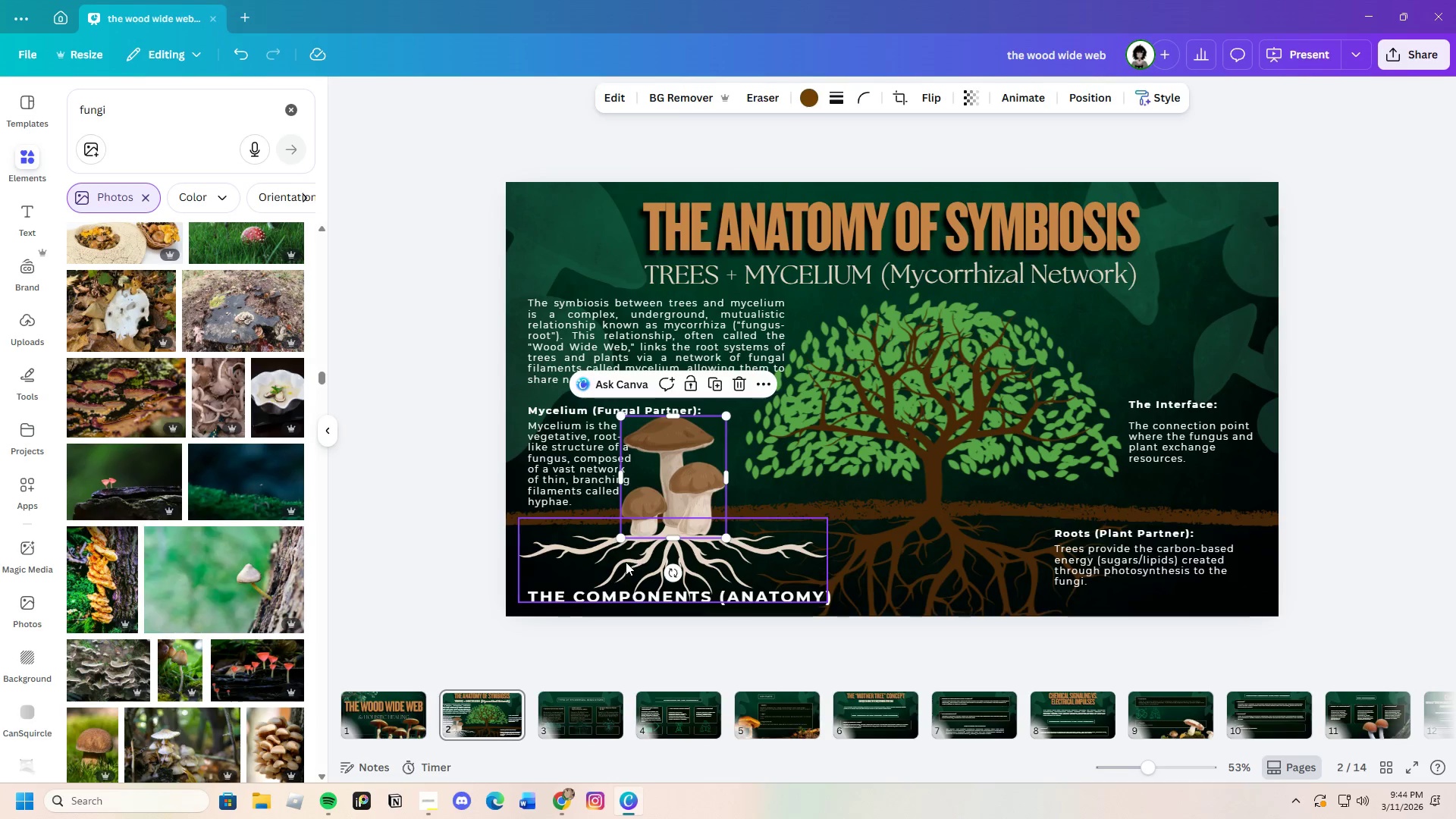 
left_click([626, 562])
 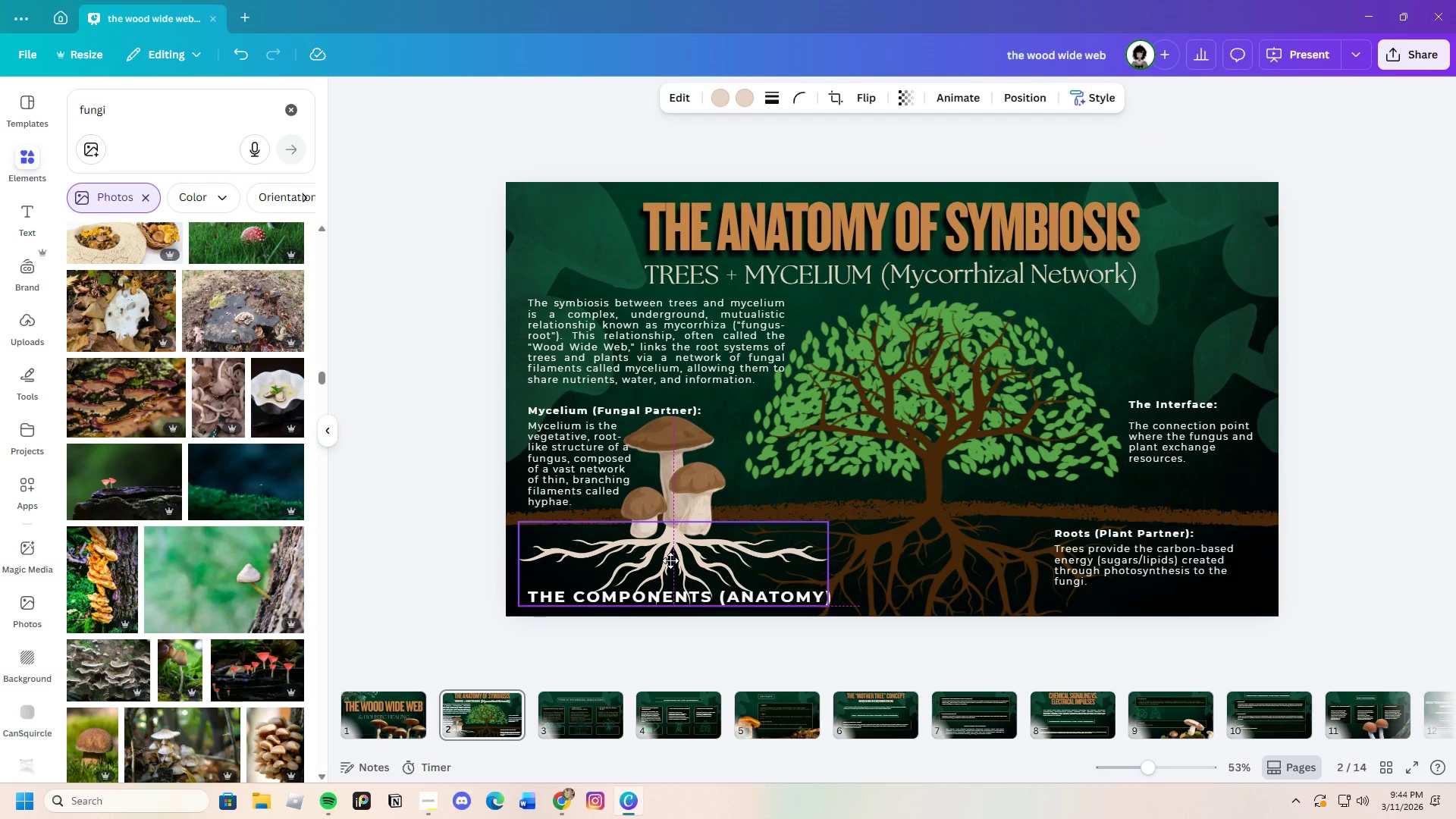 
left_click([457, 535])
 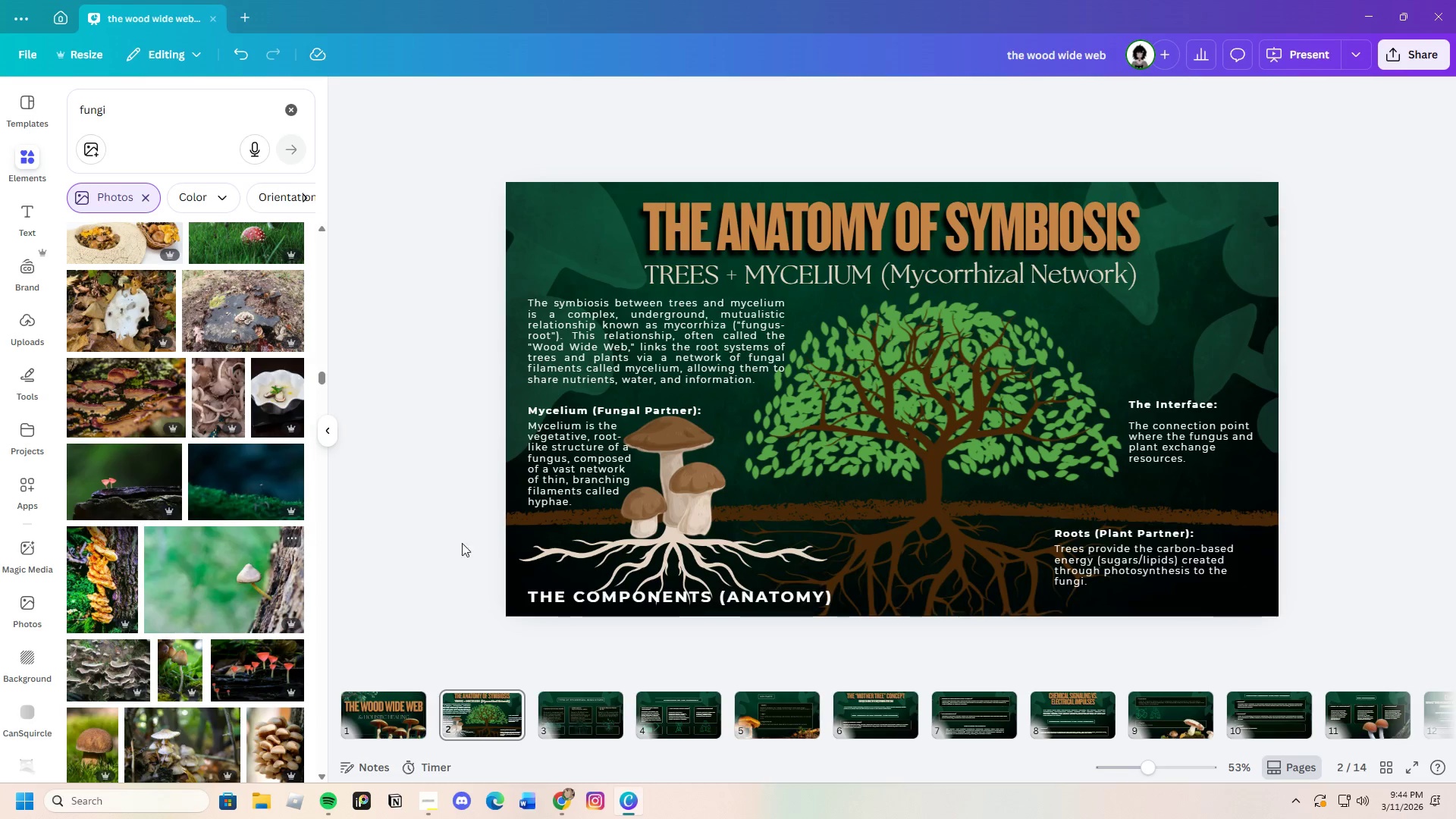 
wait(6.77)
 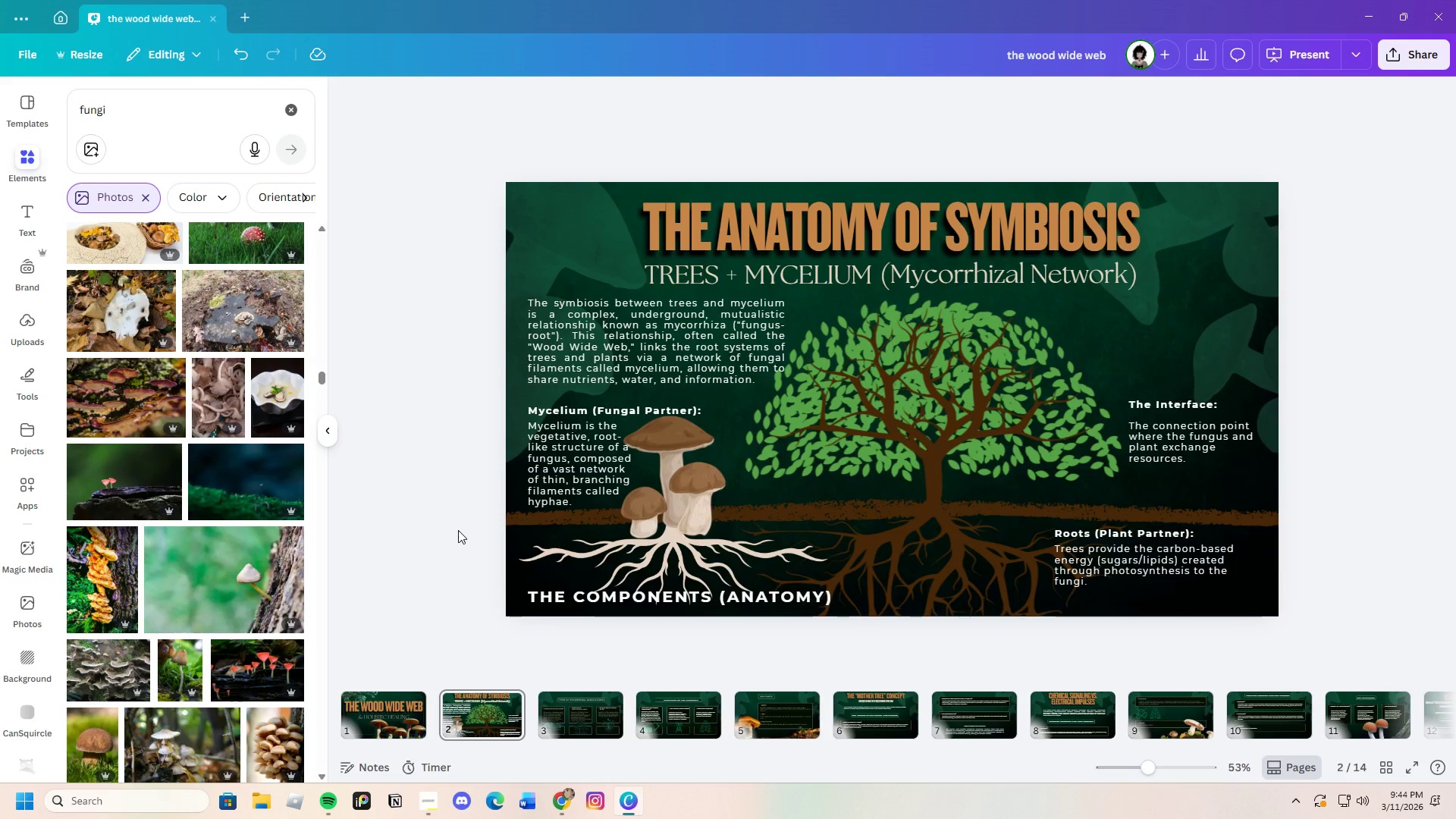 
left_click_drag(start_coordinate=[1125, 388], to_coordinate=[1137, 409])
 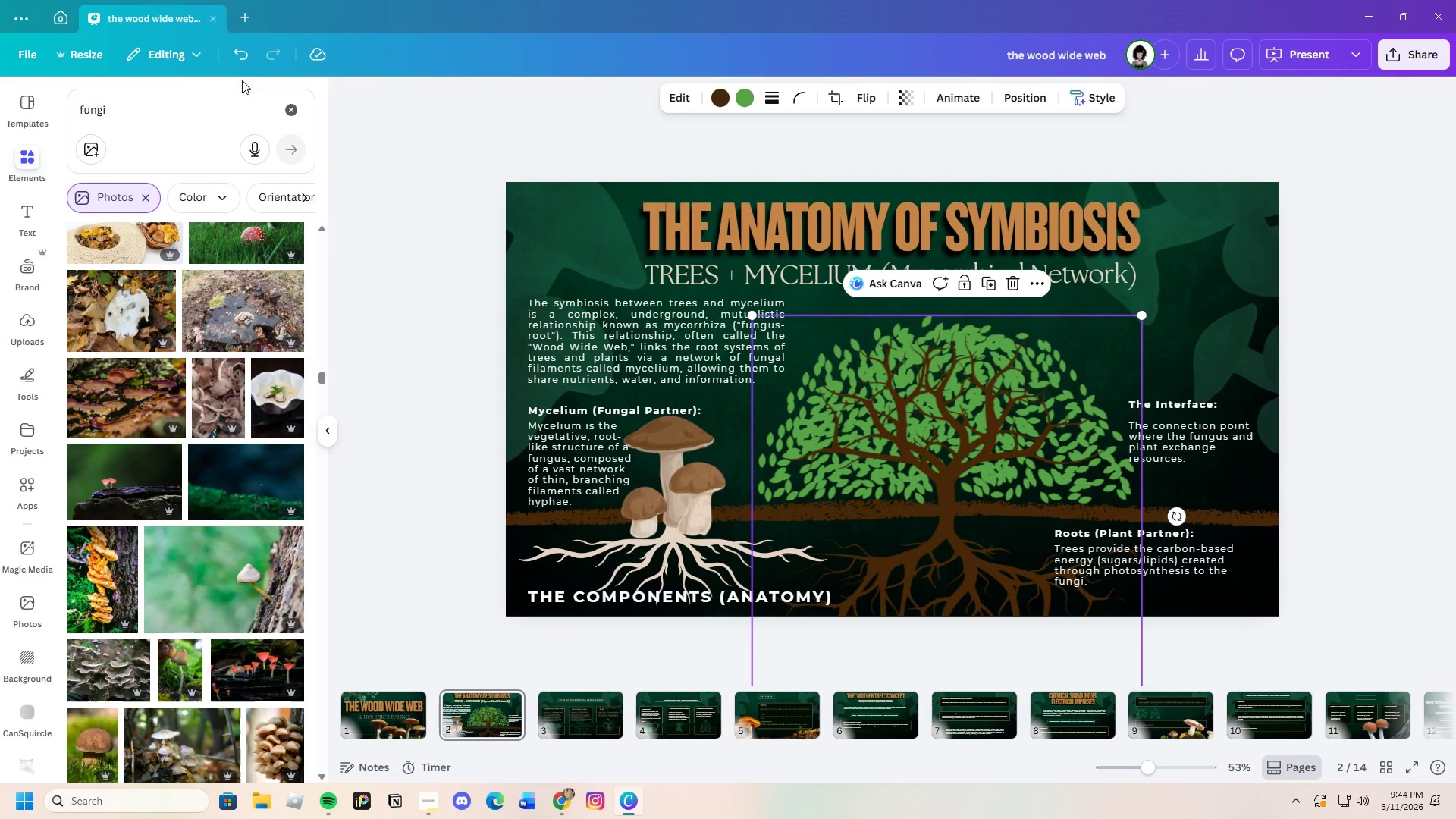 
left_click([237, 49])
 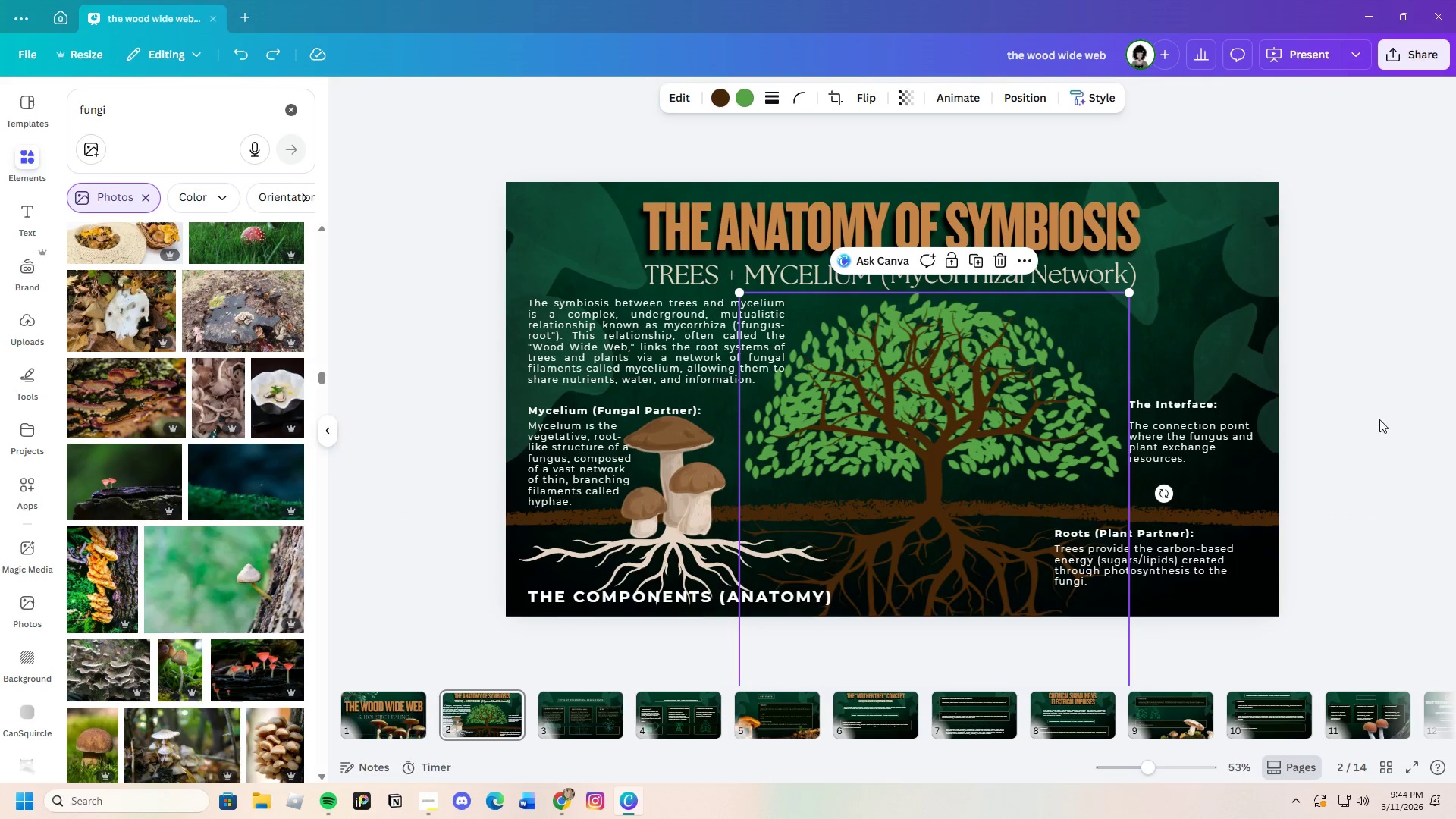 
left_click([1387, 425])
 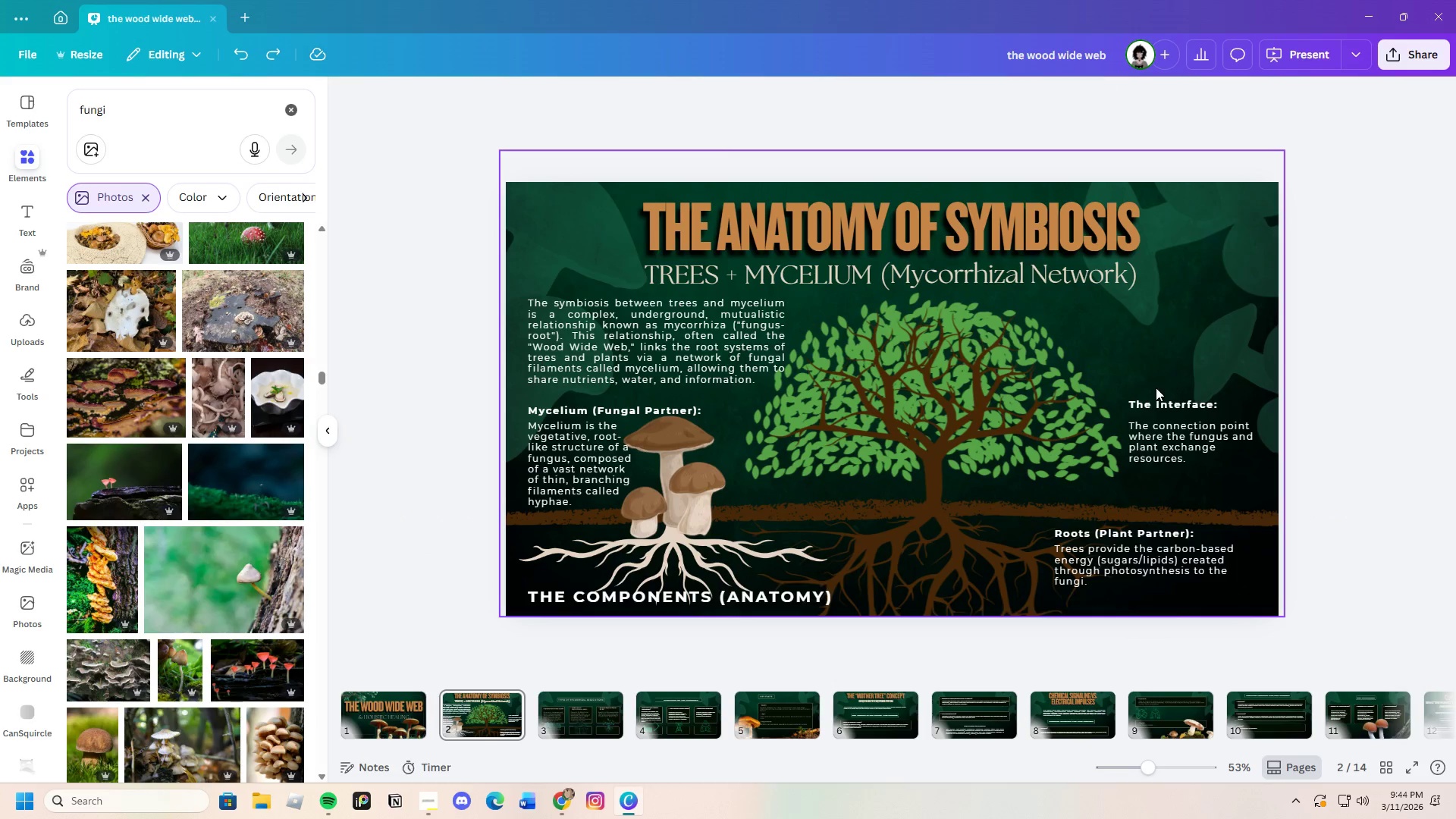 
left_click_drag(start_coordinate=[1146, 386], to_coordinate=[1173, 456])
 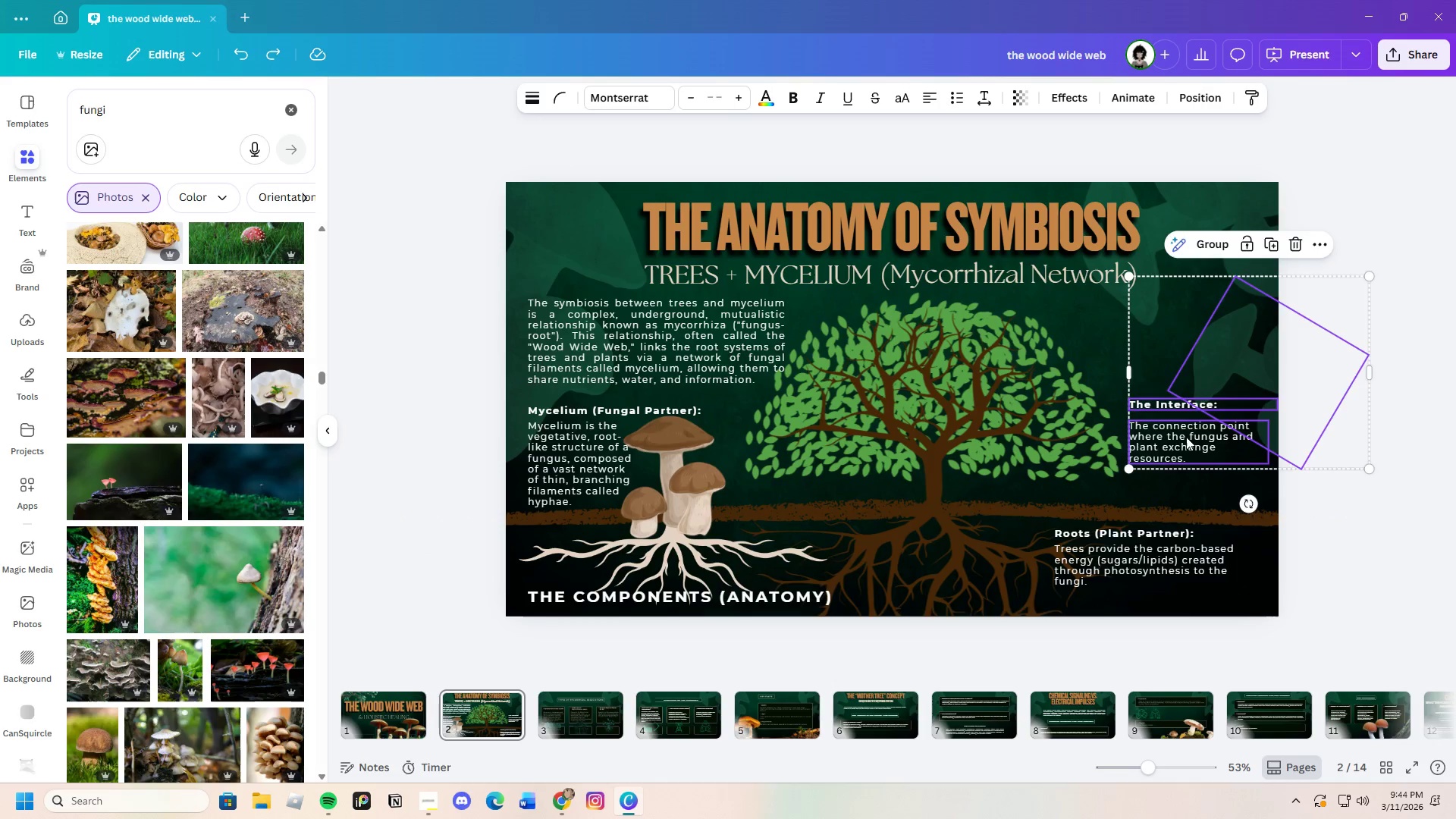 
left_click([1401, 469])
 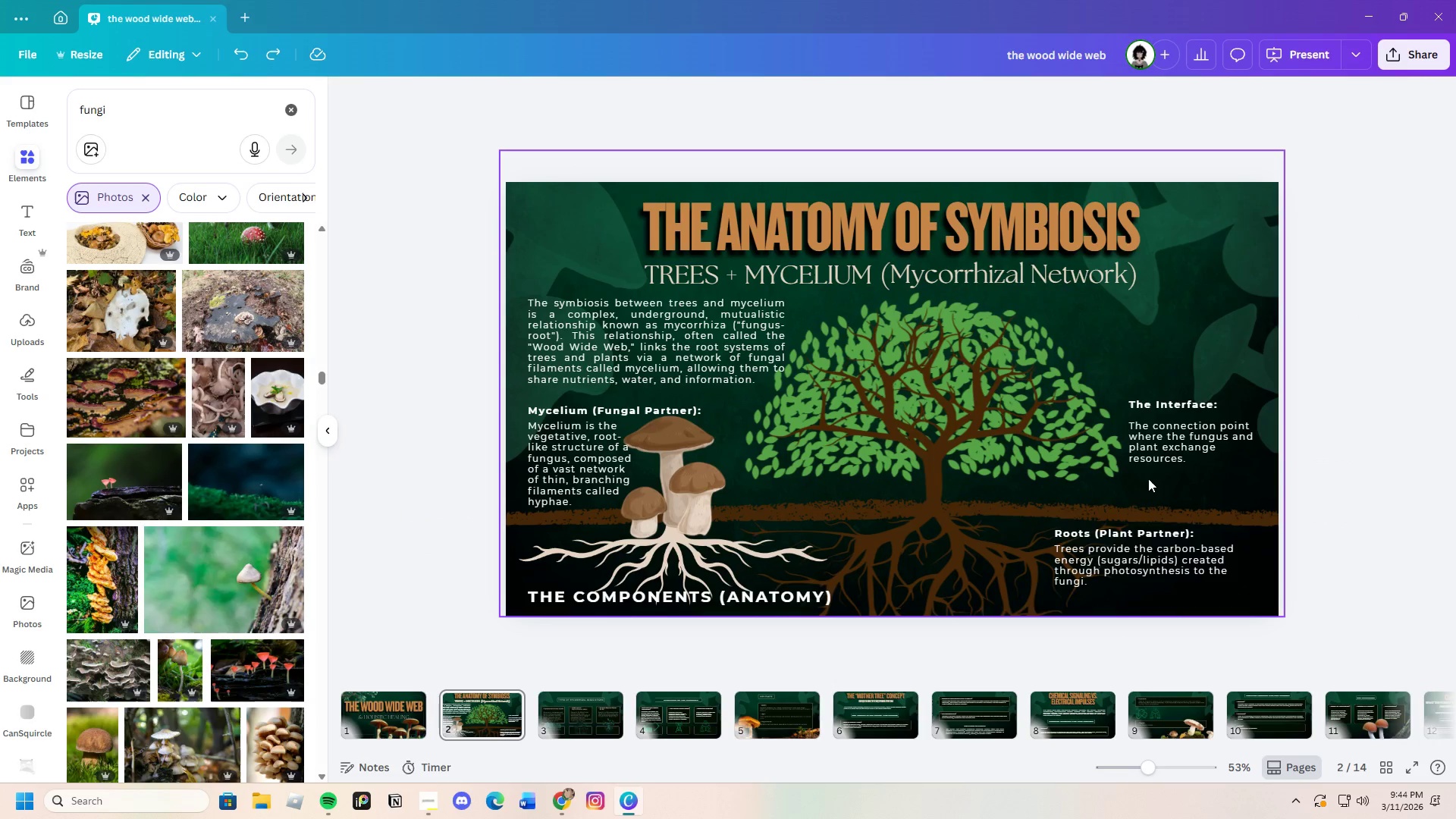 
left_click_drag(start_coordinate=[1145, 472], to_coordinate=[1131, 405])
 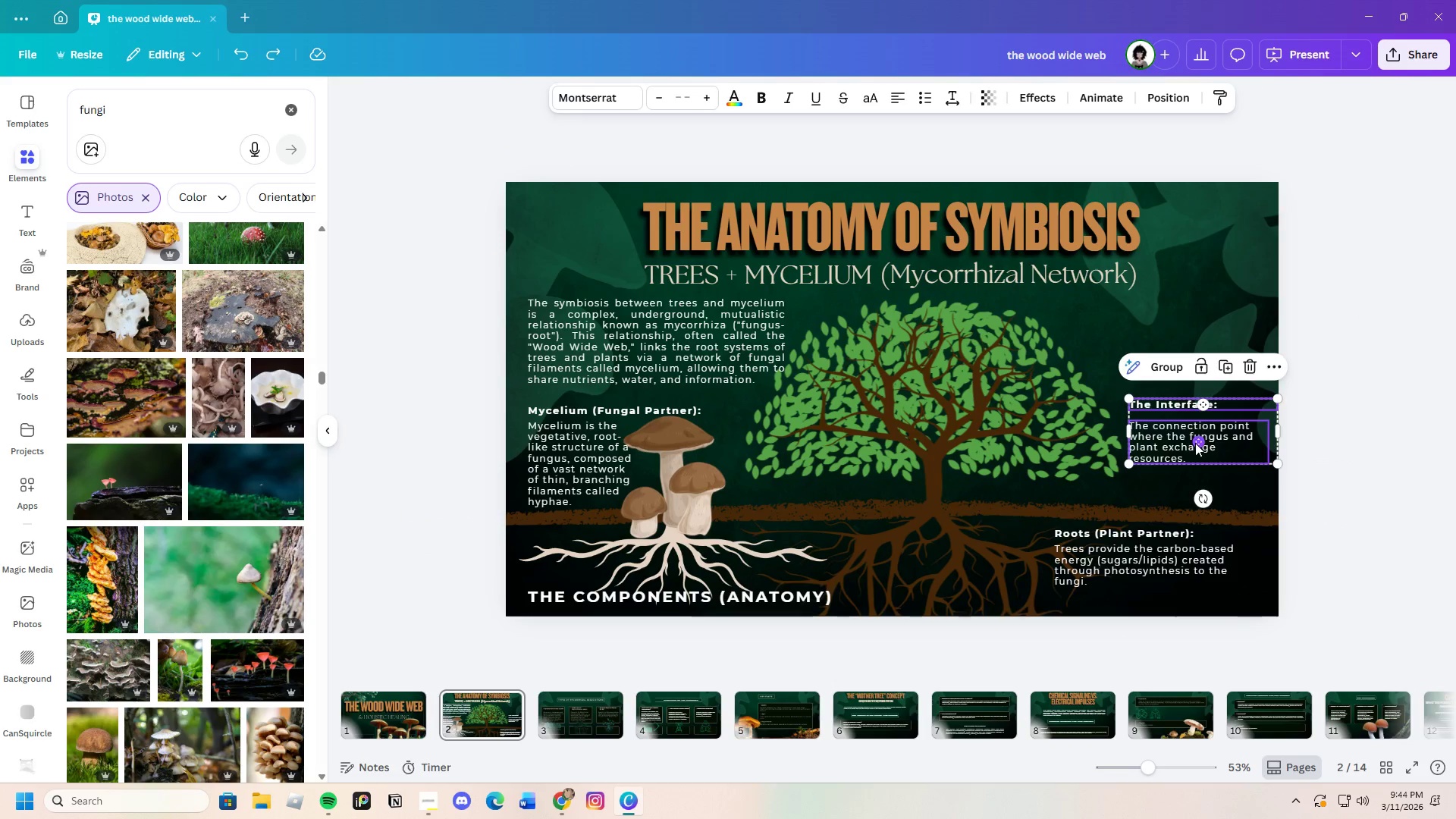 
left_click_drag(start_coordinate=[1195, 443], to_coordinate=[1185, 443])
 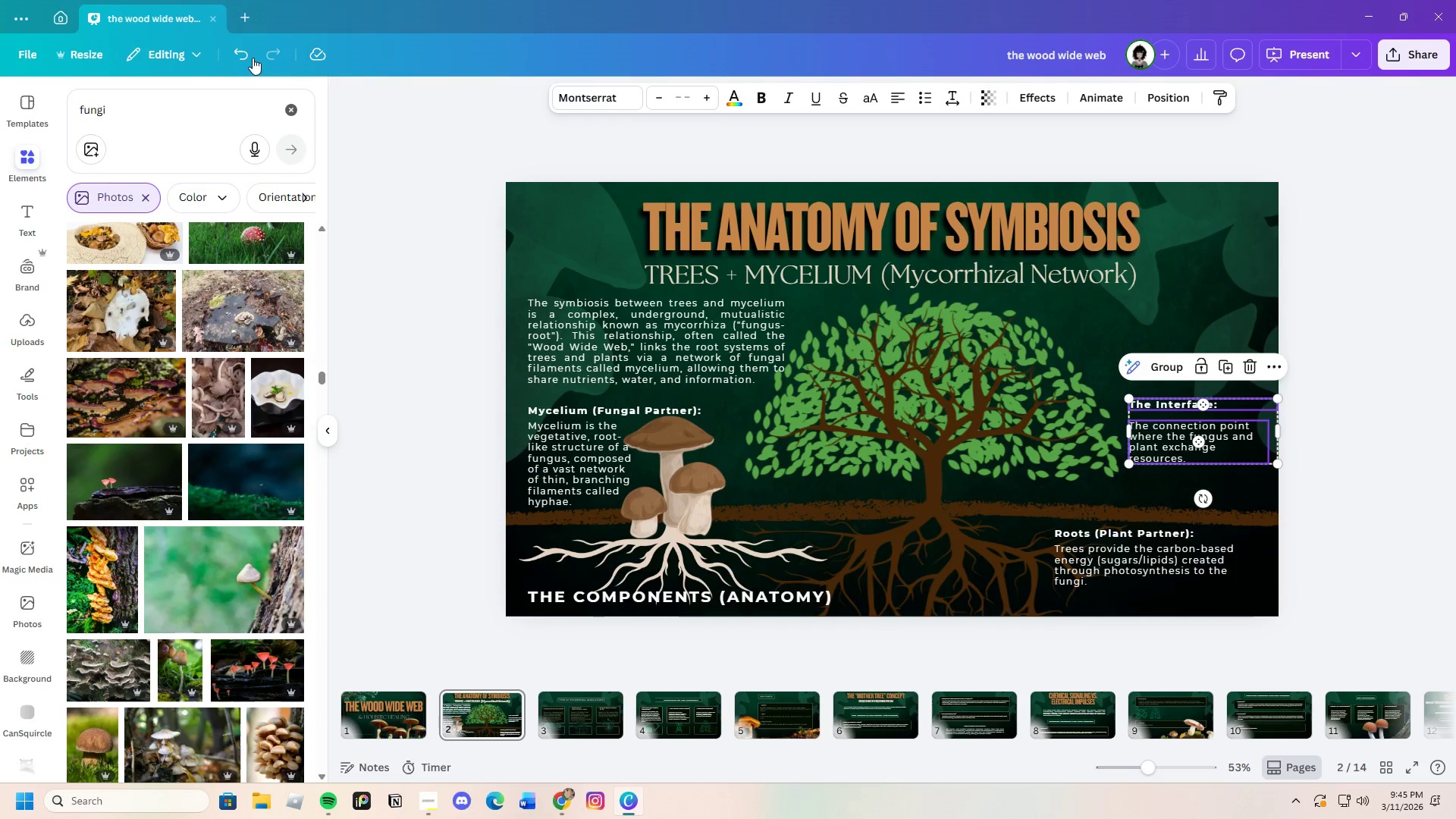 
left_click([246, 55])
 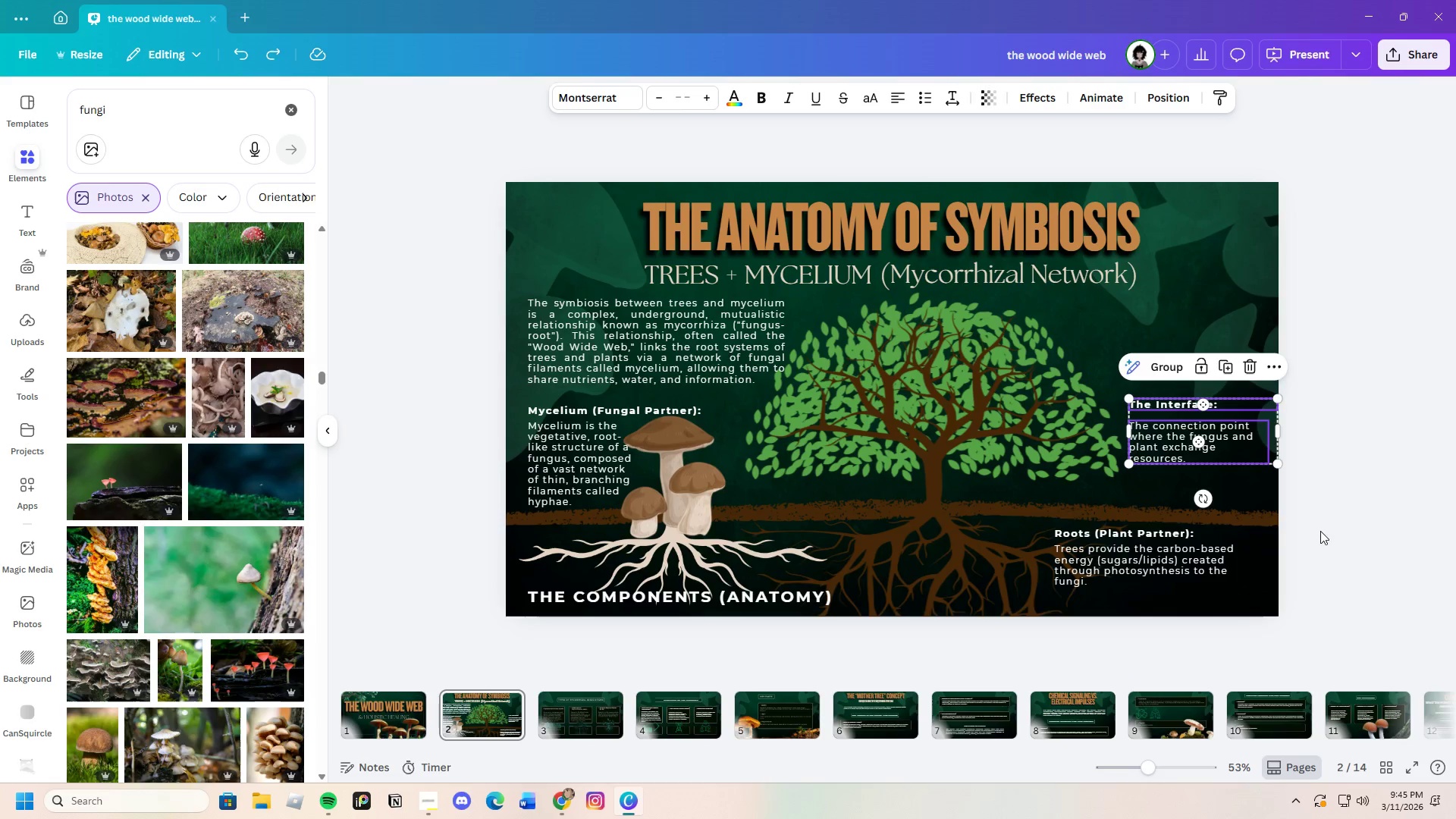 
left_click([1387, 535])
 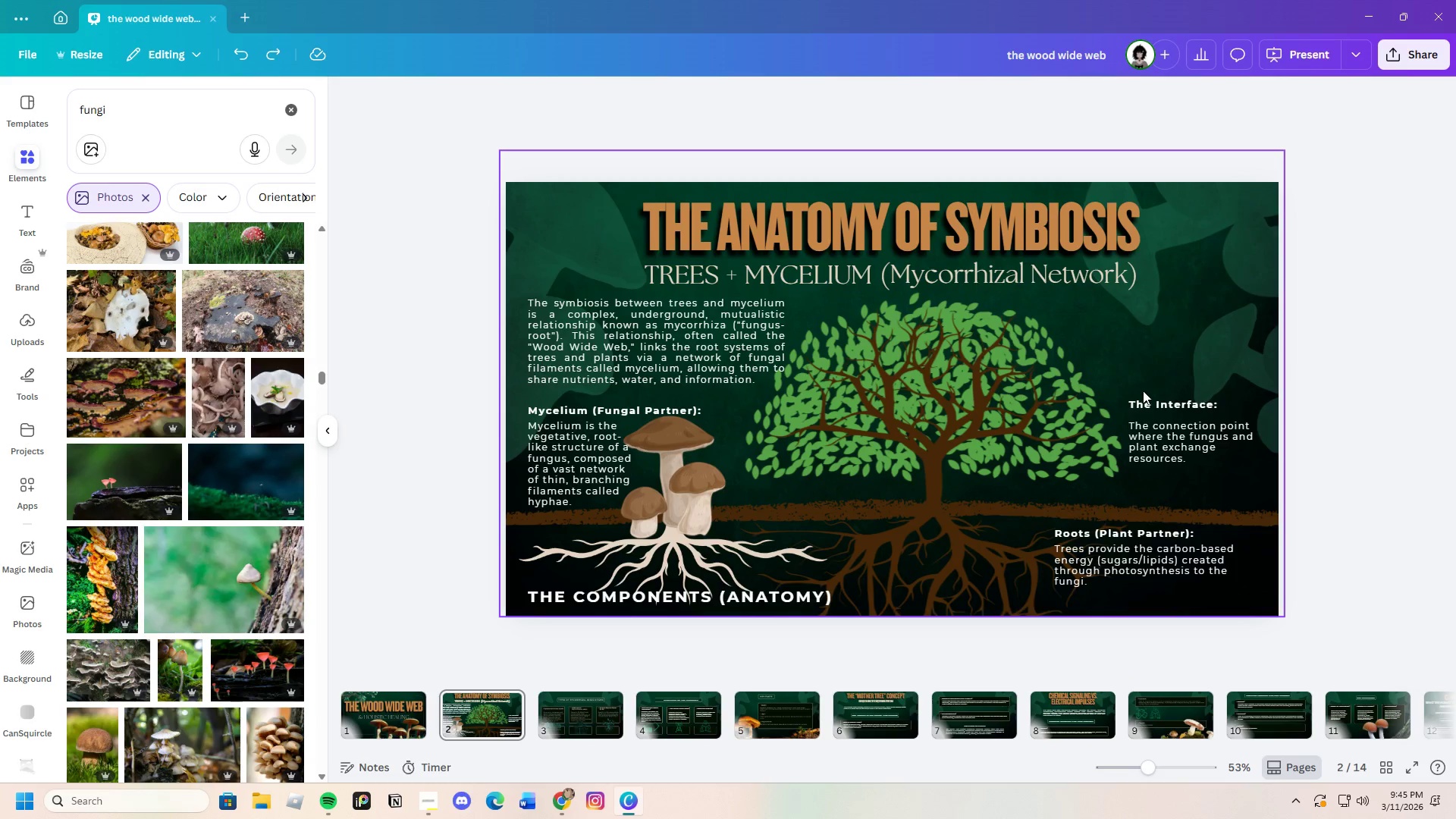 
left_click_drag(start_coordinate=[1143, 391], to_coordinate=[1148, 443])
 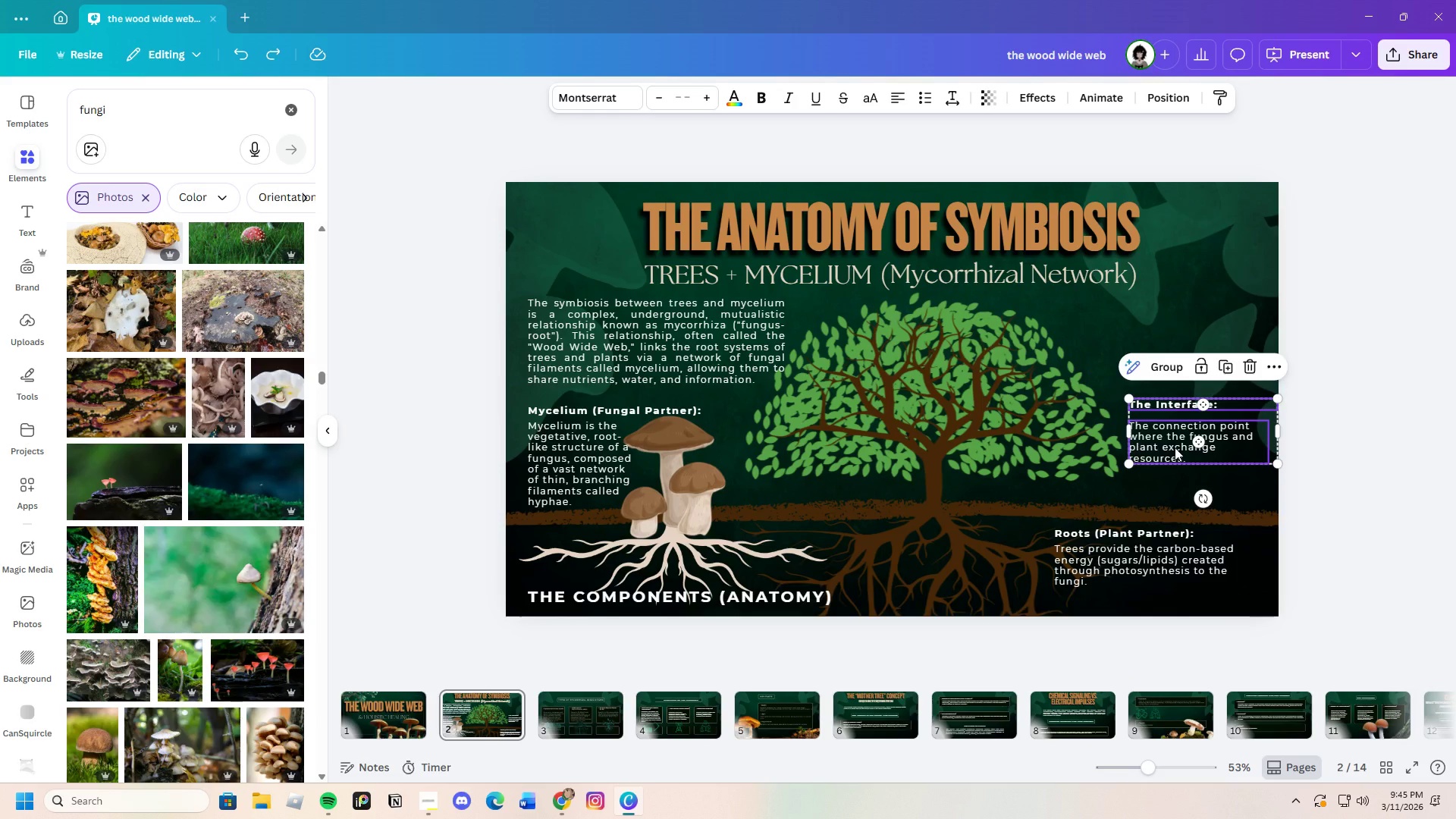 
left_click_drag(start_coordinate=[1175, 447], to_coordinate=[1169, 447])
 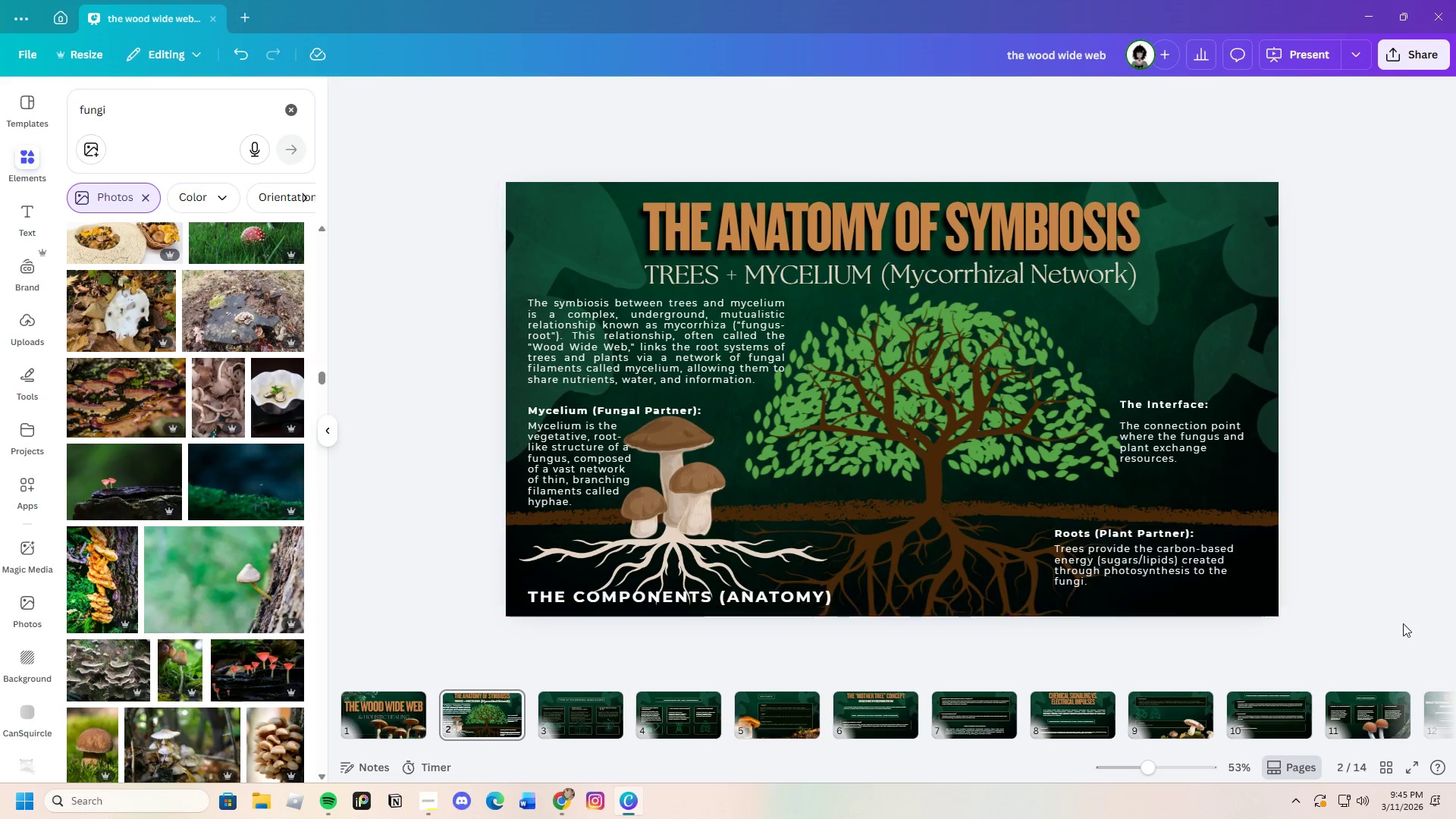 
left_click([1454, 621])
 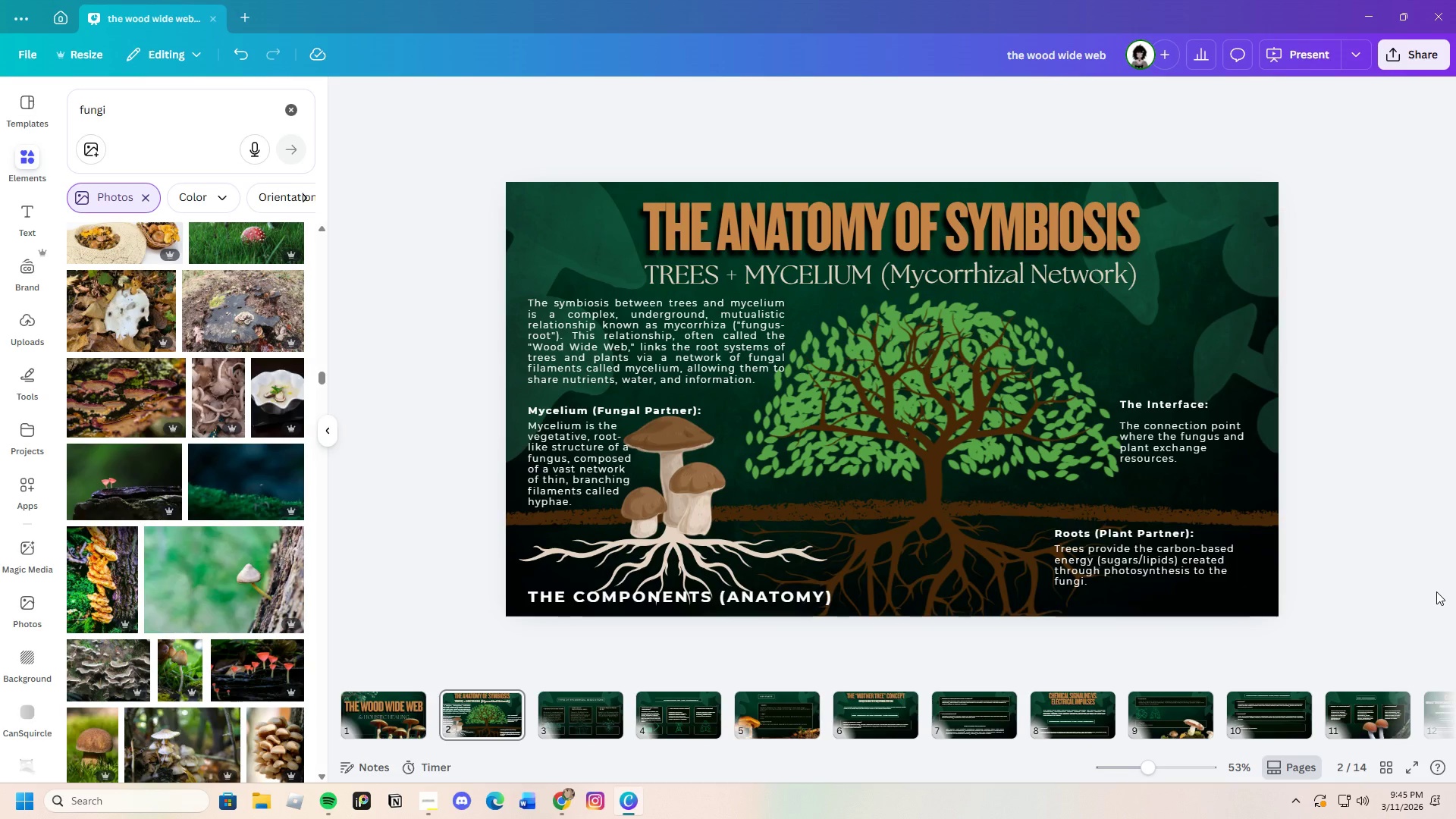 
wait(10.75)
 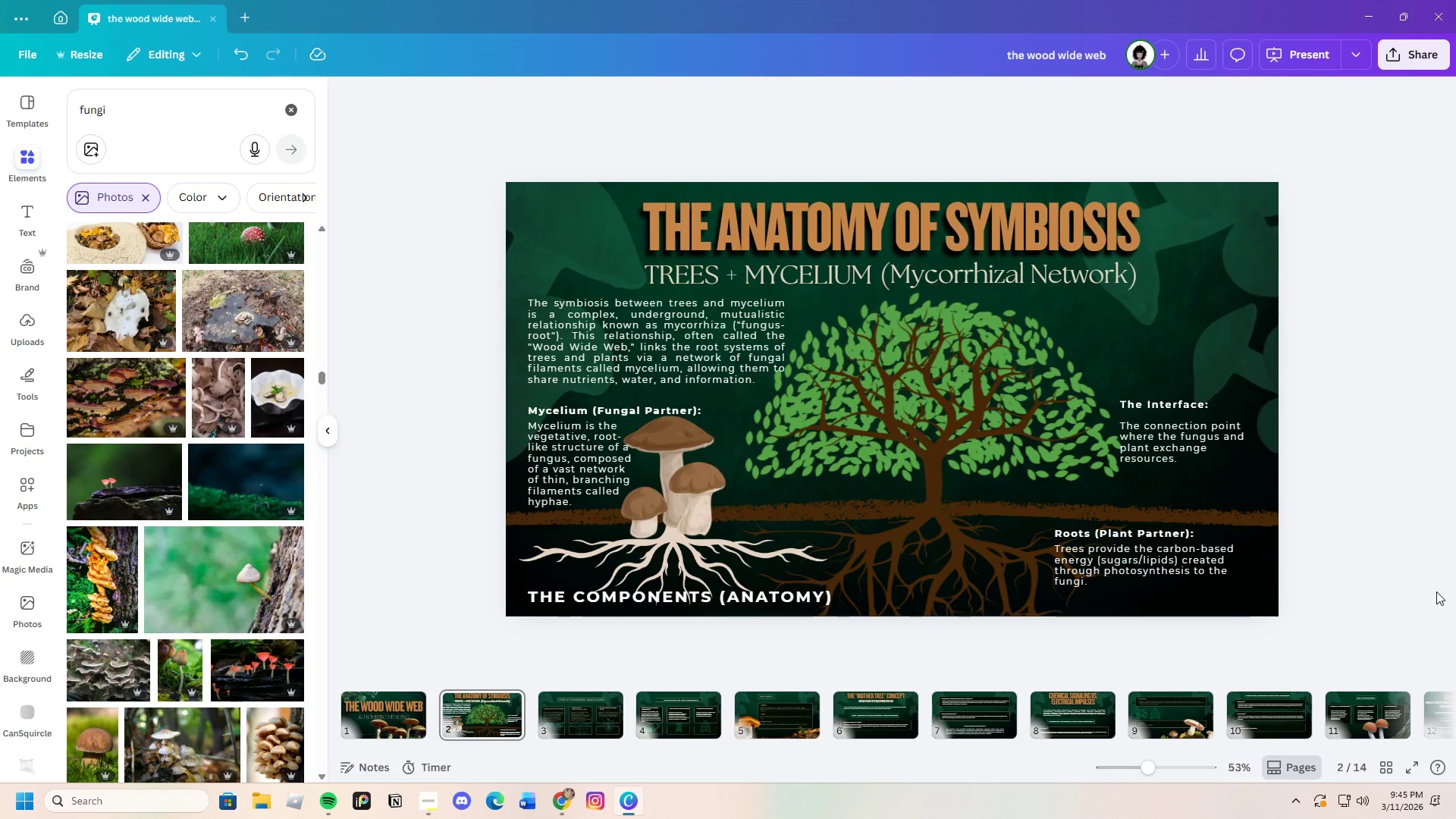 
left_click([36, 378])
 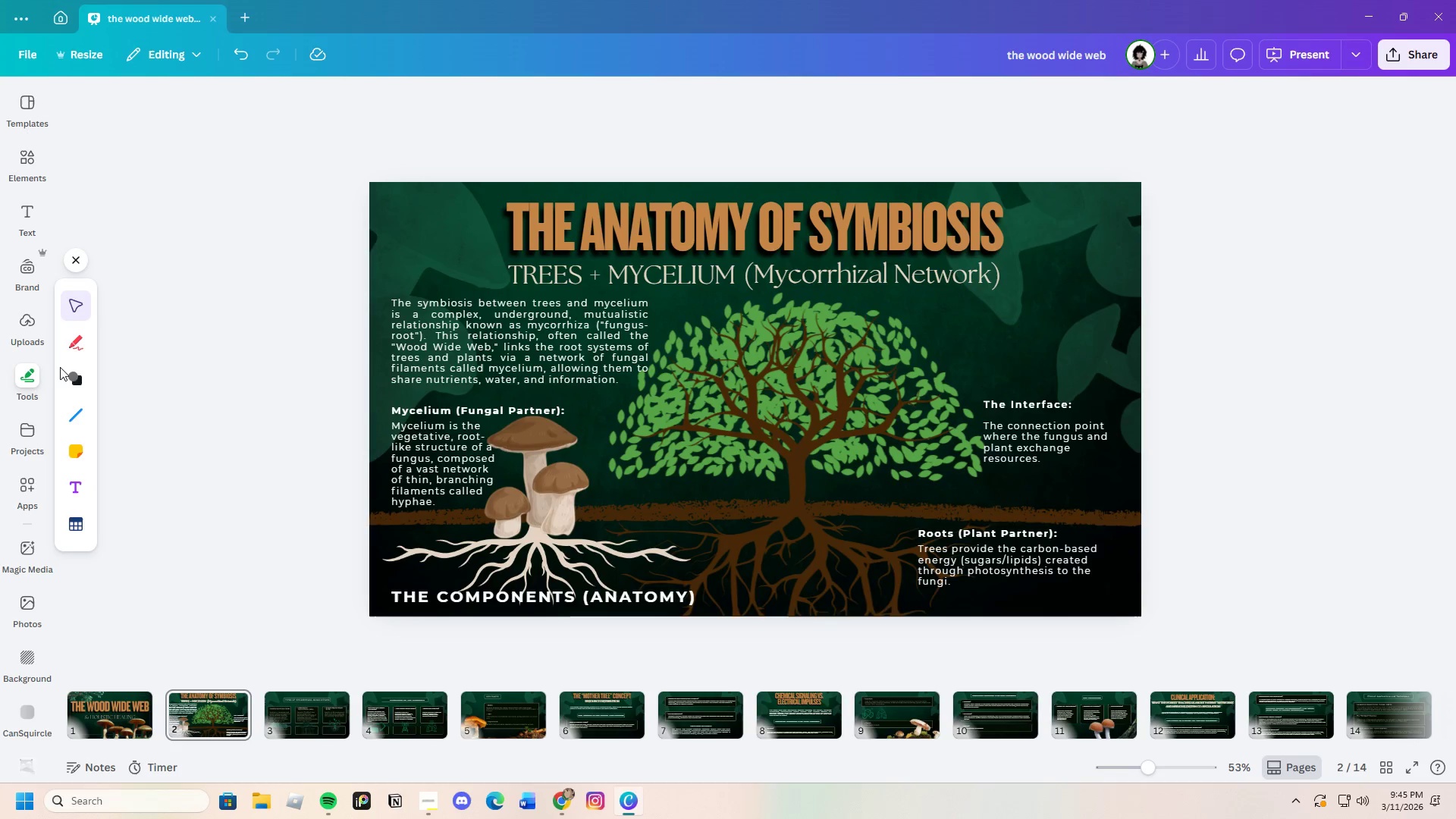 
left_click([72, 370])
 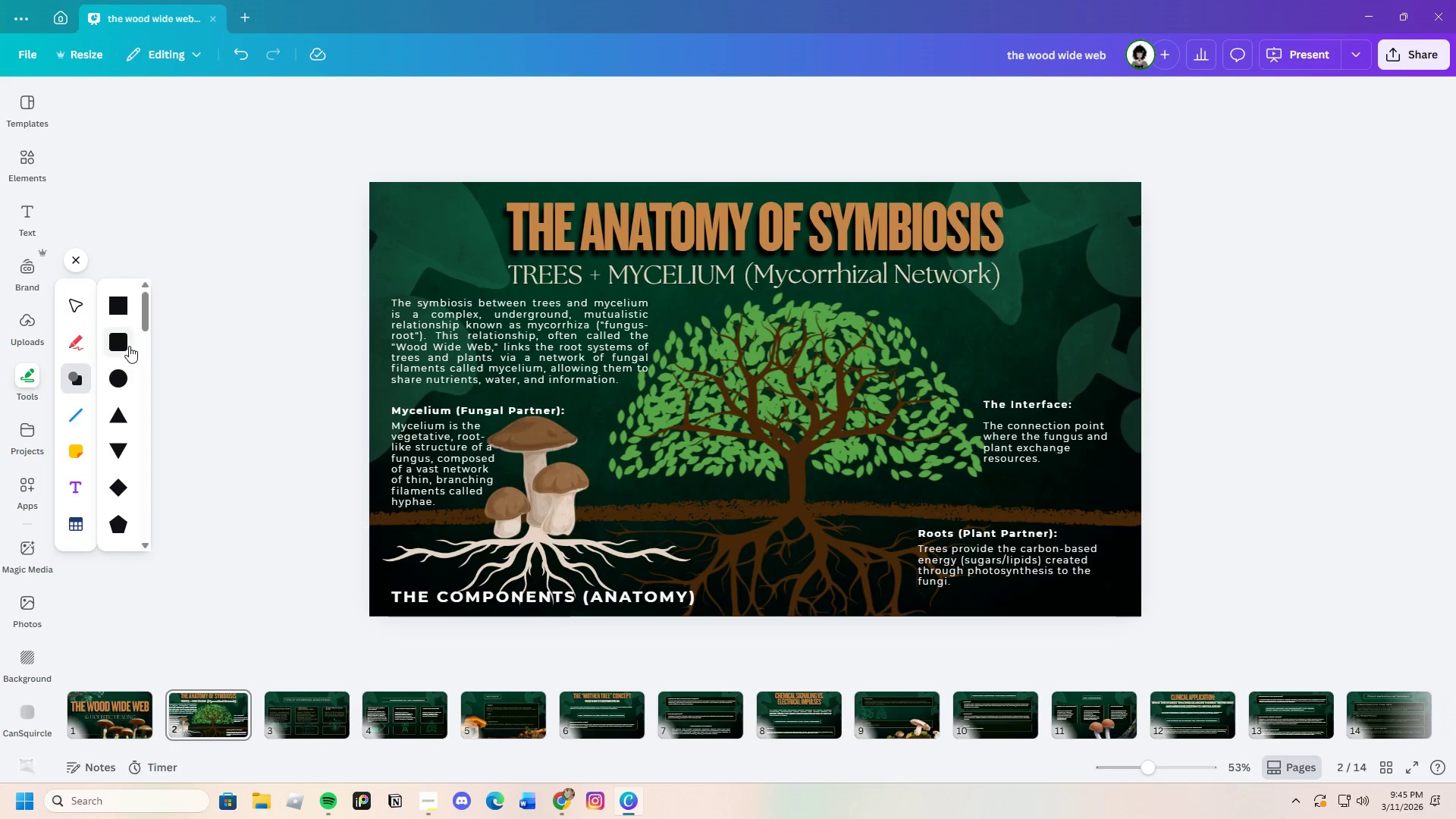 
left_click([120, 343])
 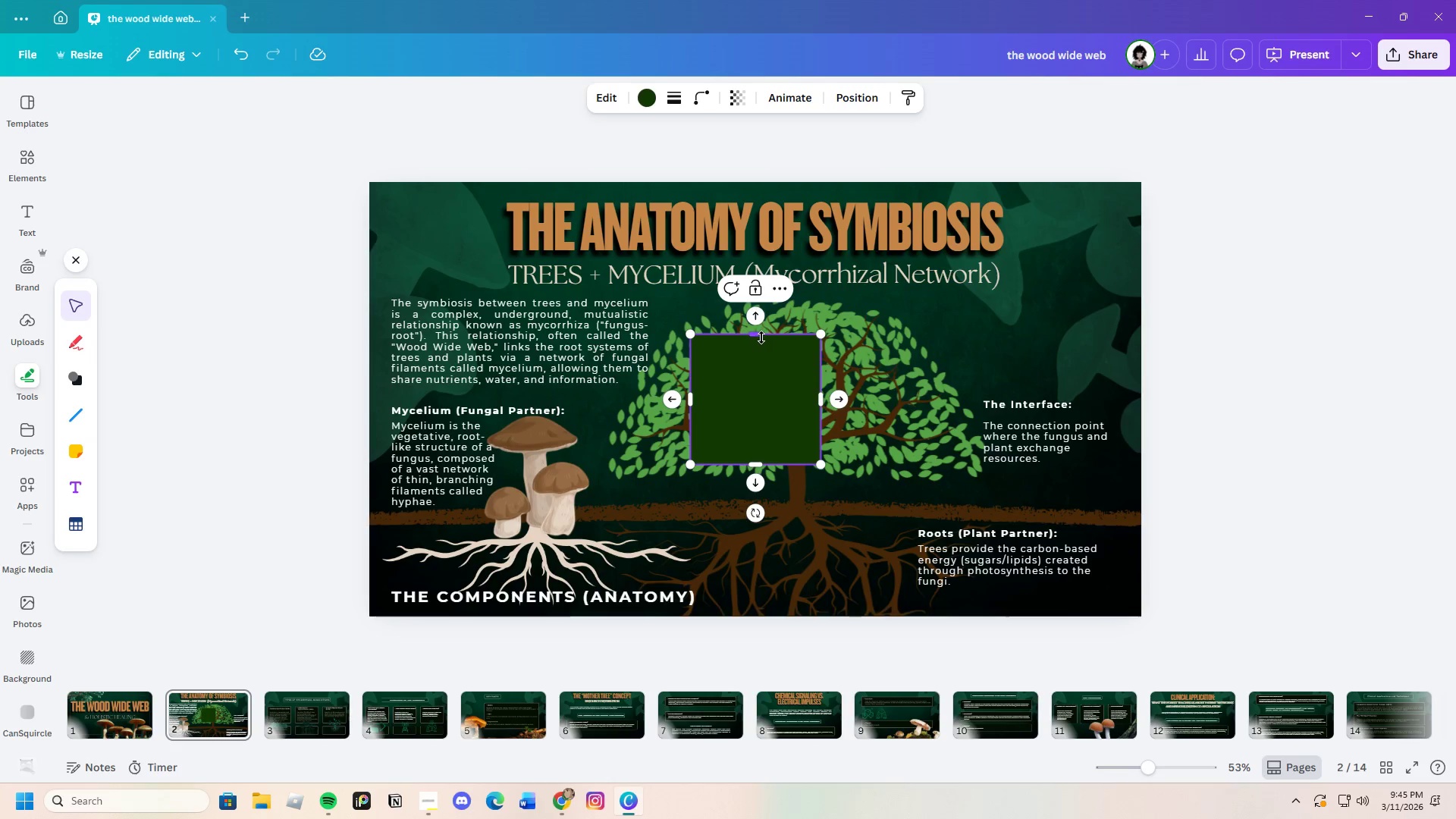 
left_click_drag(start_coordinate=[760, 337], to_coordinate=[790, 426])
 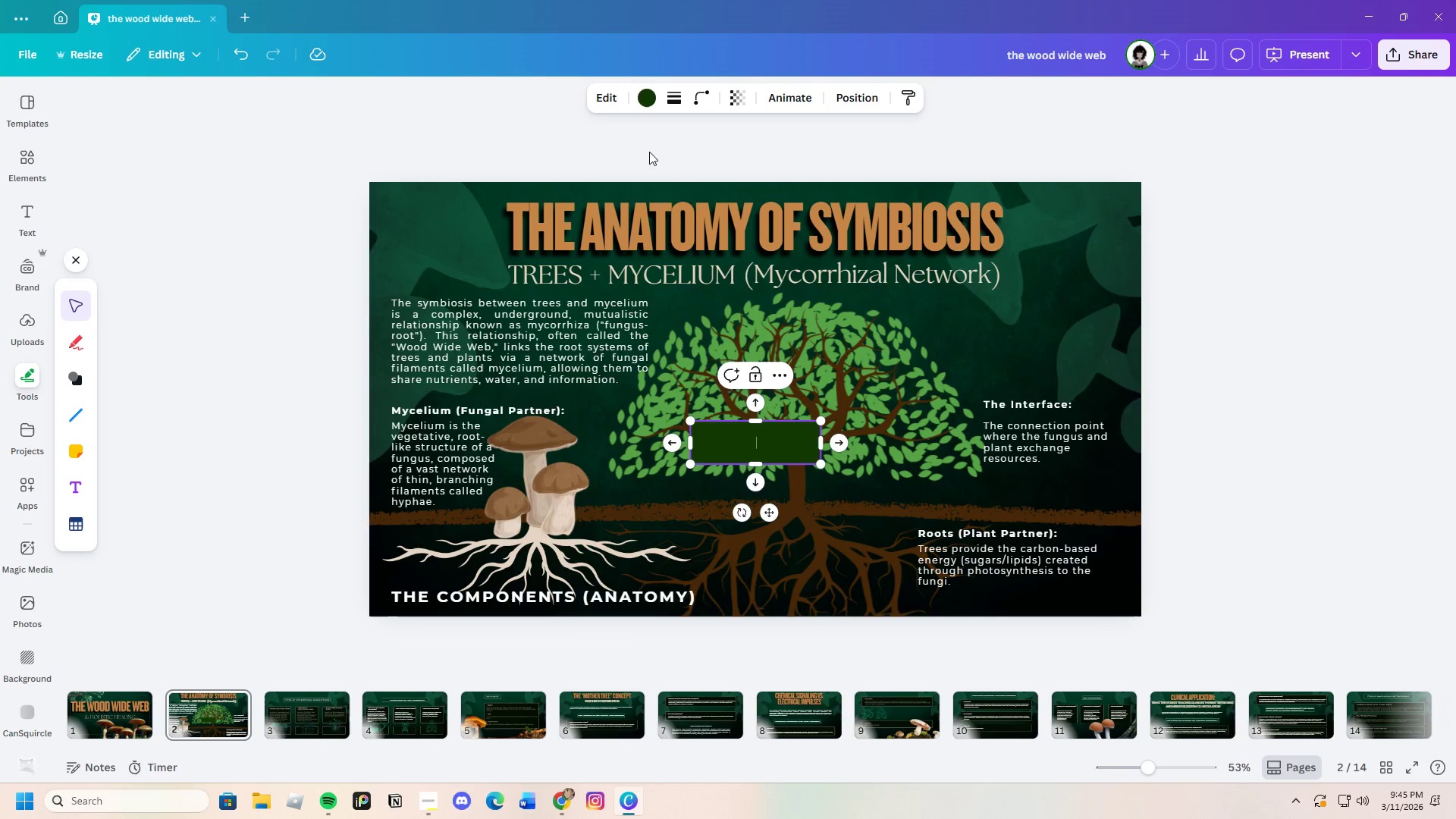 
left_click([646, 99])
 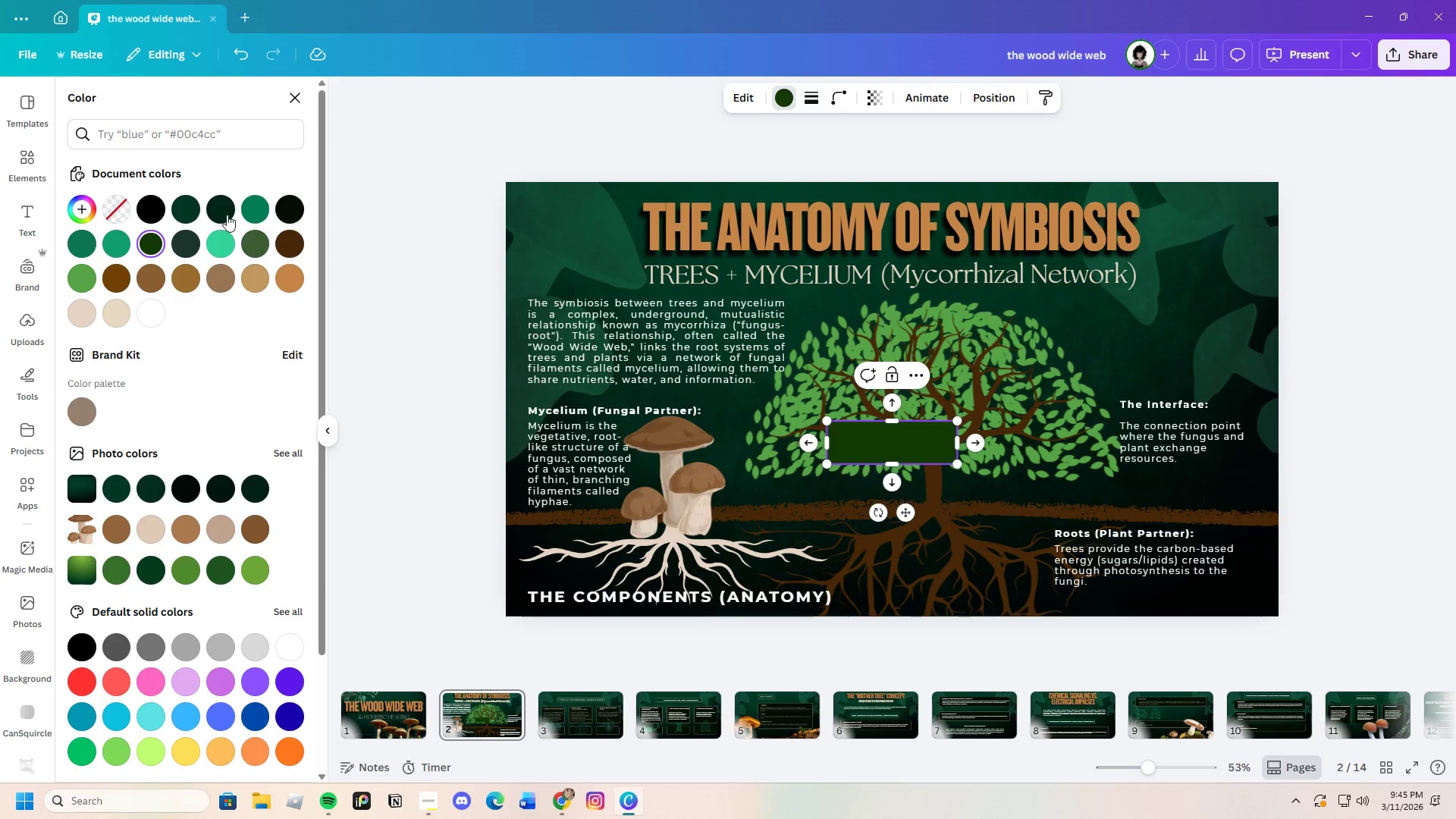 
left_click([211, 210])
 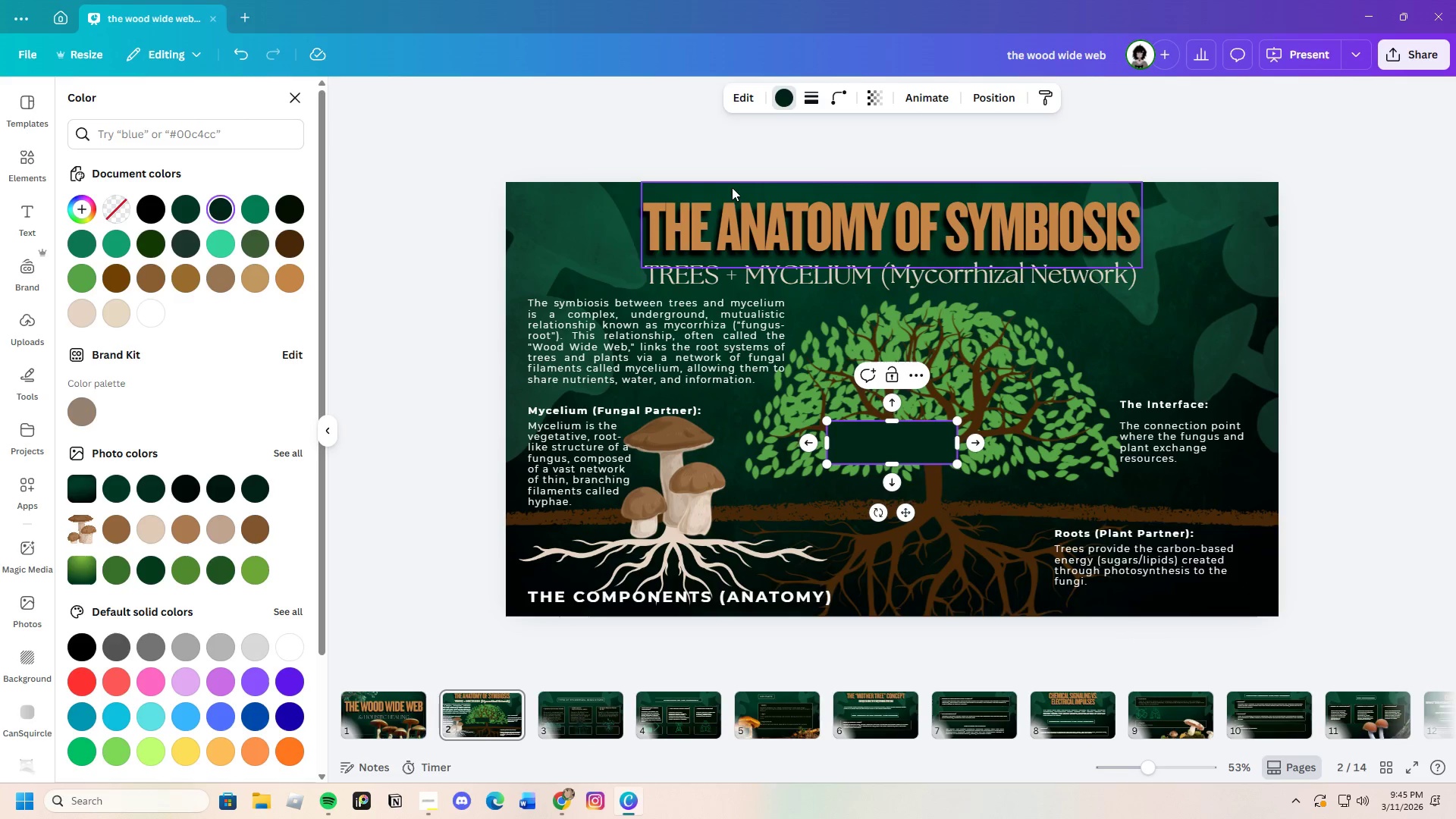 
left_click([813, 97])
 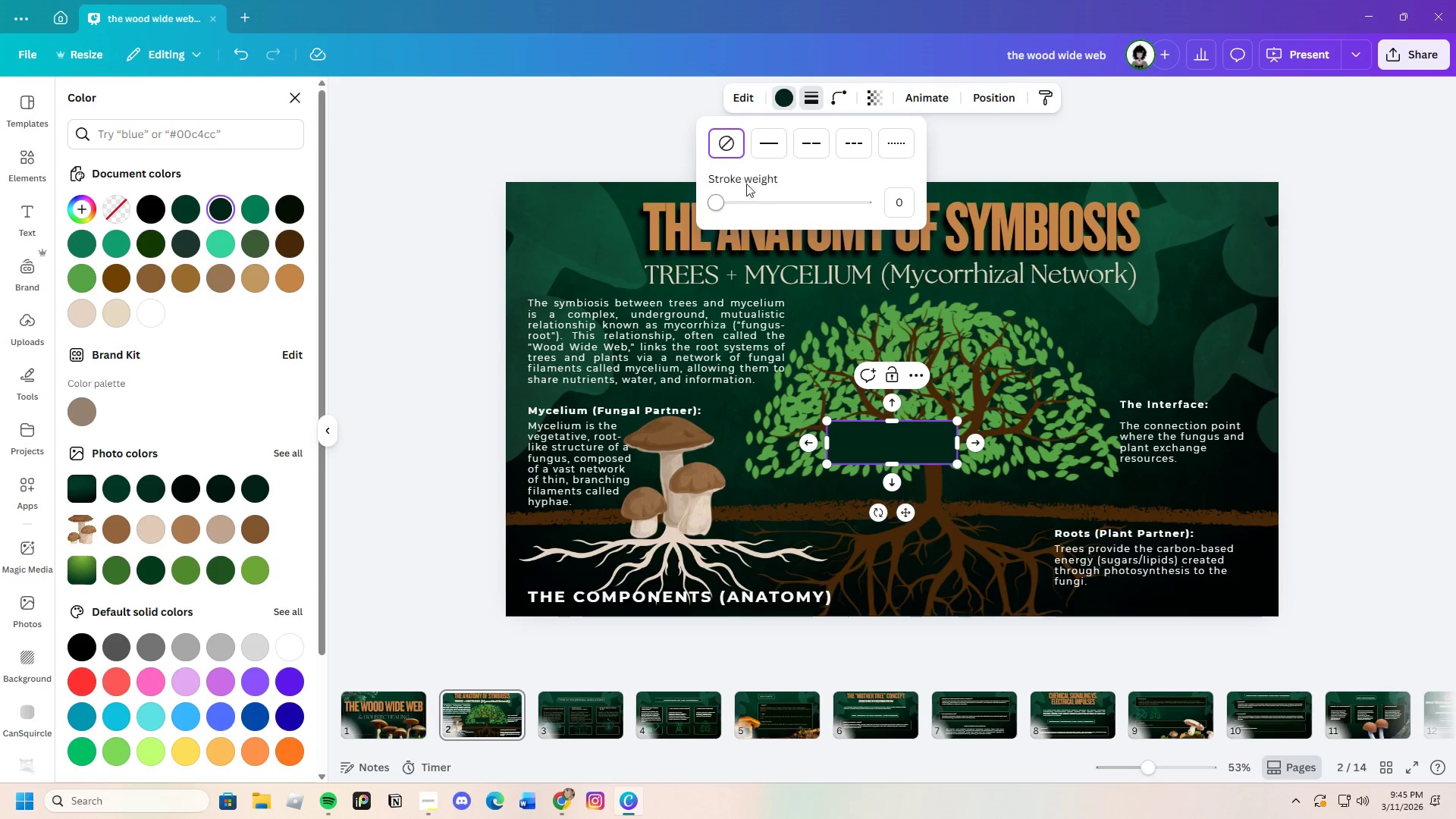 
left_click([840, 96])
 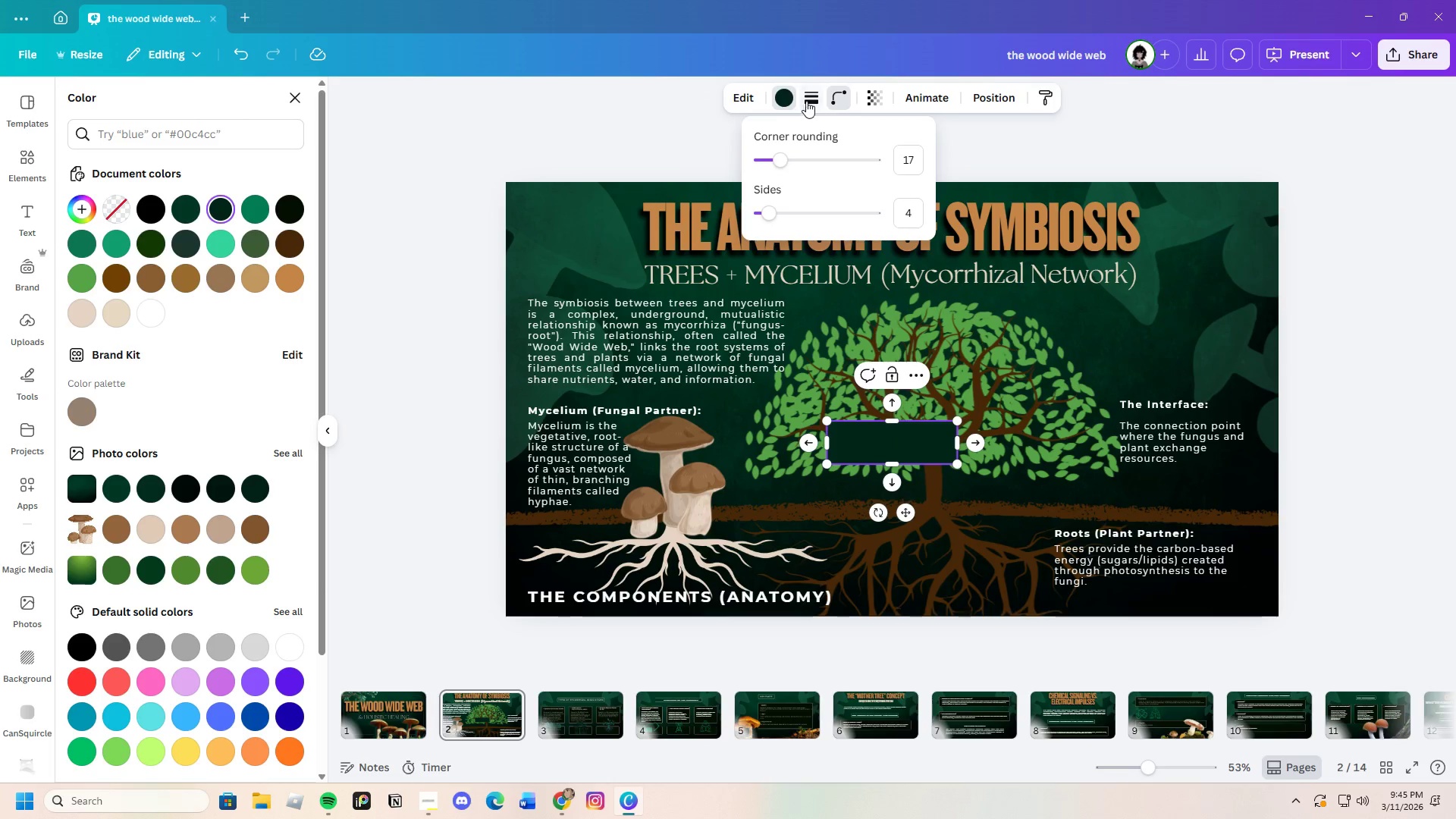 
left_click([814, 99])
 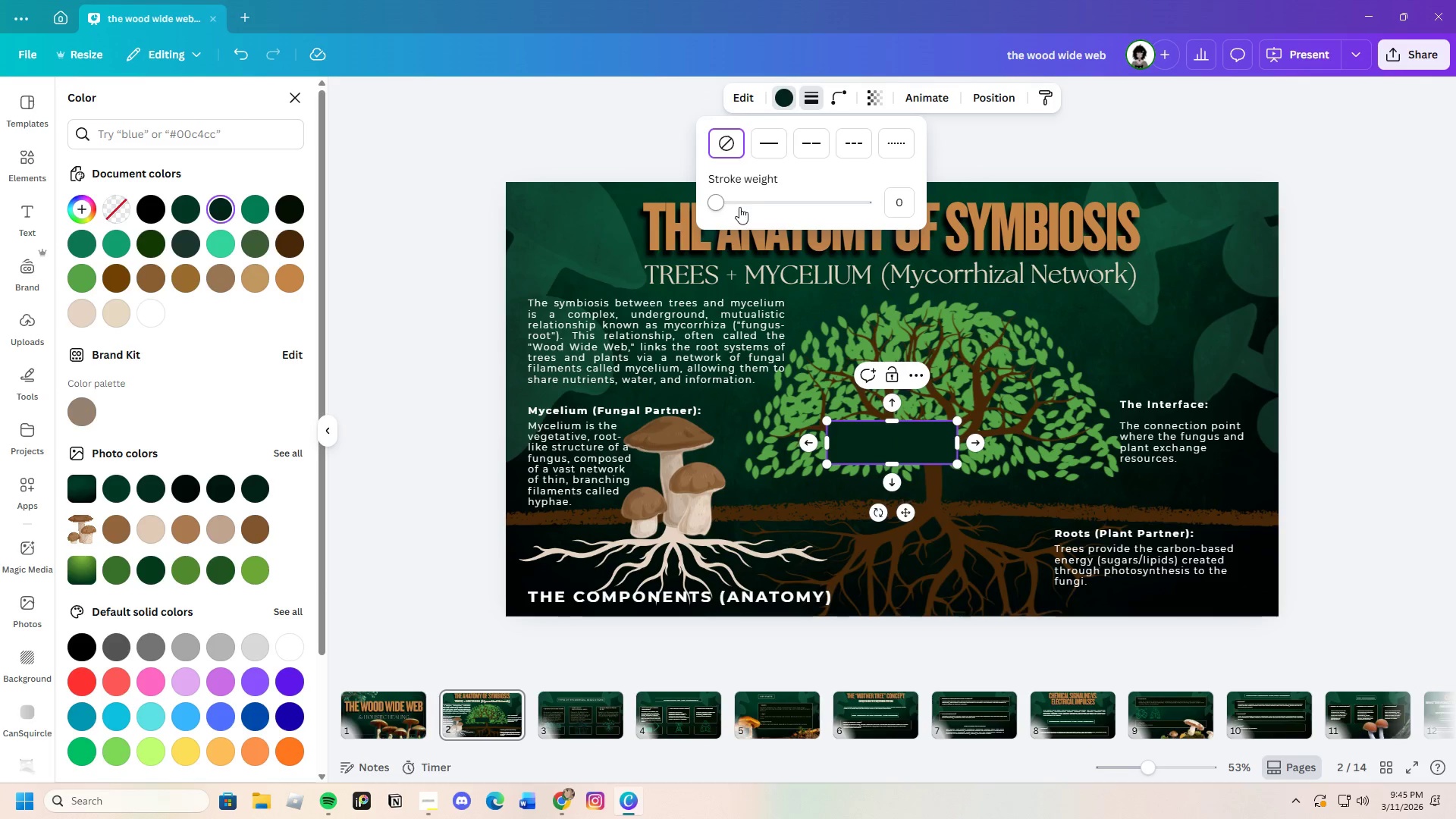 
left_click_drag(start_coordinate=[722, 201], to_coordinate=[720, 205])
 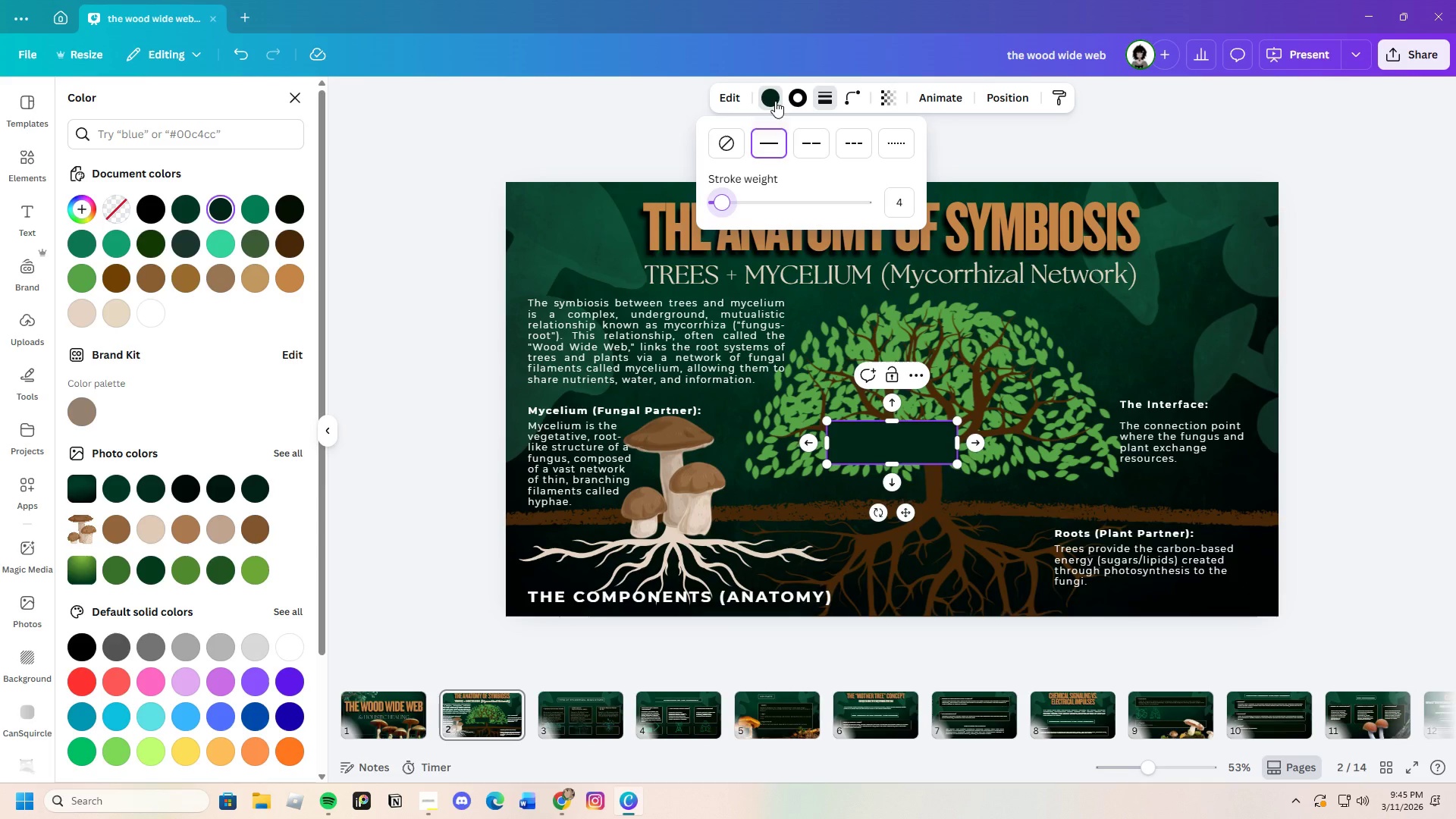 
left_click([801, 95])
 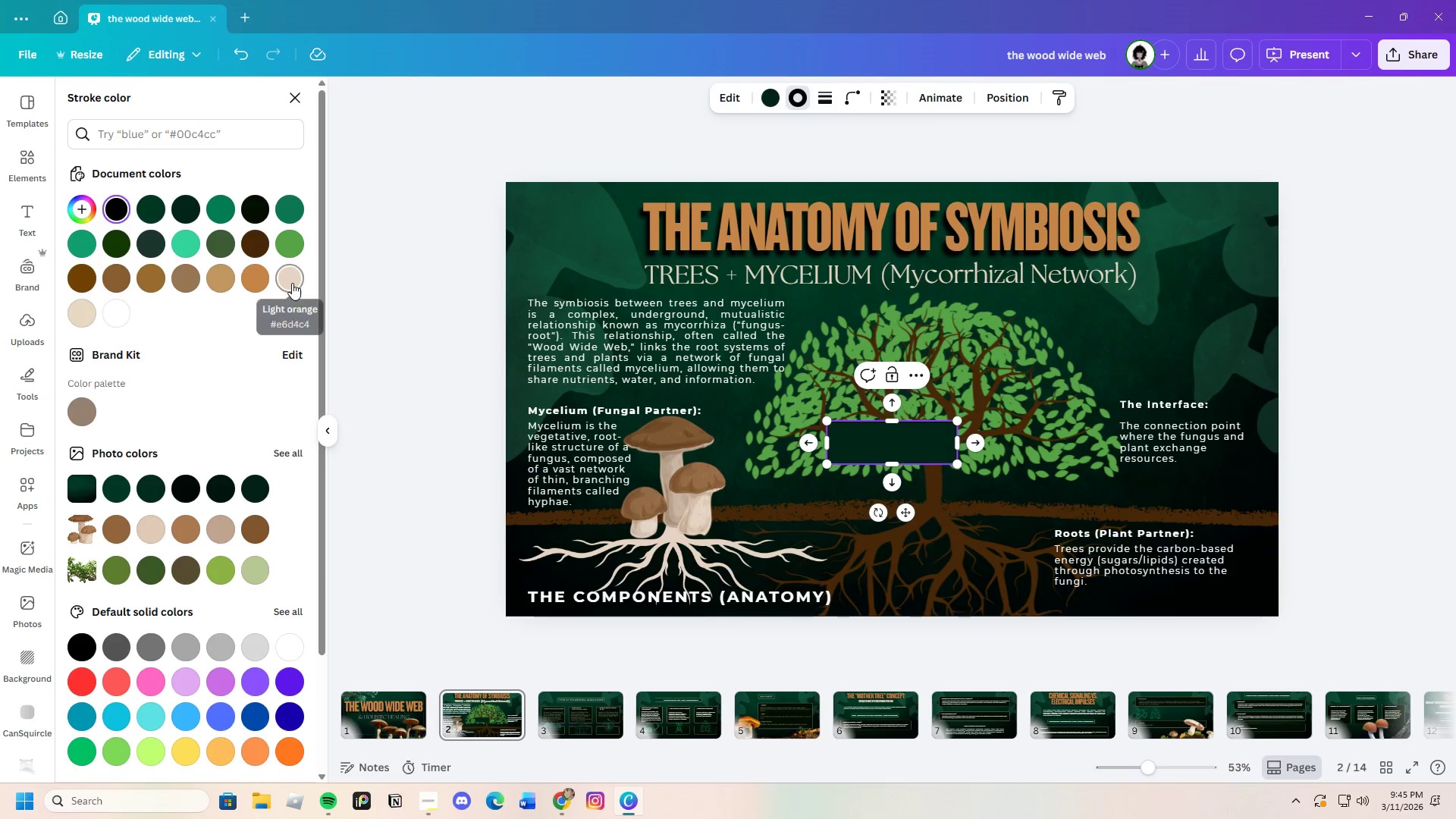 
left_click([292, 283])
 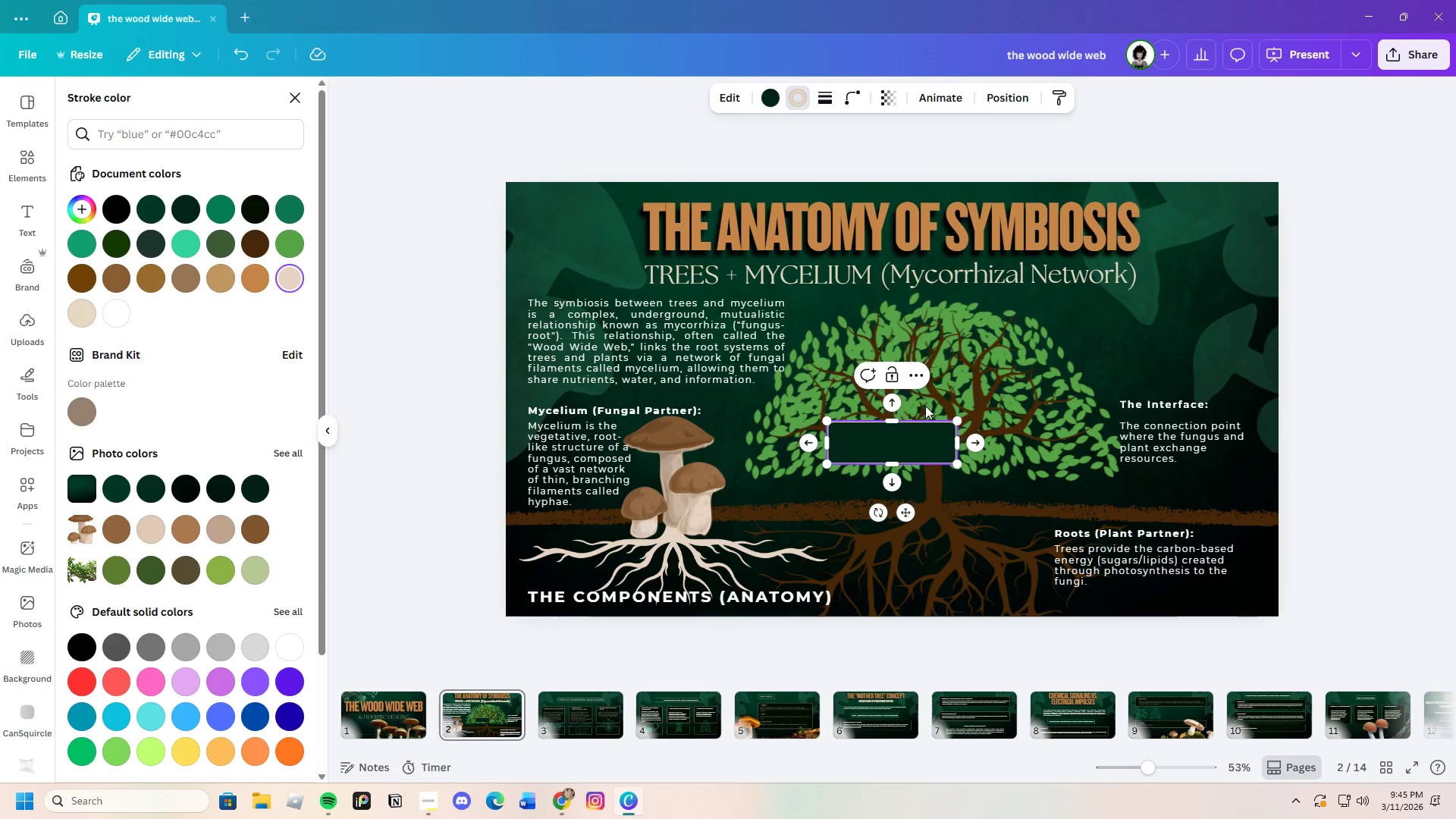 
left_click([997, 95])
 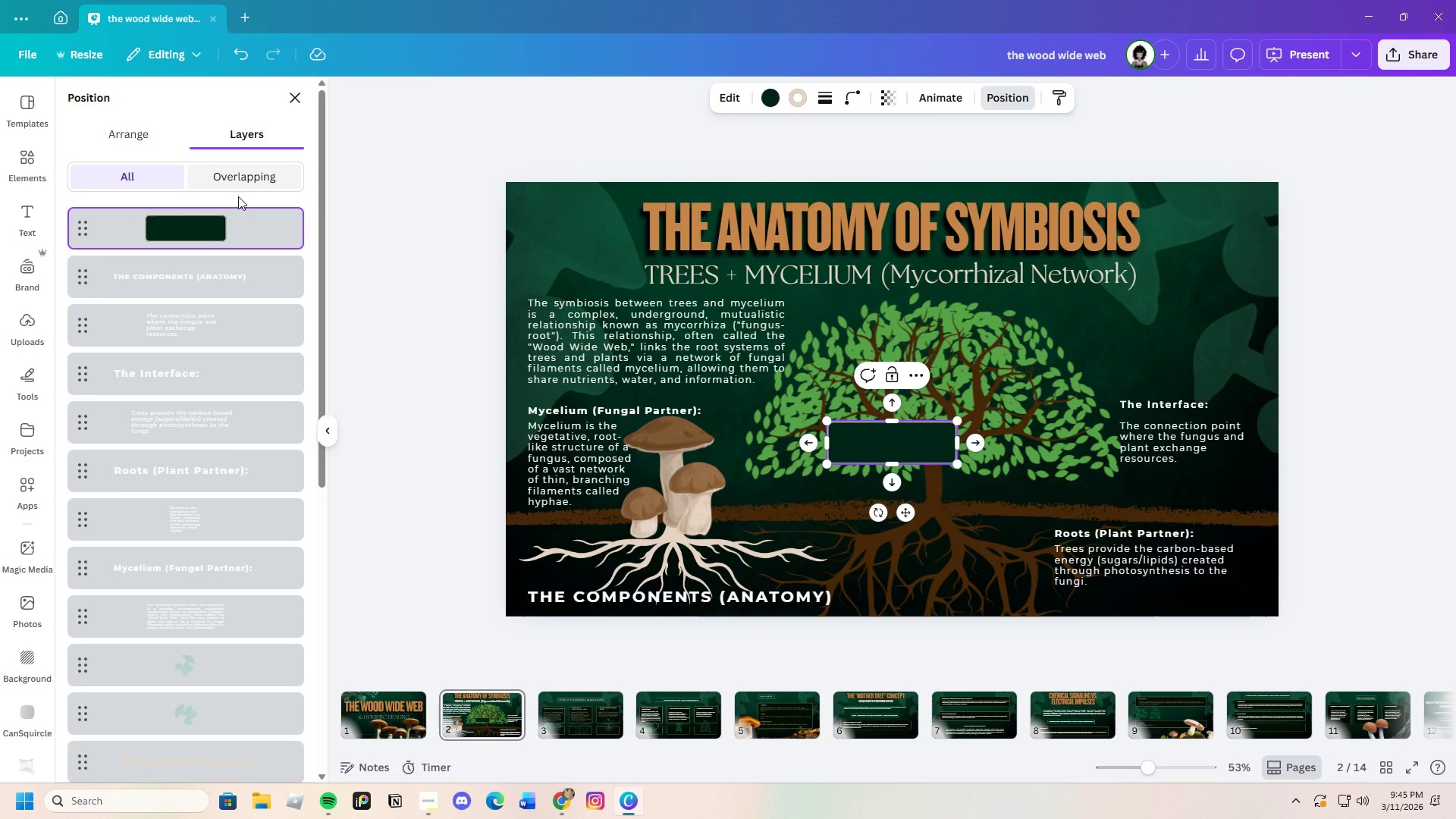 
left_click_drag(start_coordinate=[256, 221], to_coordinate=[272, 440])
 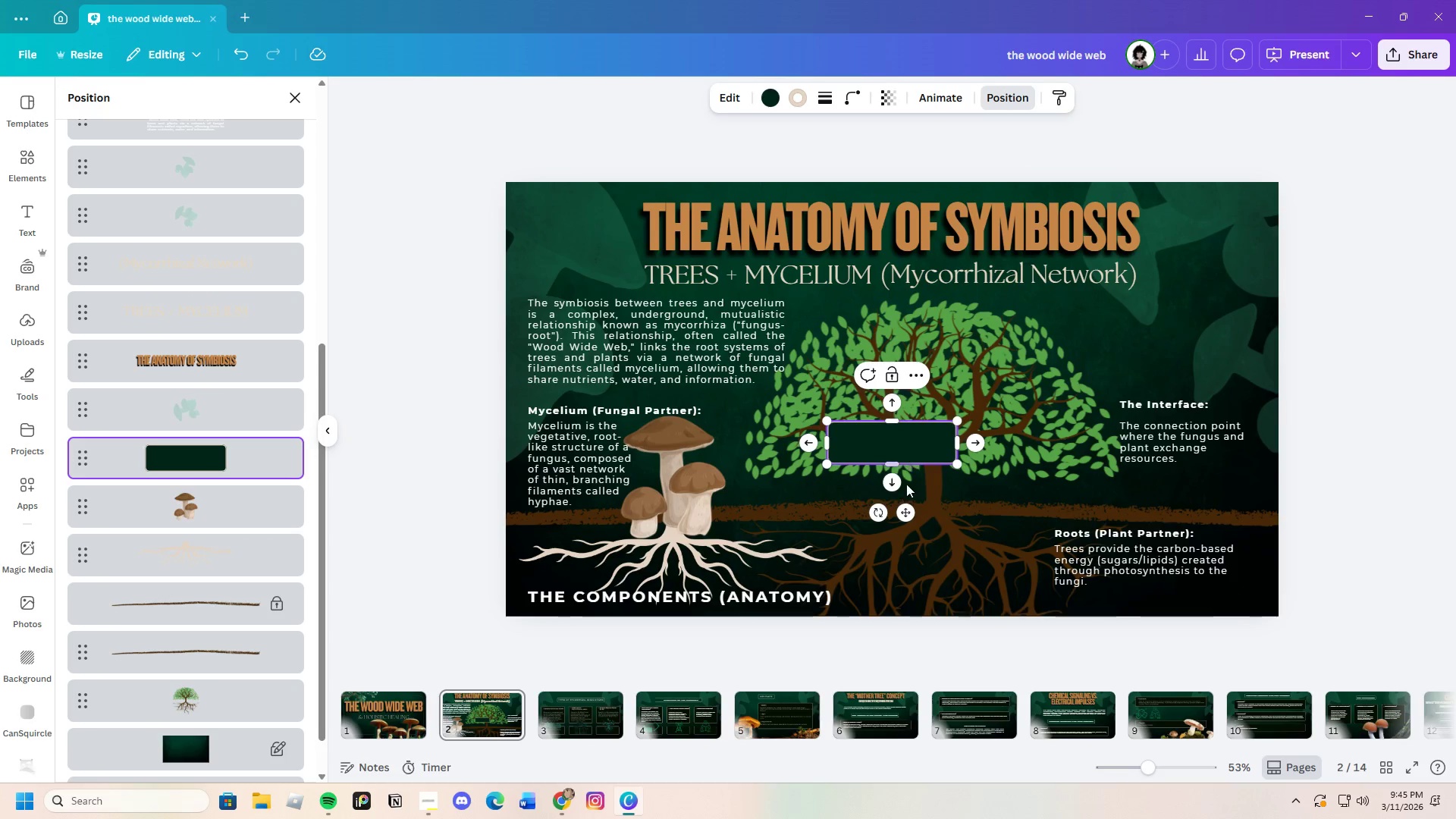 
left_click_drag(start_coordinate=[905, 516], to_coordinate=[601, 474])
 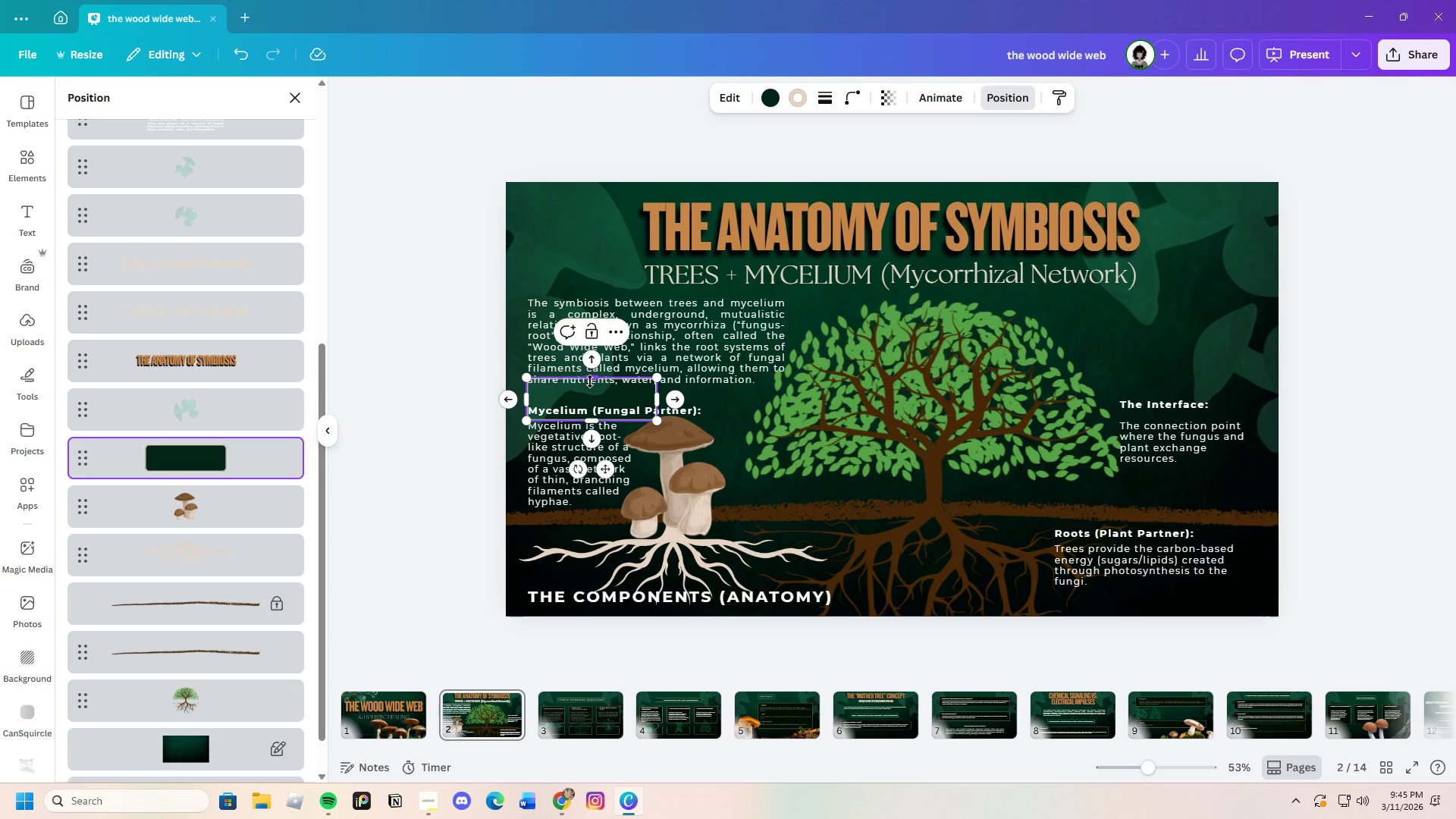 
left_click_drag(start_coordinate=[590, 381], to_coordinate=[595, 405])
 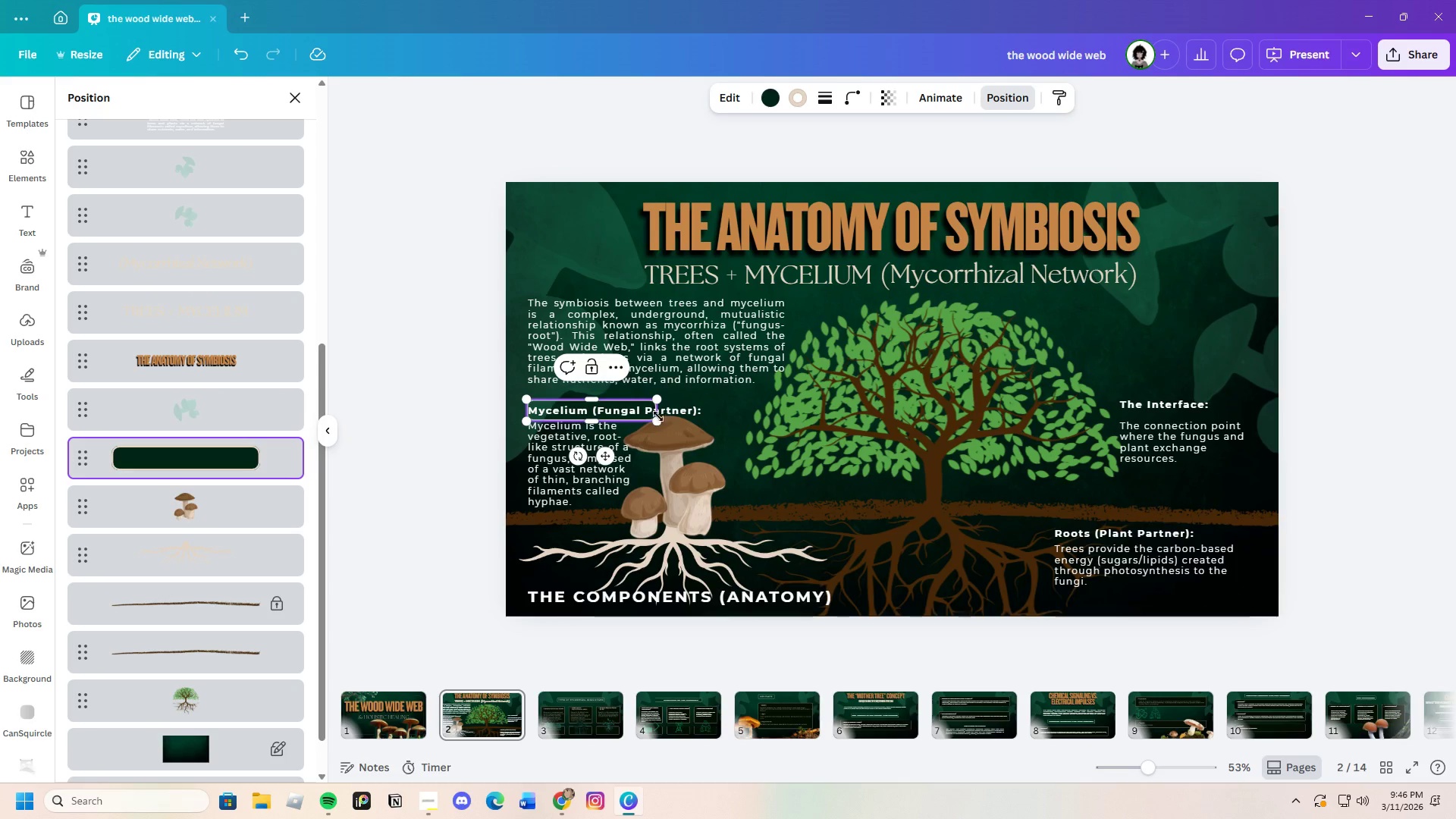 
left_click_drag(start_coordinate=[657, 419], to_coordinate=[712, 419])
 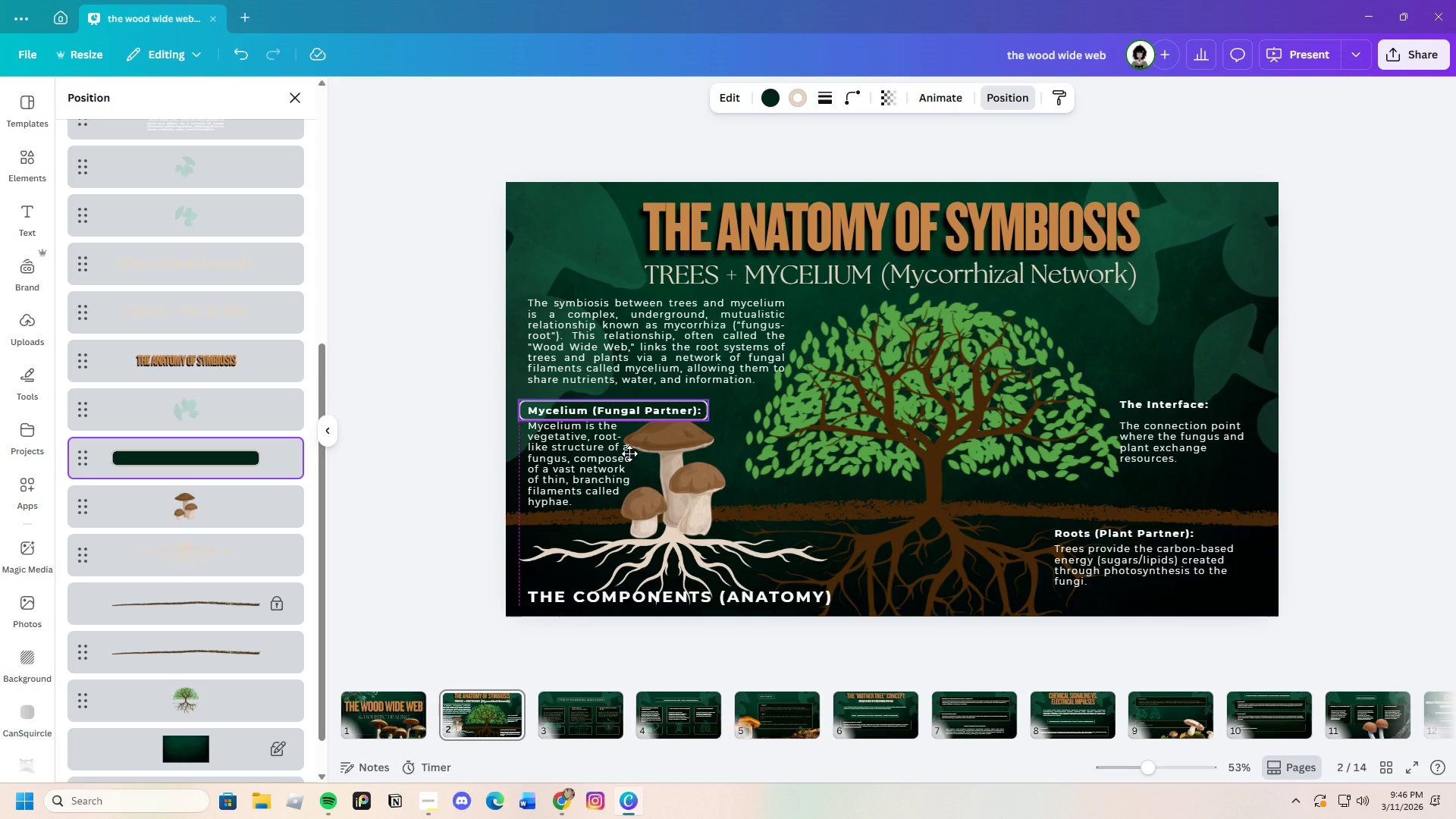 
wait(38.59)
 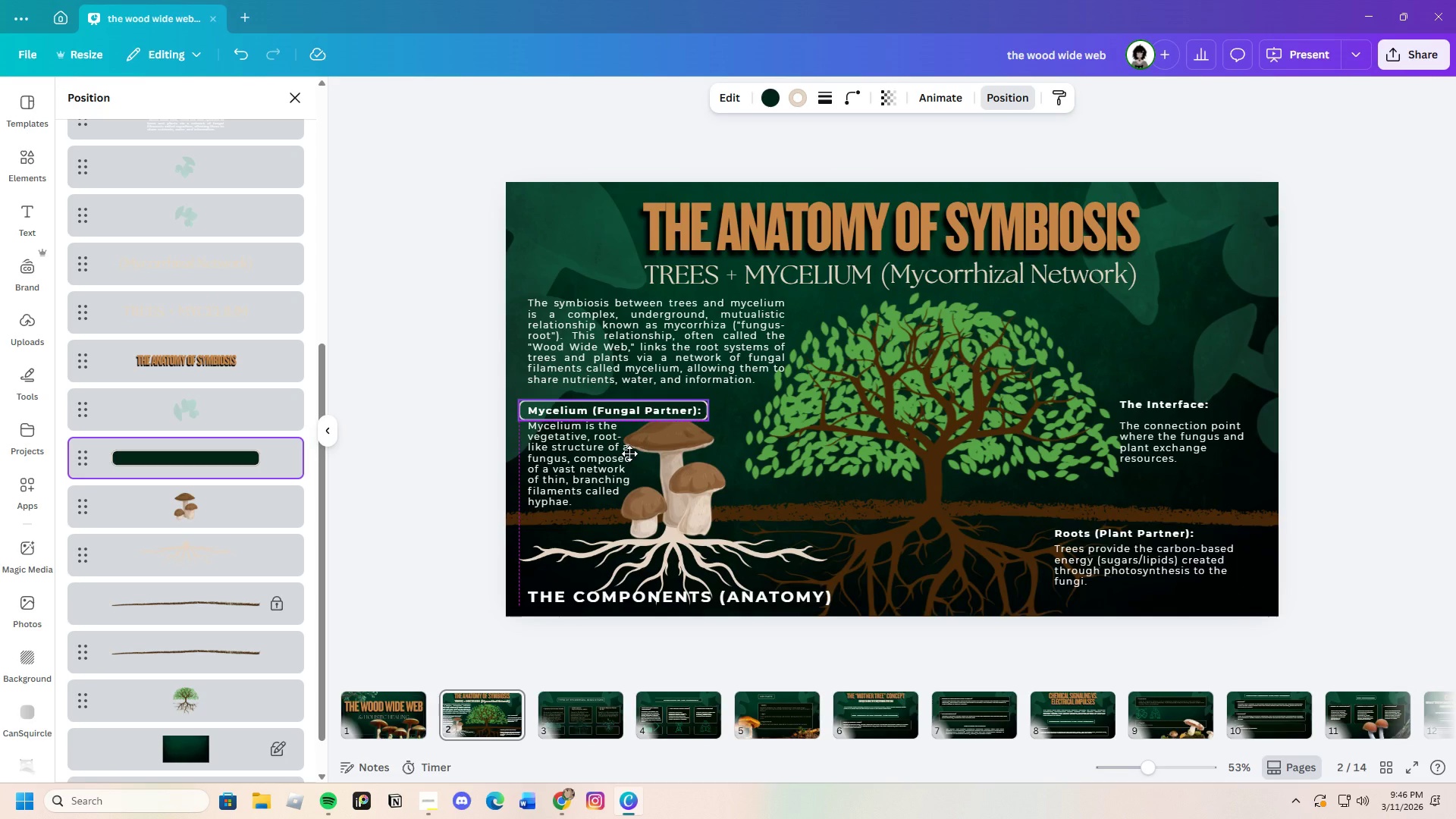 
left_click_drag(start_coordinate=[713, 419], to_coordinate=[706, 419])
 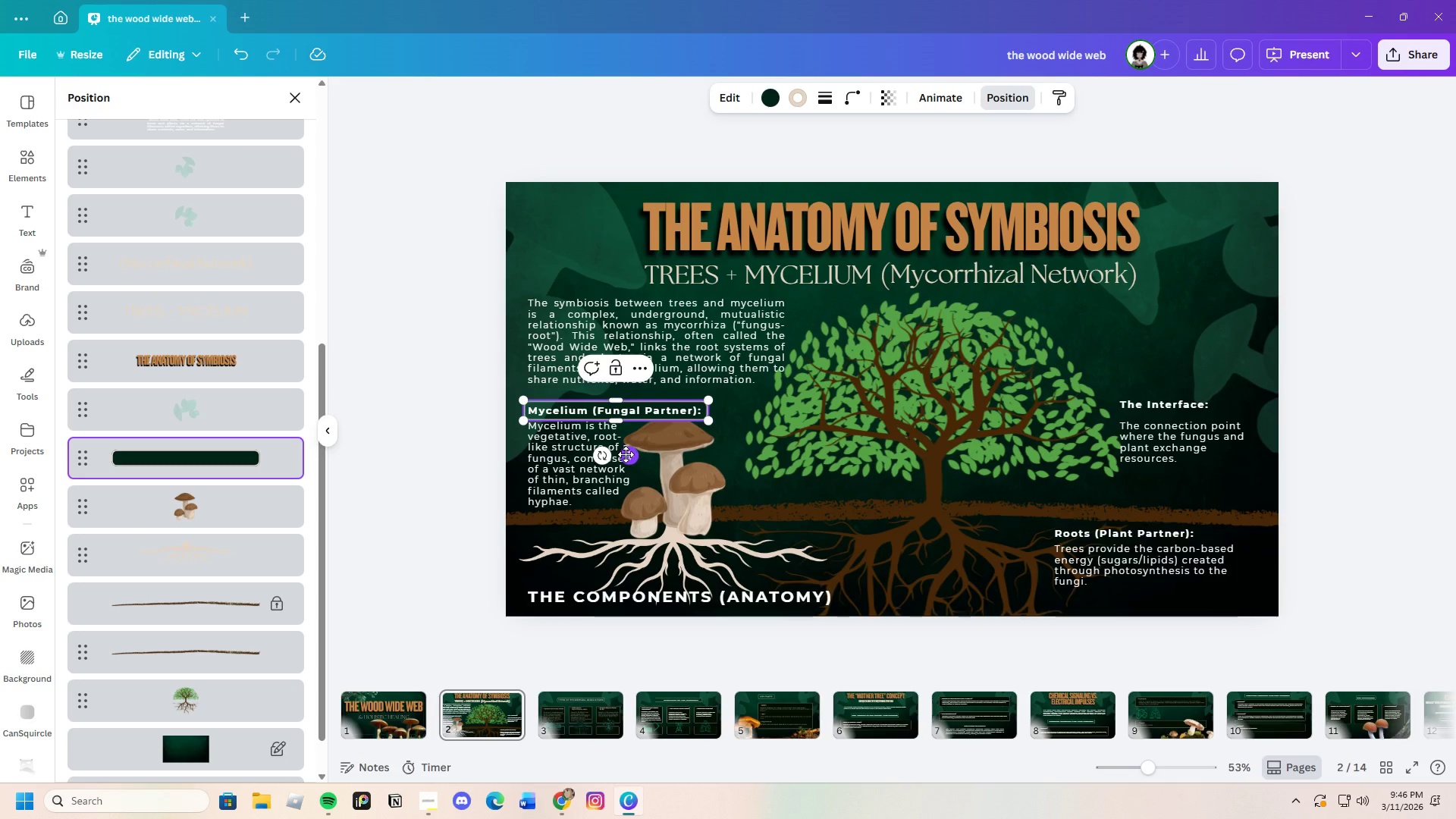 
left_click([528, 488])
 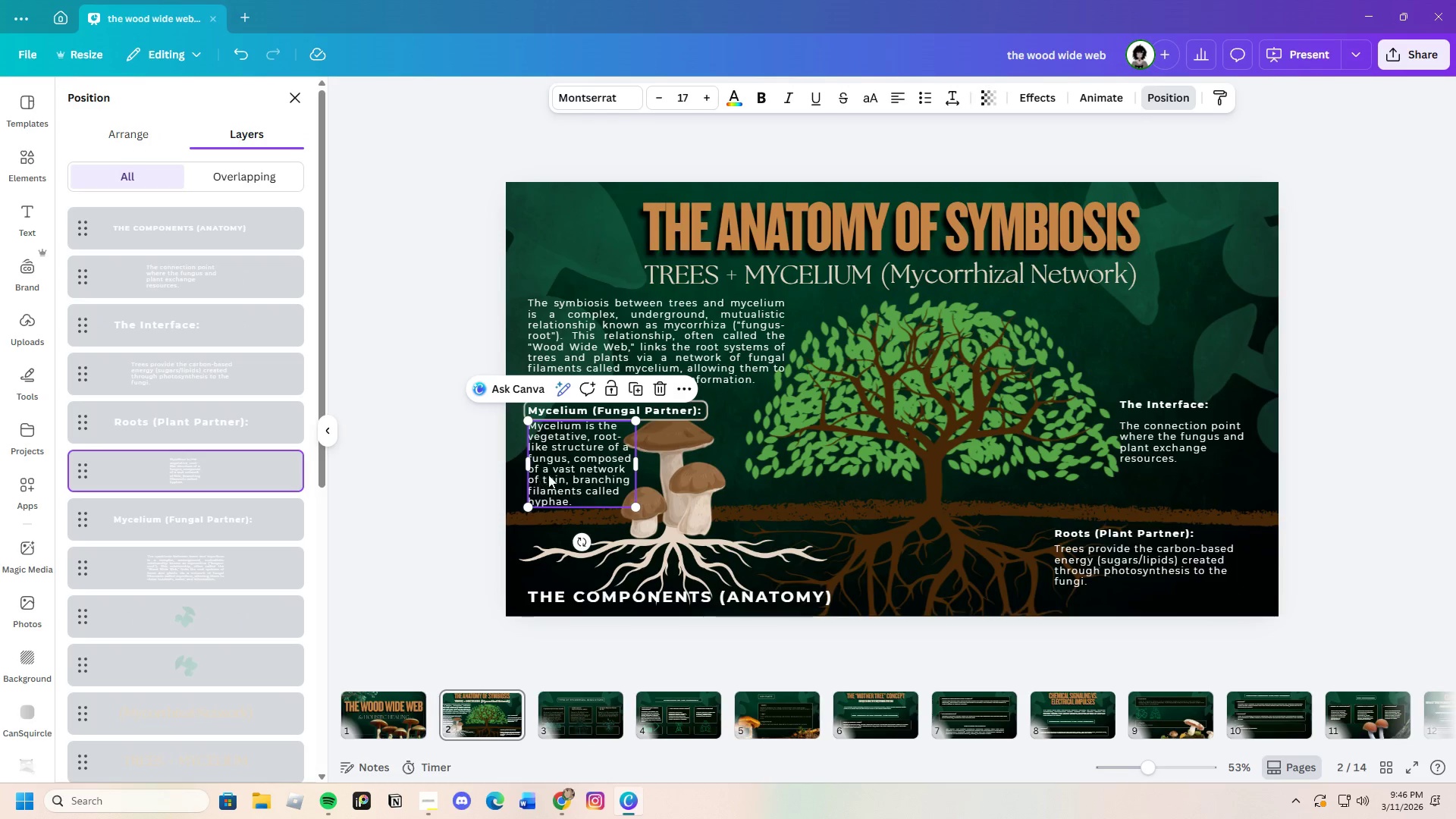 
left_click([554, 472])
 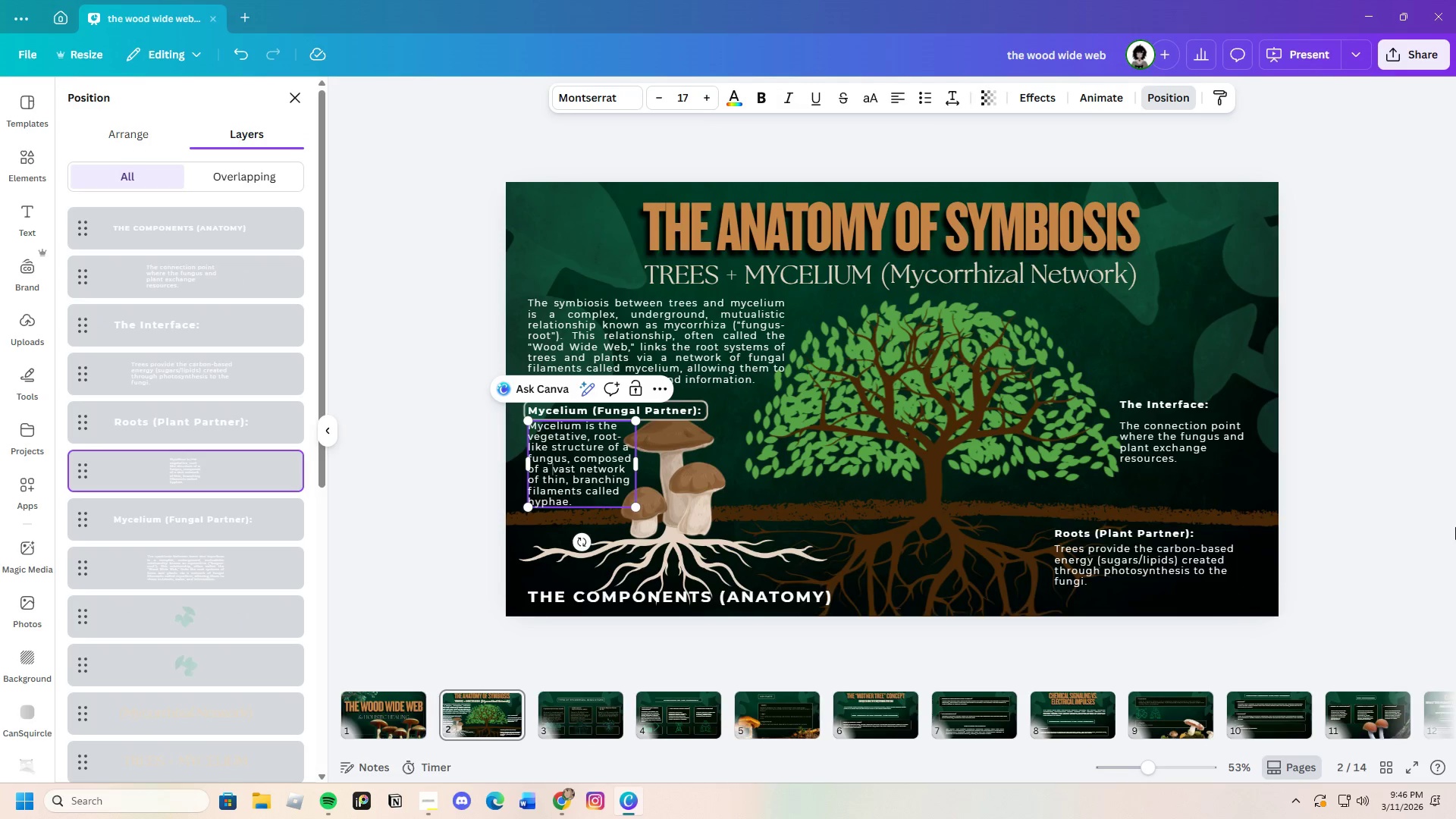 
left_click([1373, 507])
 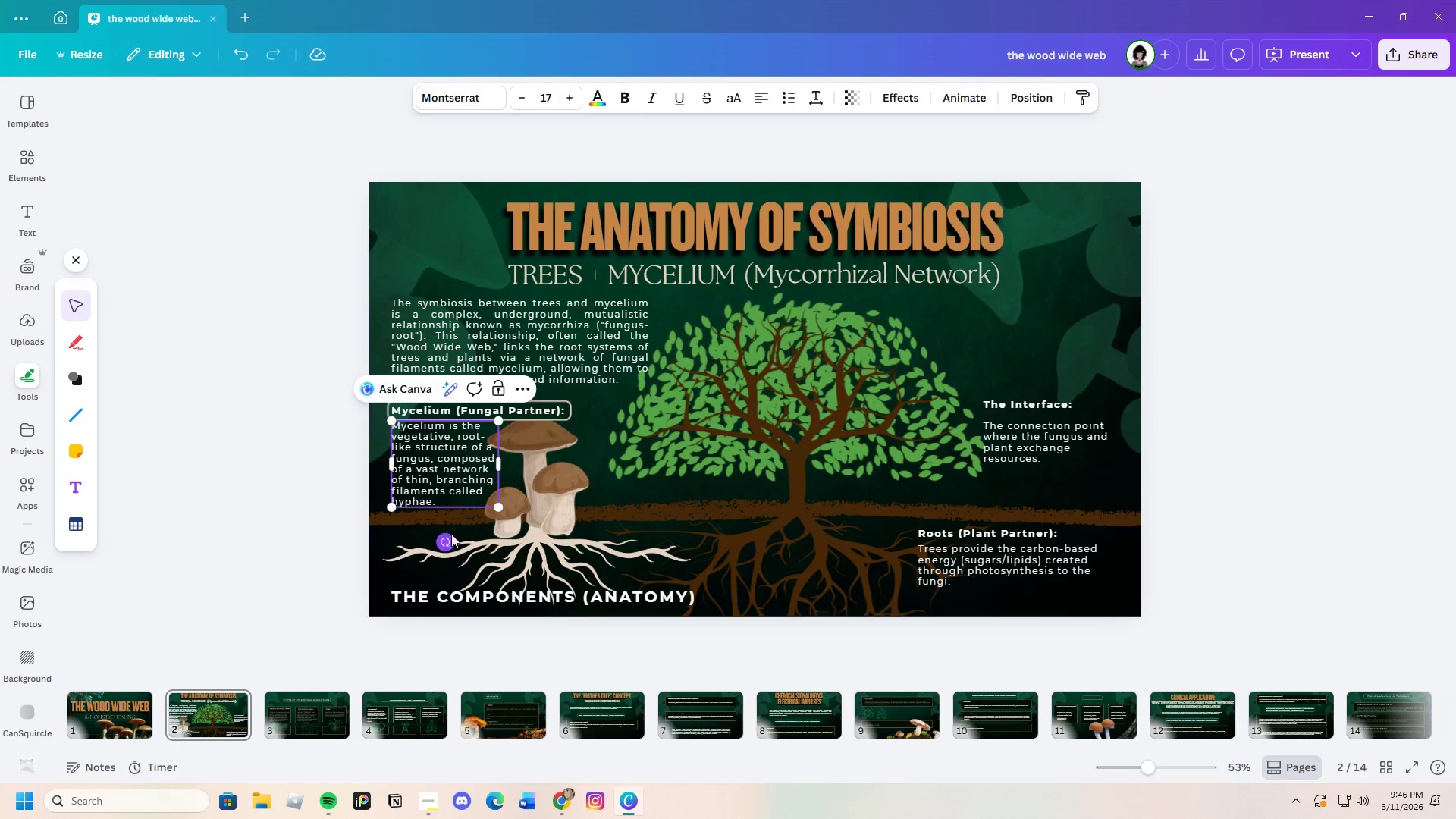 
left_click([1180, 497])
 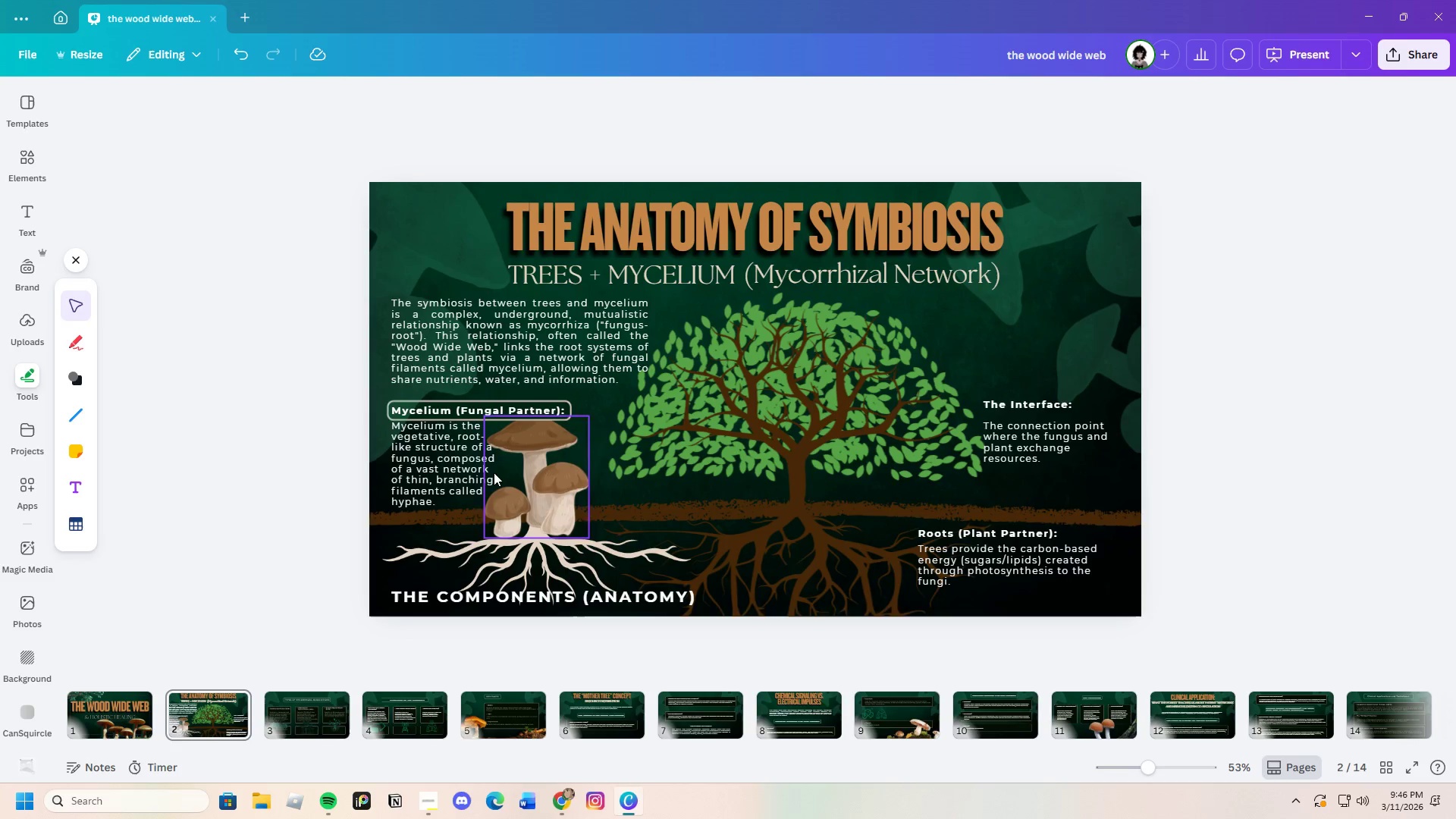 
left_click([428, 460])
 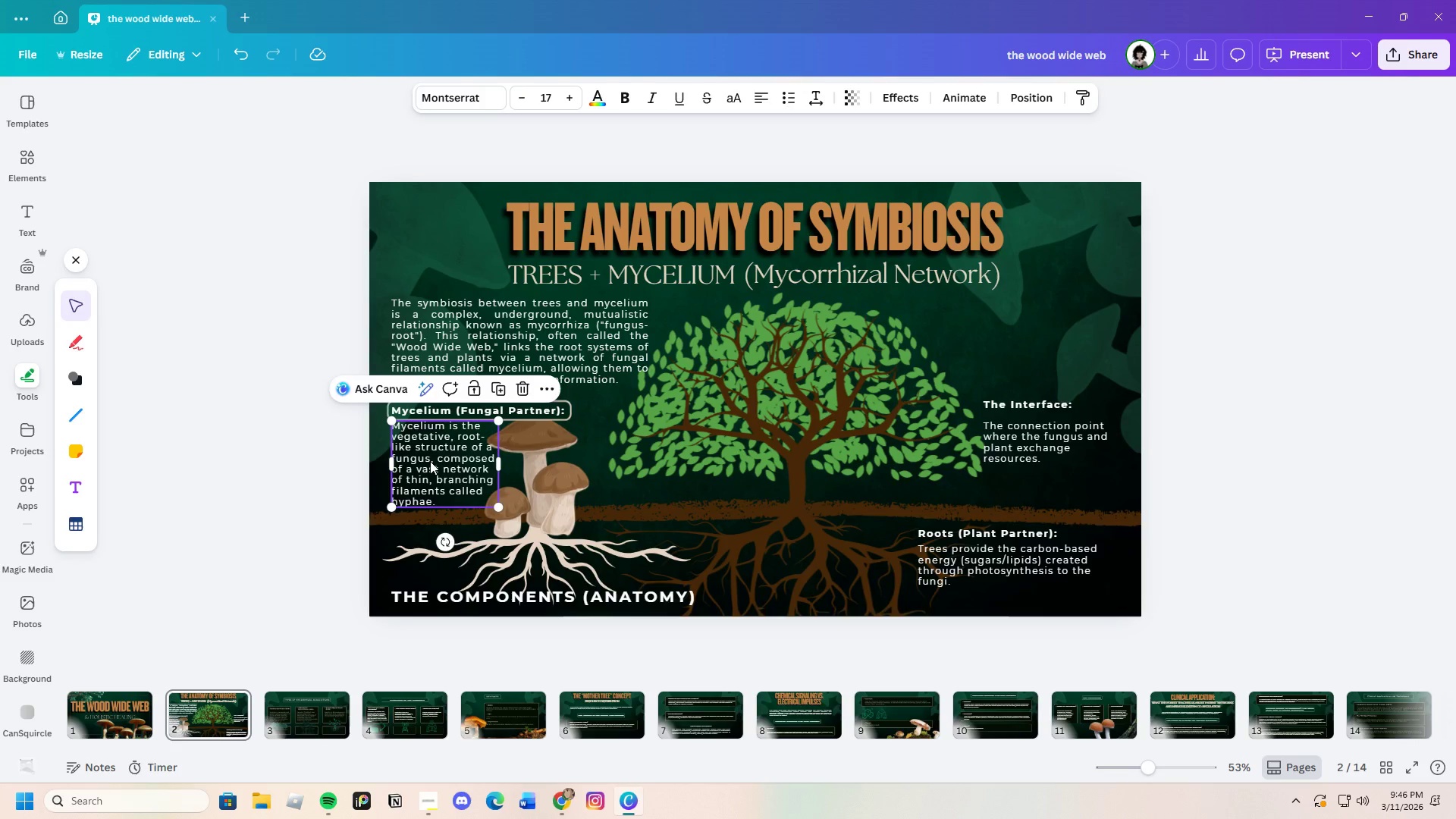 
left_click_drag(start_coordinate=[428, 460], to_coordinate=[429, 468])
 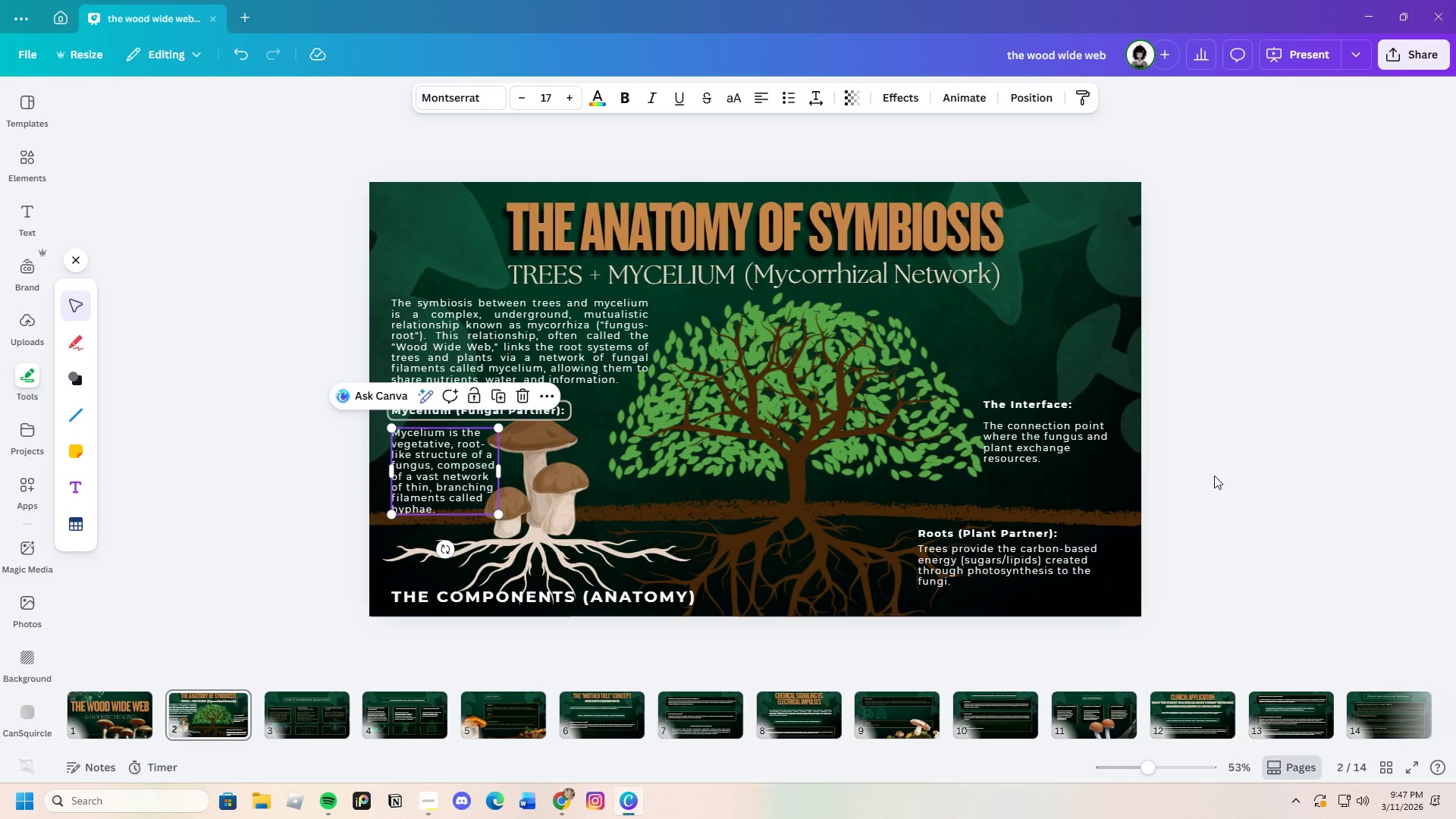 
left_click([1235, 476])
 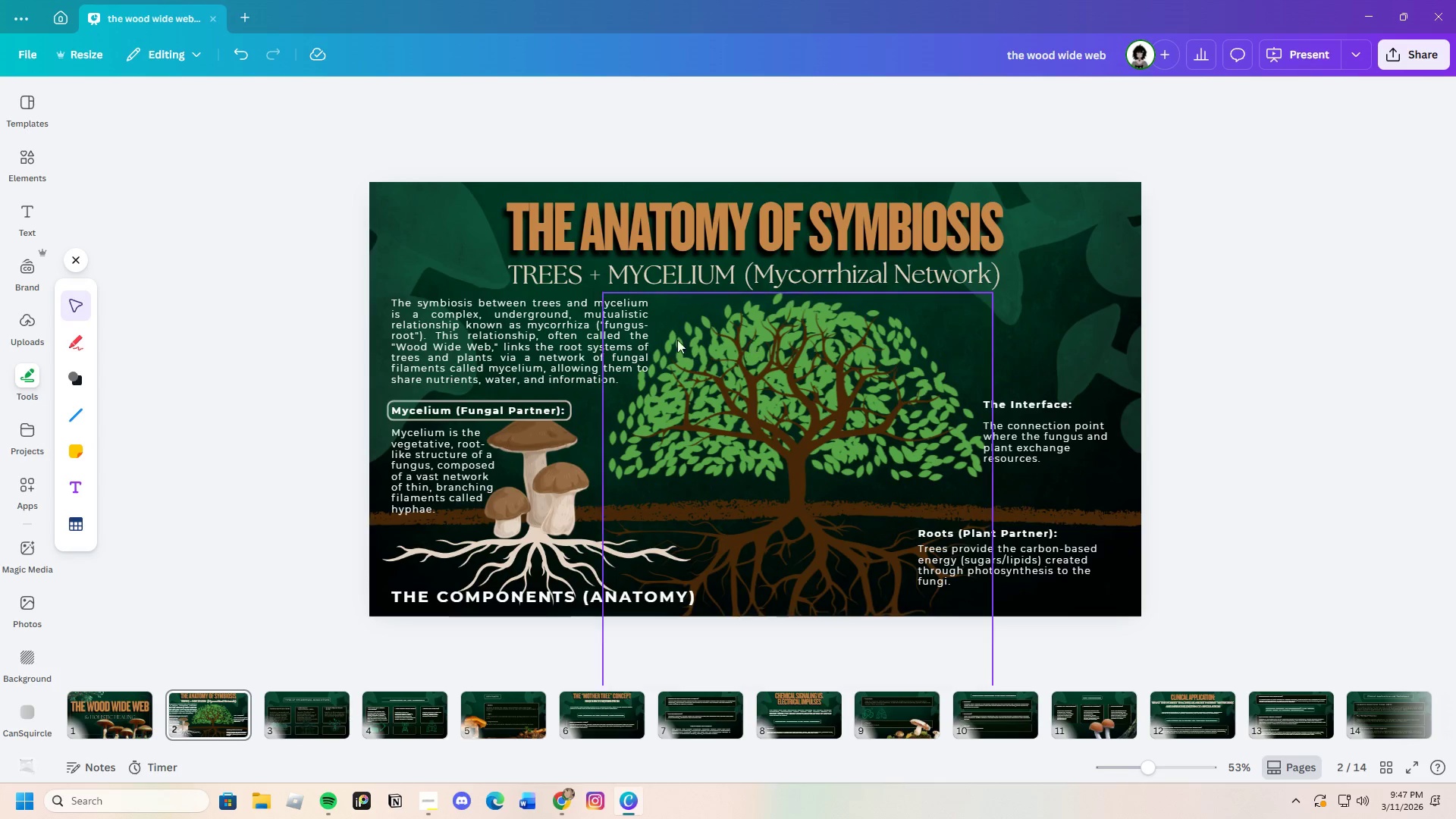 
left_click([545, 417])
 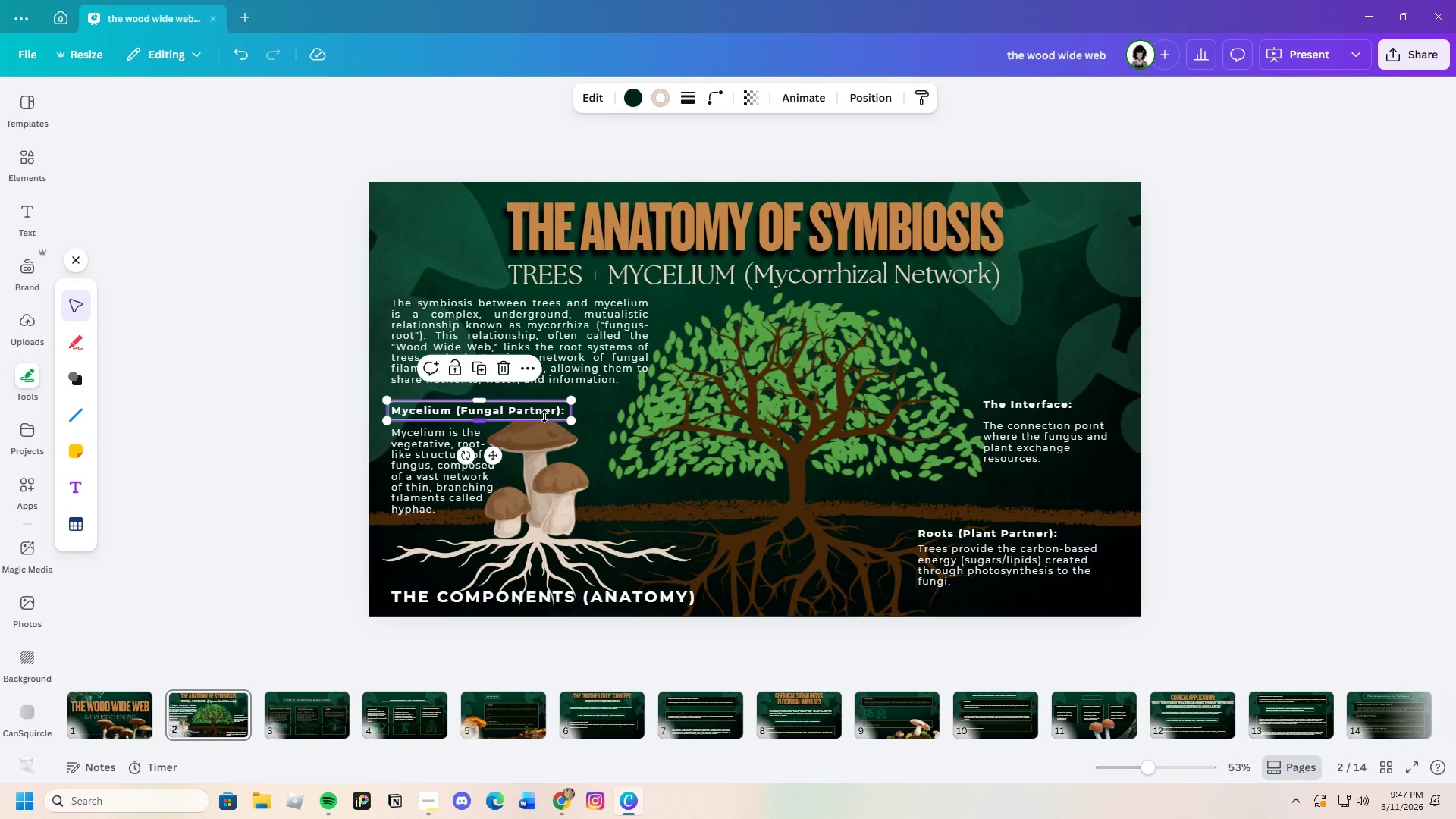 
key(Control+C)
 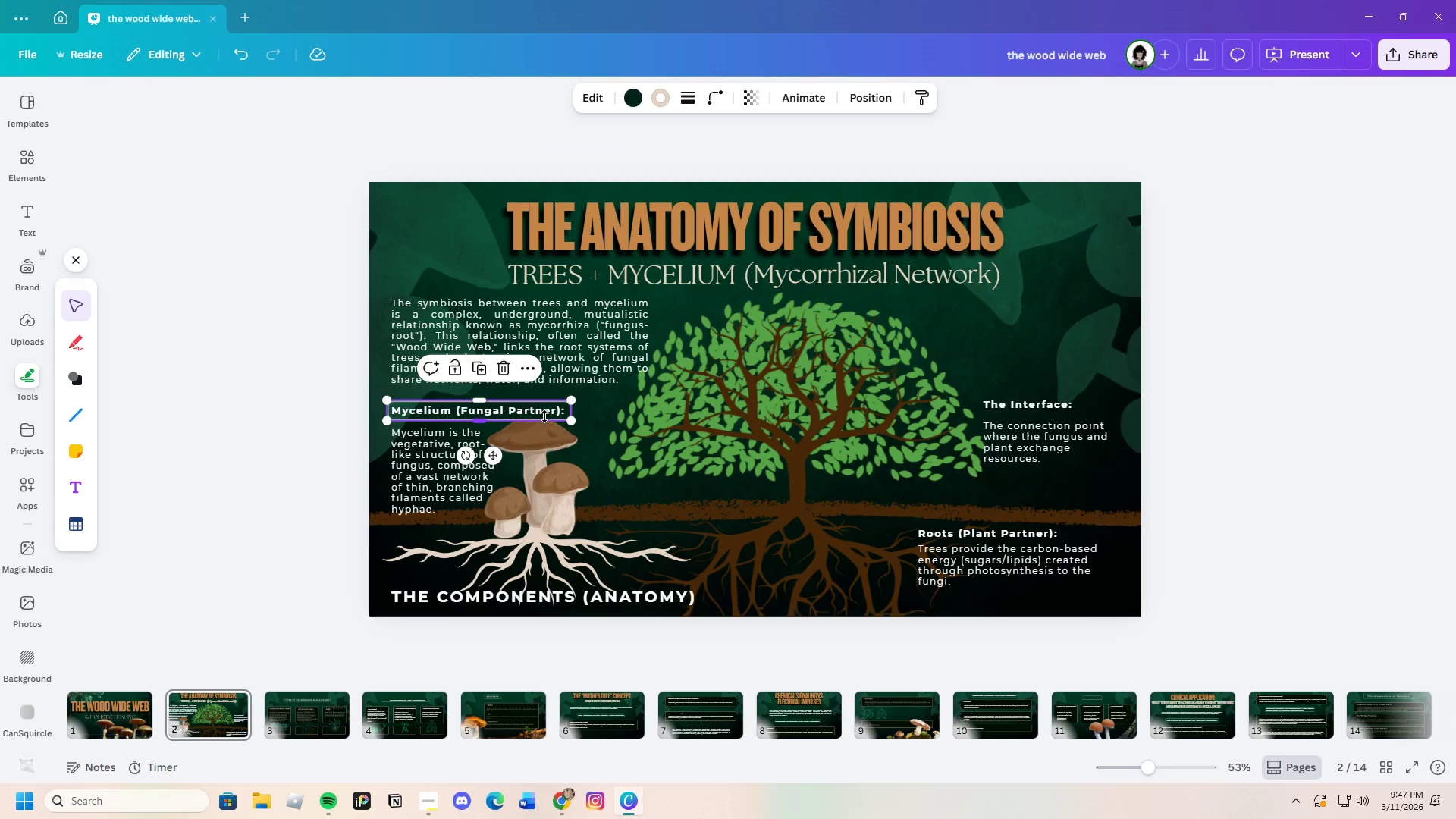 
key(Control+V)
 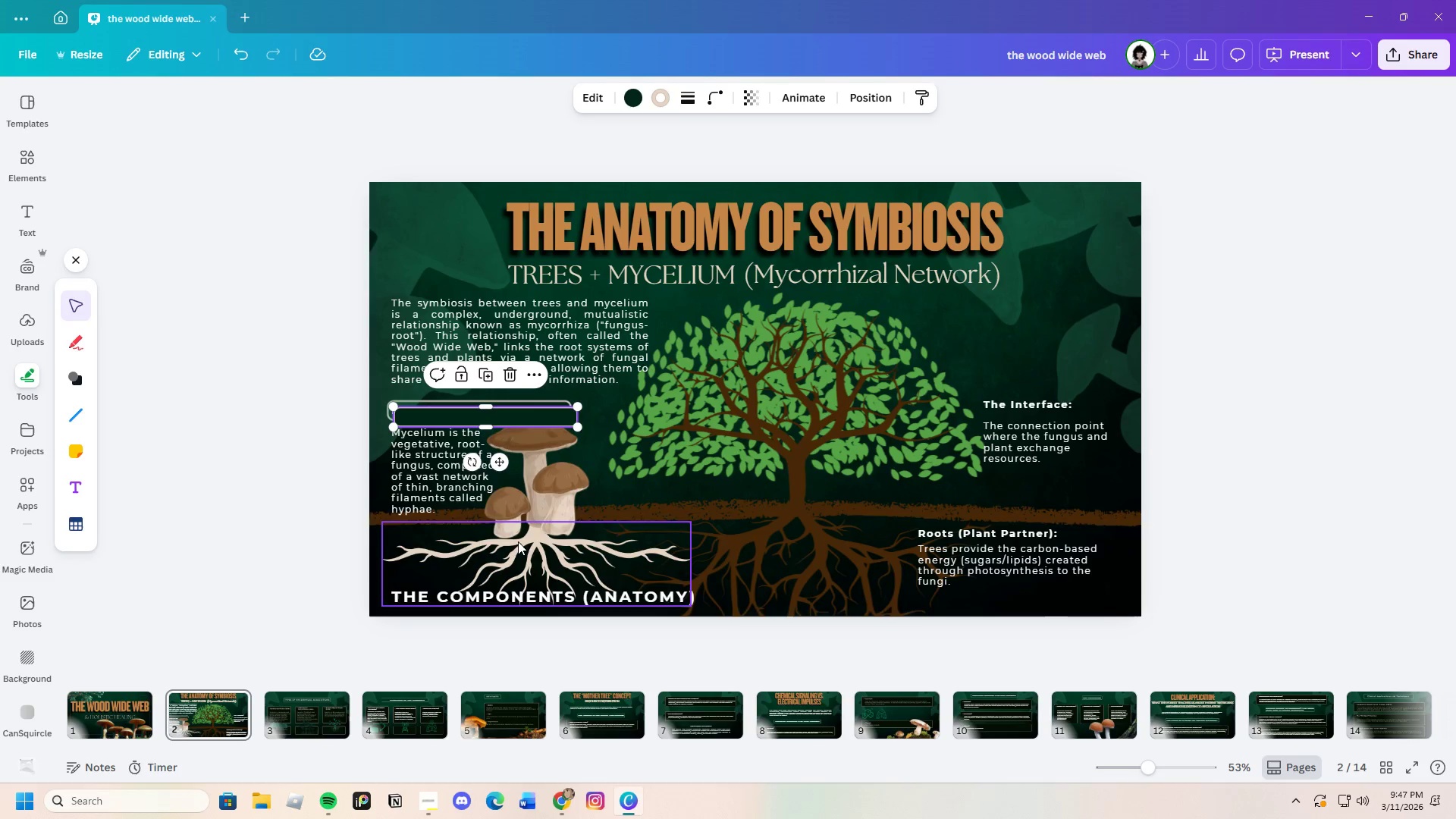 
left_click_drag(start_coordinate=[501, 460], to_coordinate=[1062, 442])
 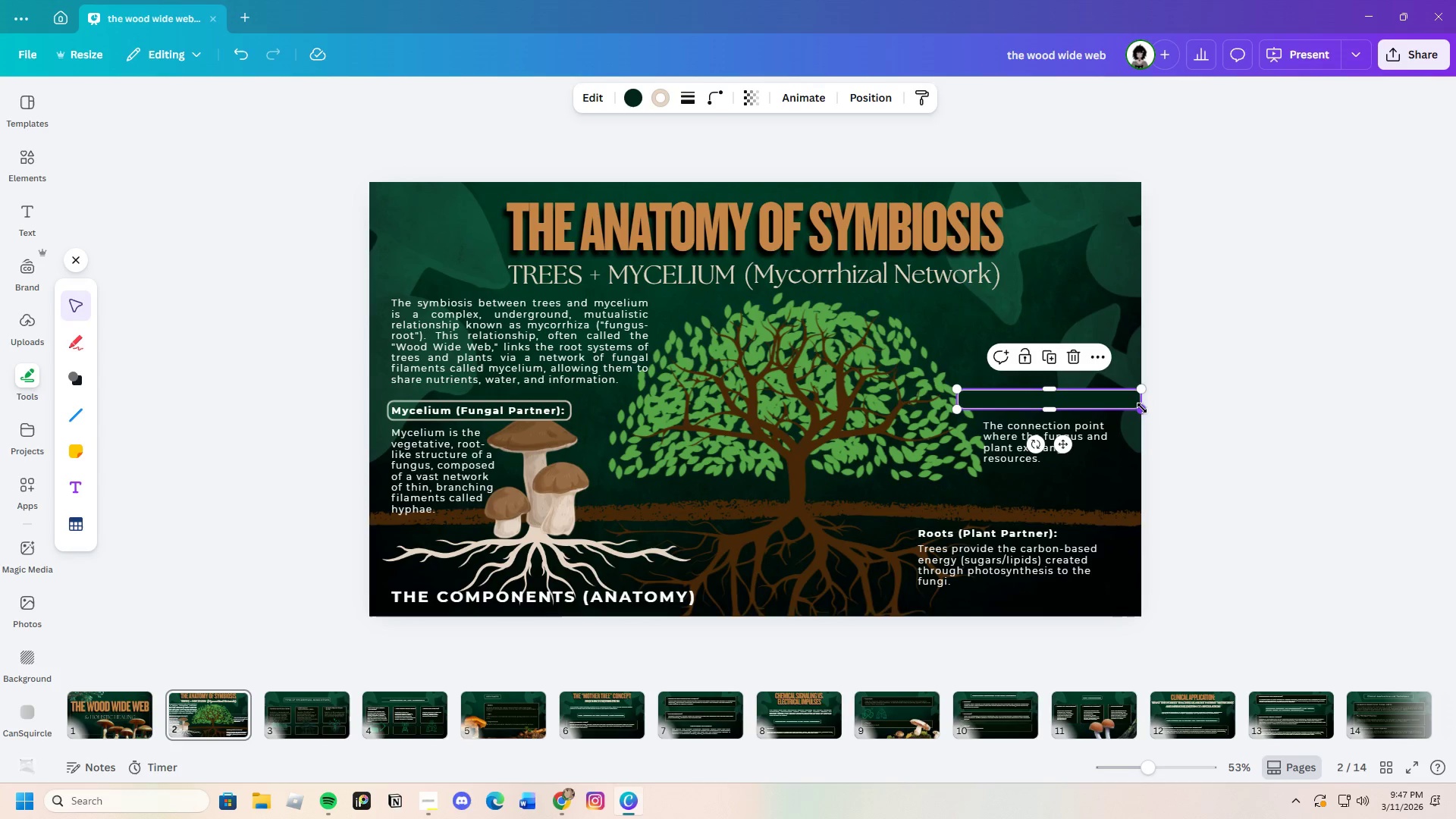 
left_click_drag(start_coordinate=[1142, 408], to_coordinate=[1086, 406])
 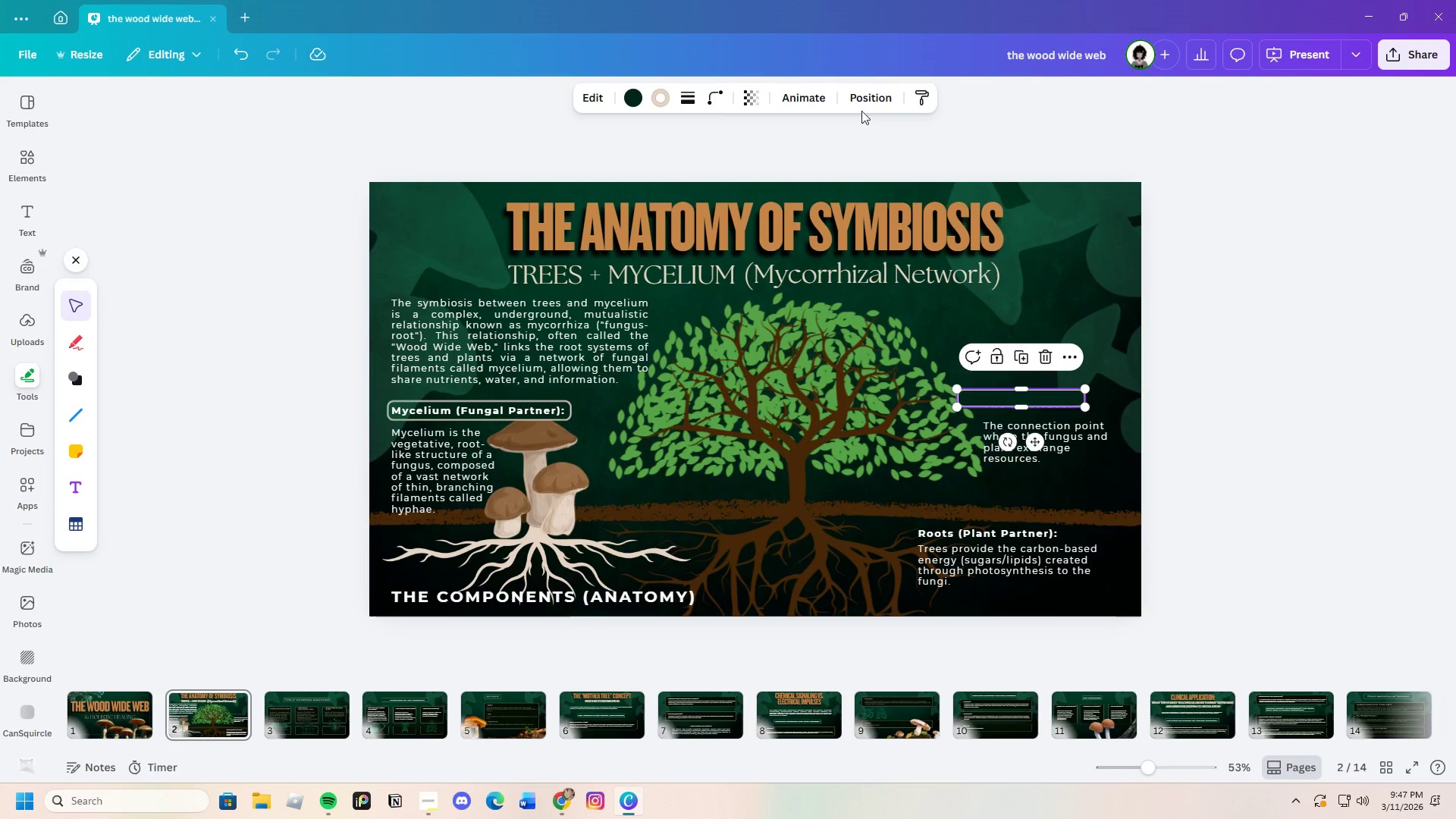 
left_click([868, 96])
 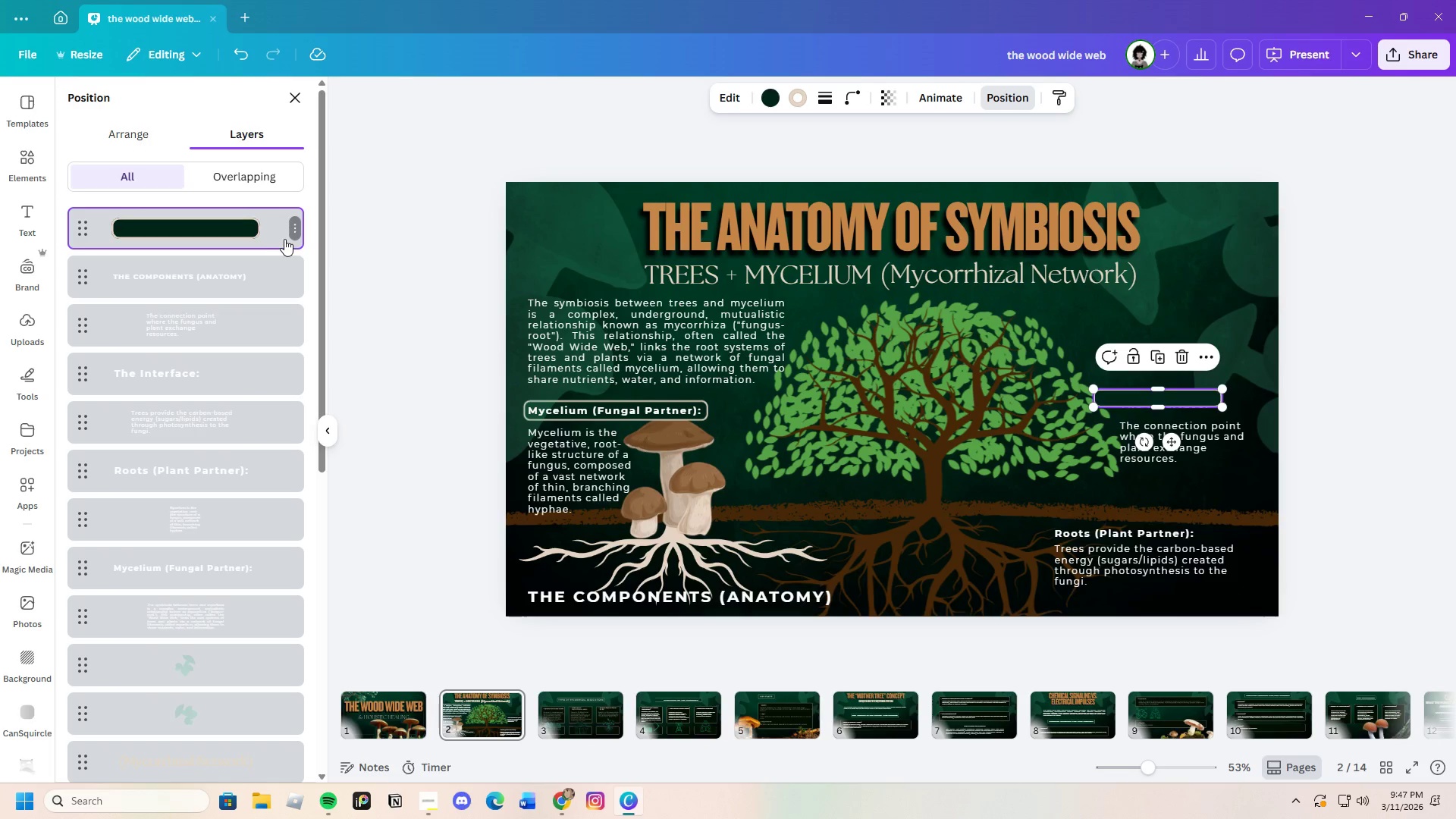 
left_click_drag(start_coordinate=[280, 230], to_coordinate=[296, 646])
 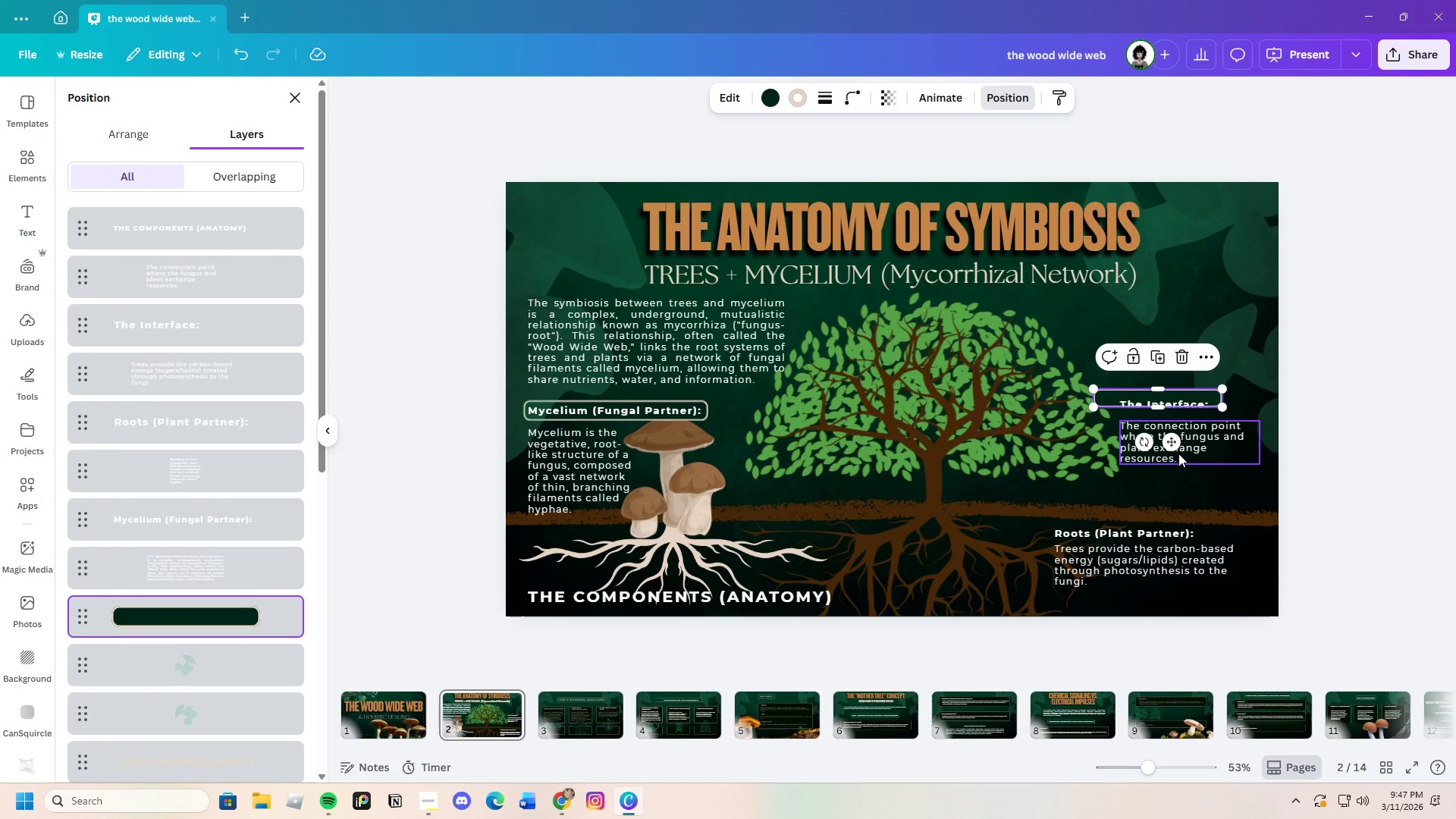 
left_click_drag(start_coordinate=[1175, 442], to_coordinate=[1184, 448])
 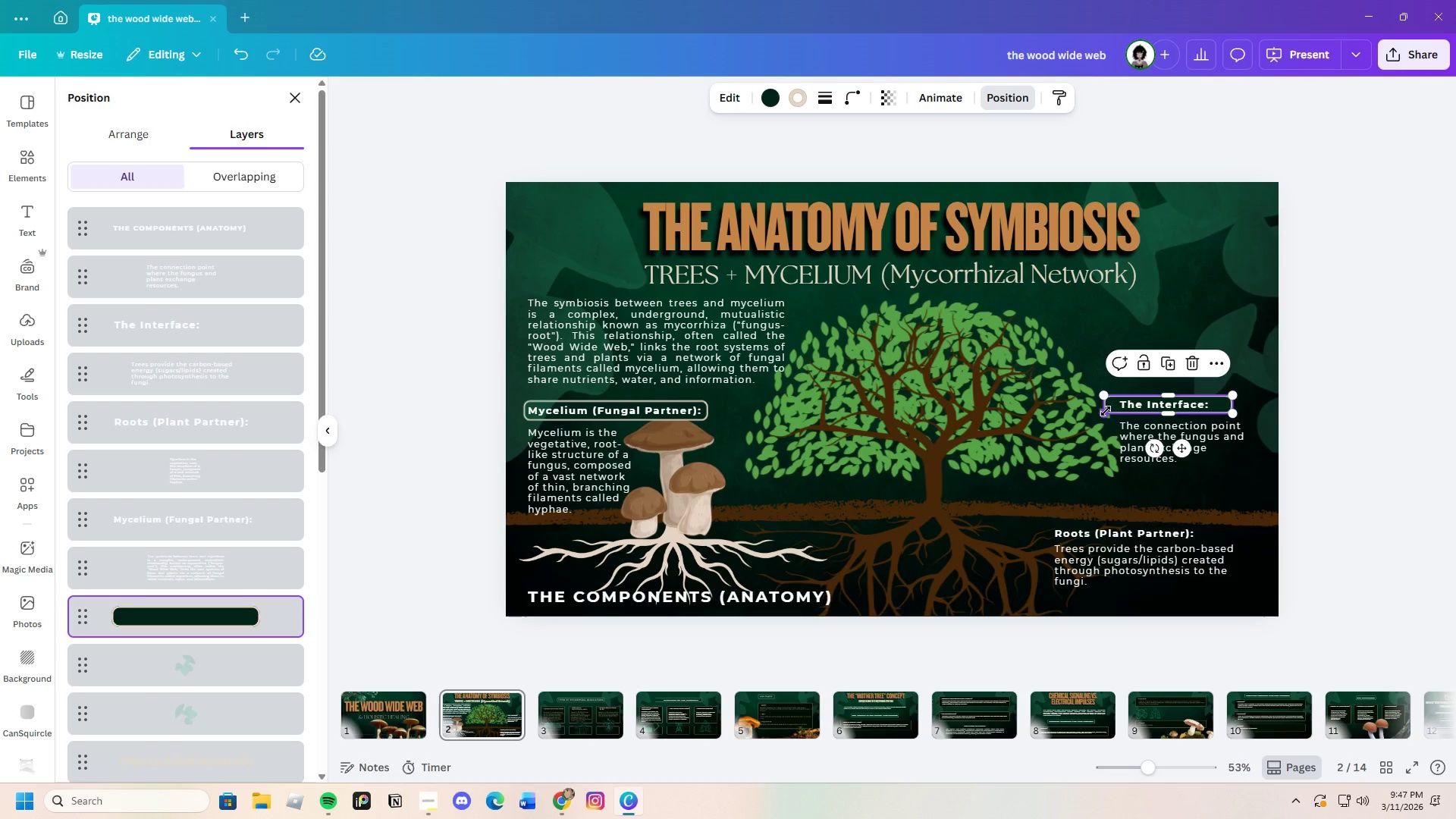 
left_click_drag(start_coordinate=[1106, 411], to_coordinate=[1113, 411])
 